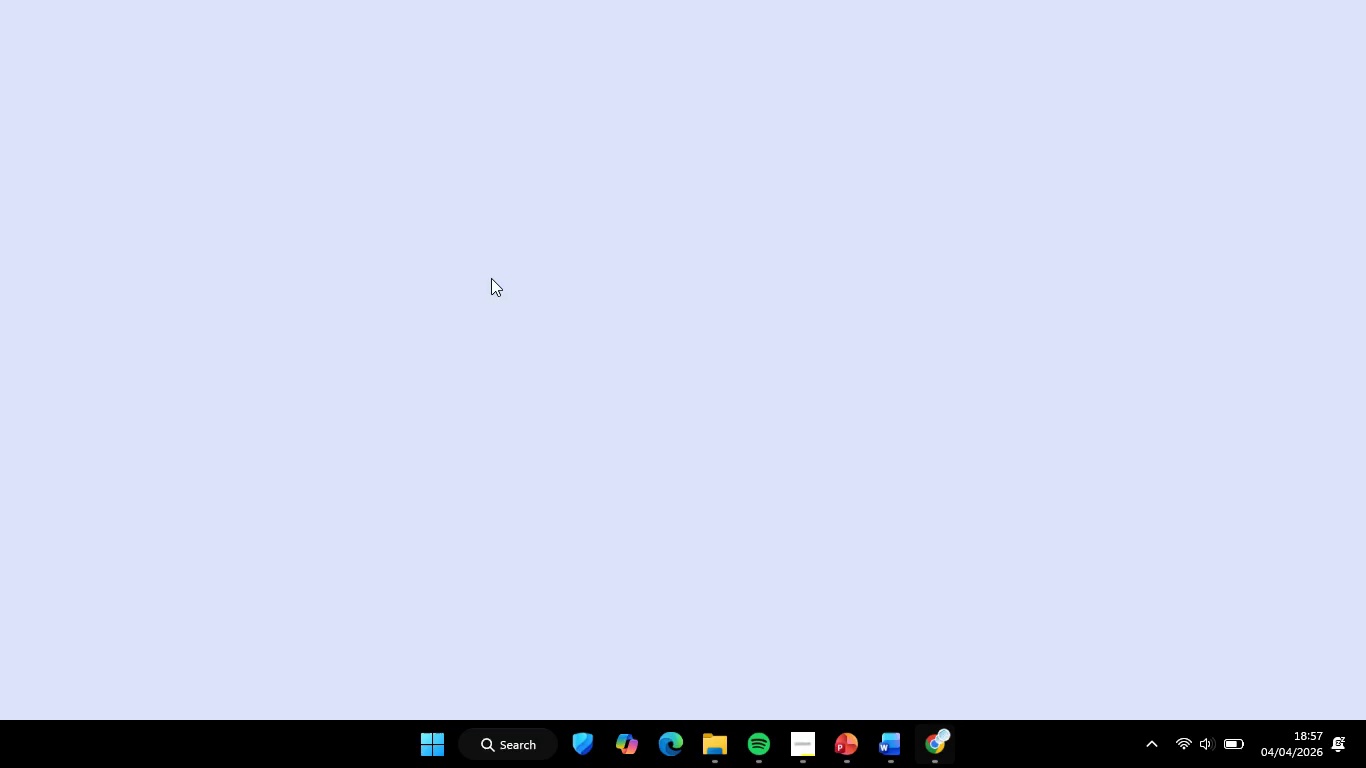 
key(Control+A)
 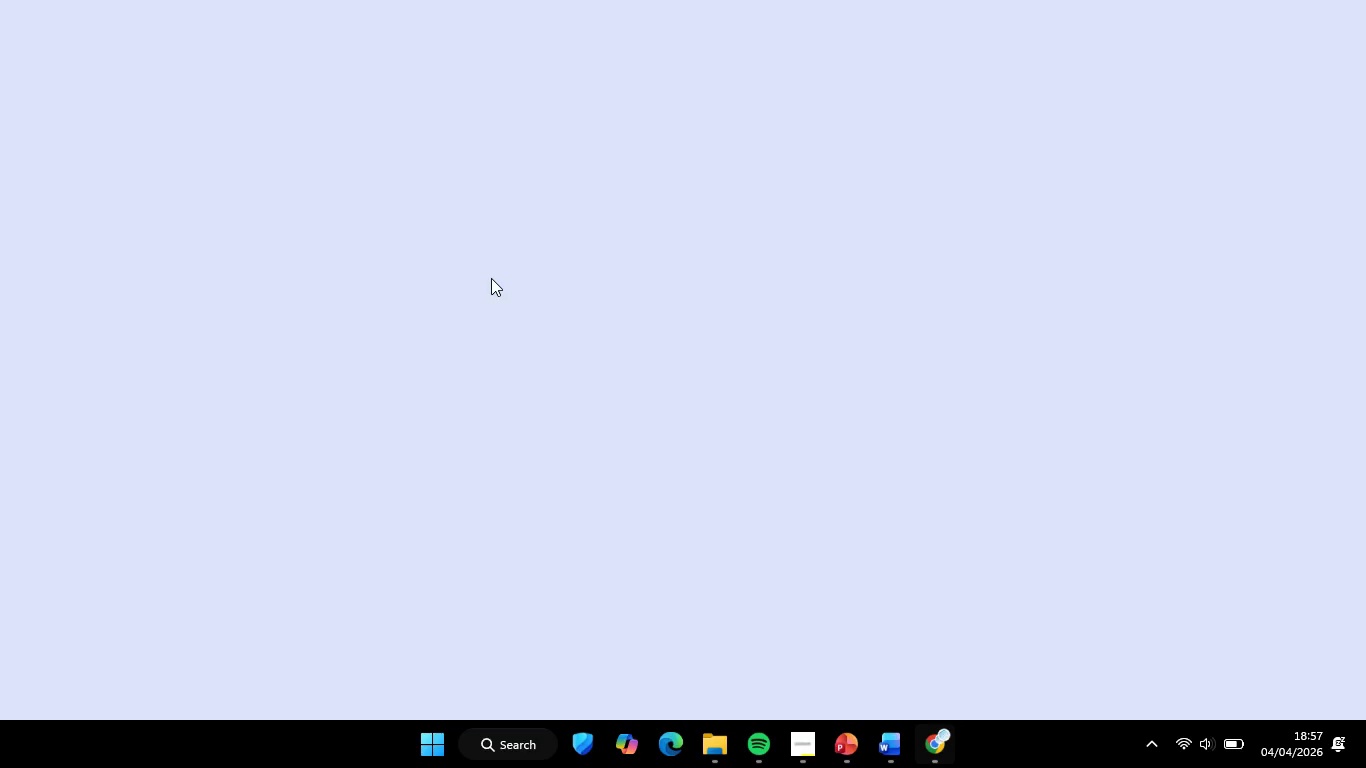 
key(Control+V)
 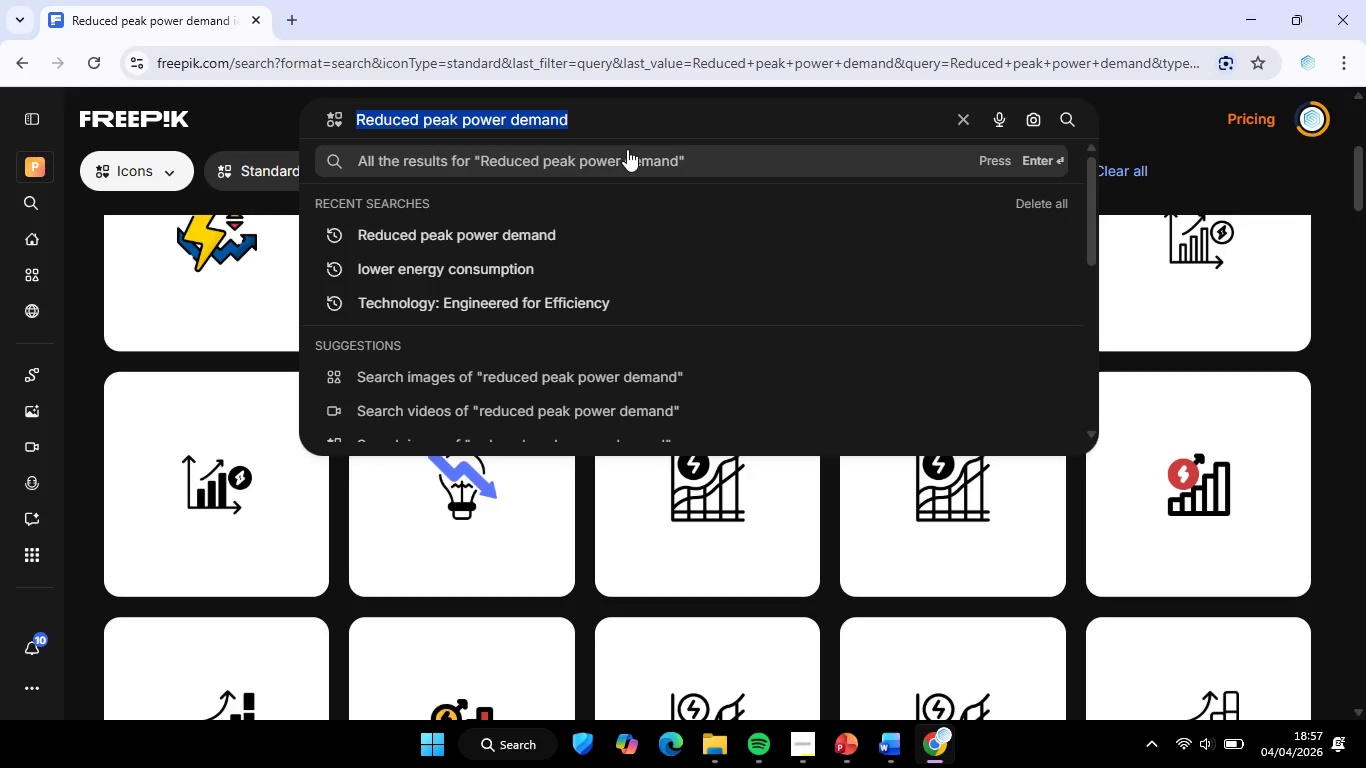 
key(Enter)
 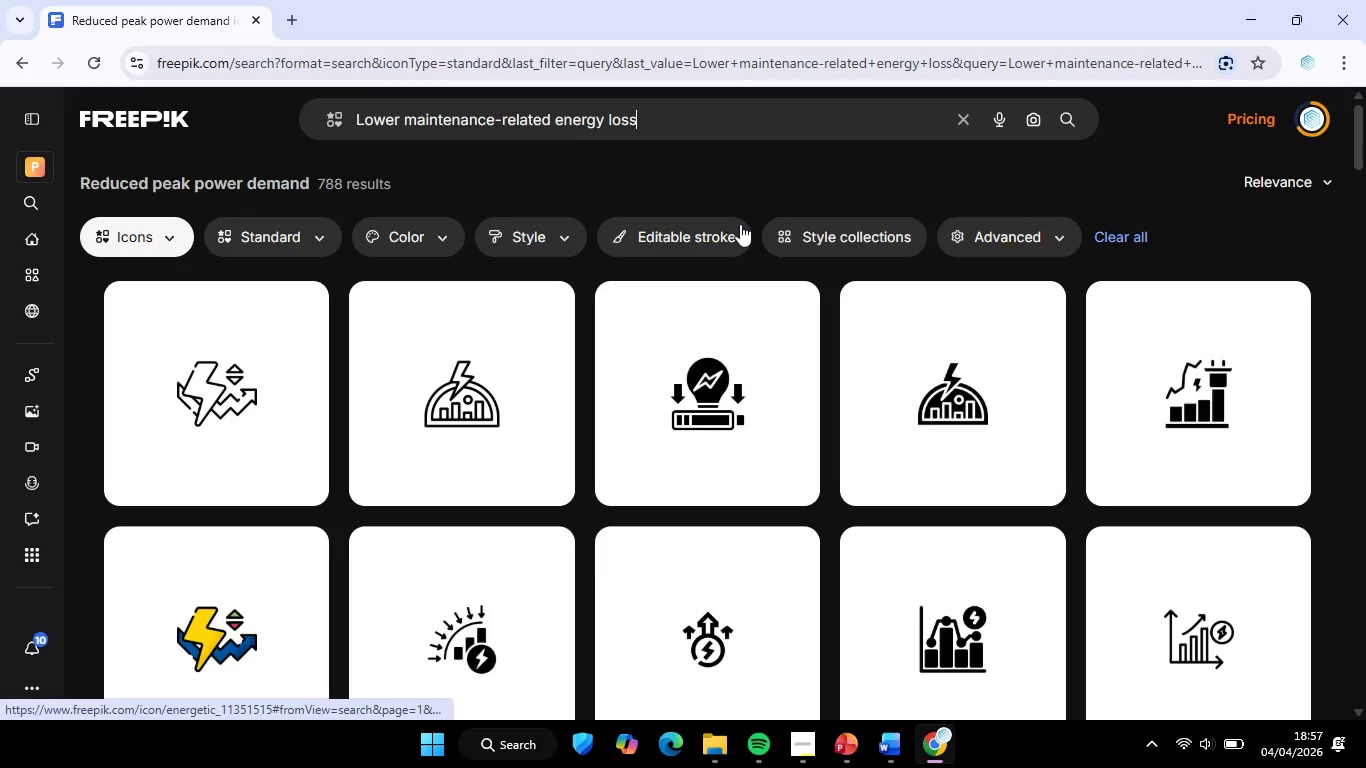 
mouse_move([717, 451])
 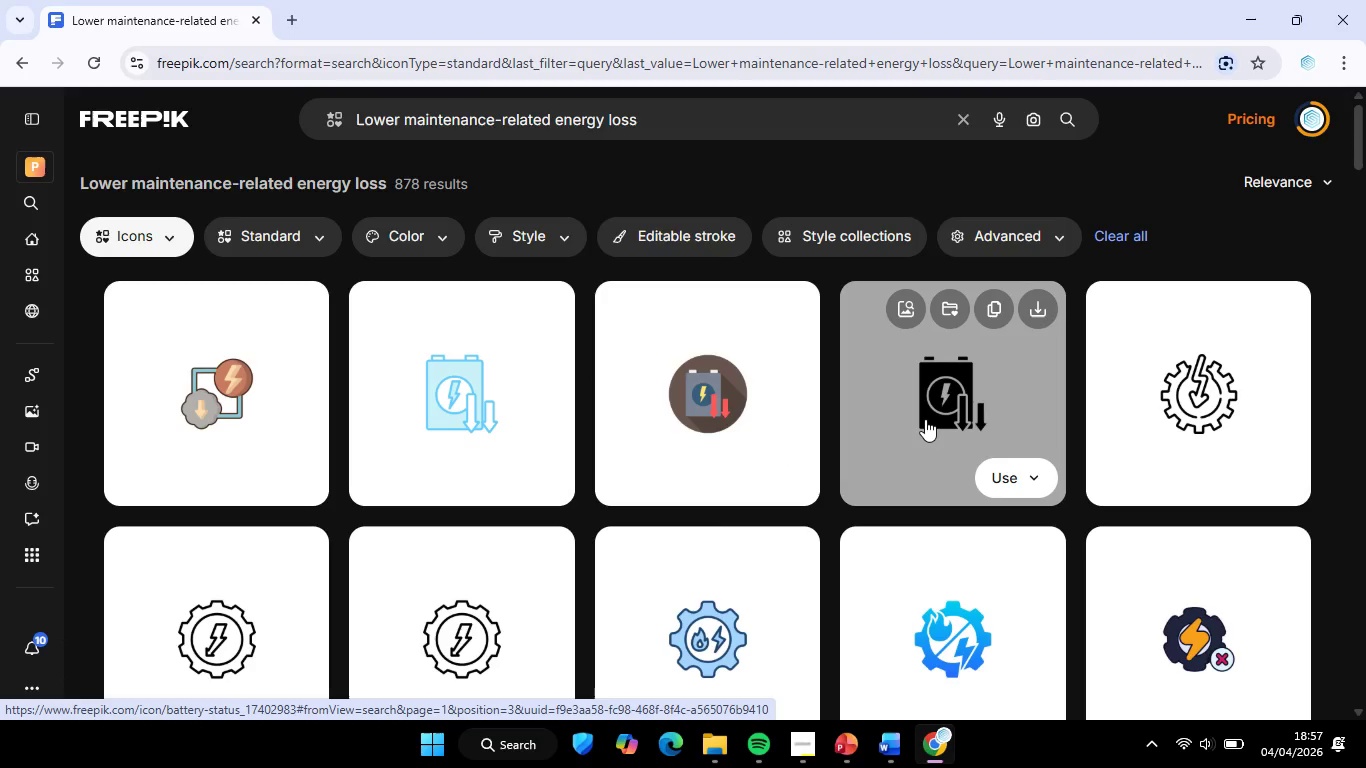 
scroll: coordinate [925, 419], scroll_direction: down, amount: 5.0
 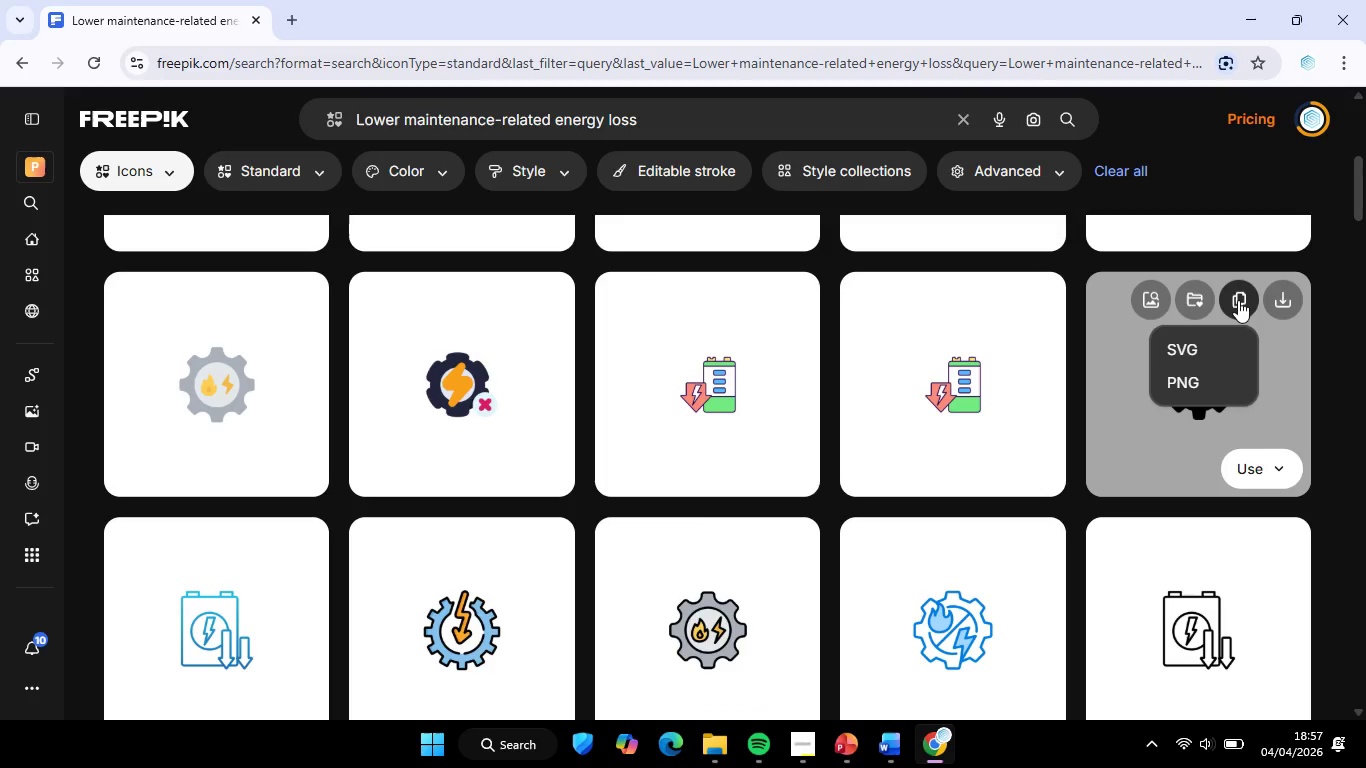 
left_click([1221, 394])
 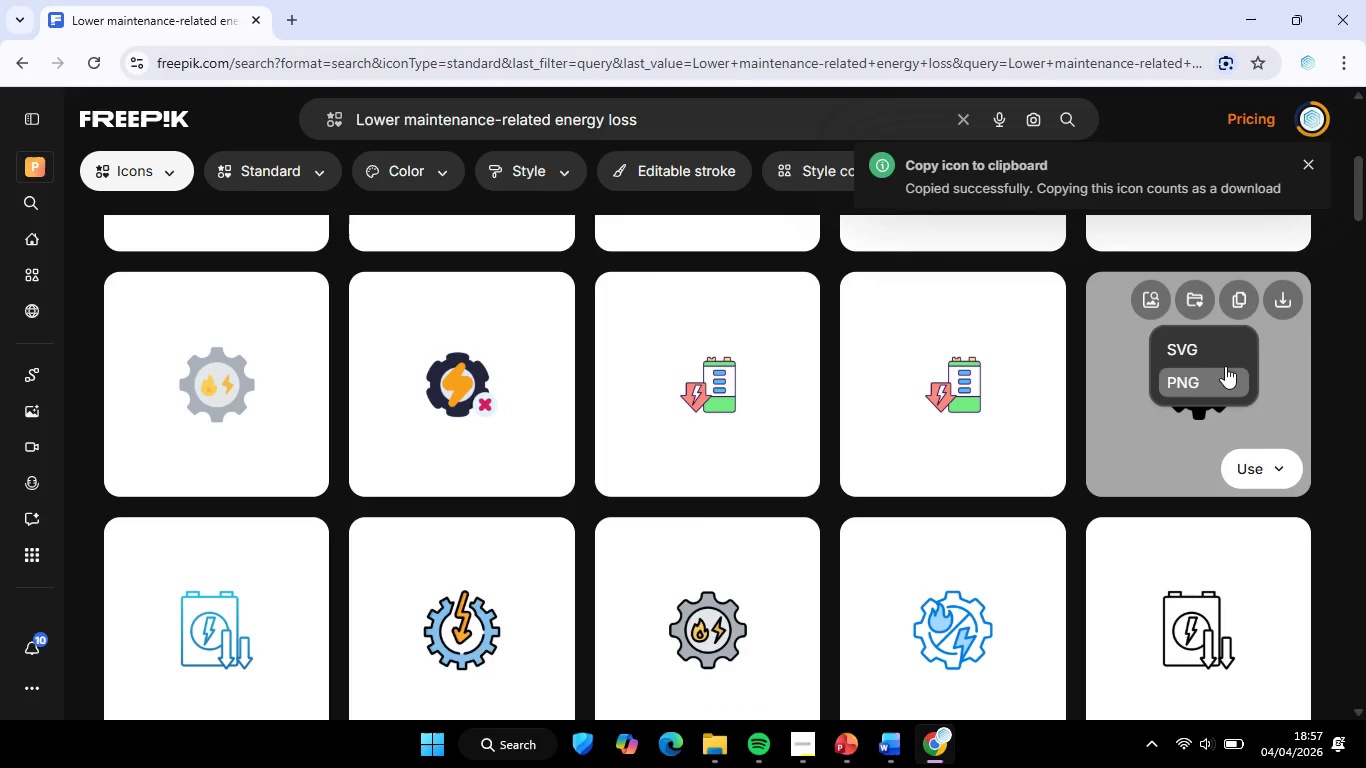 
left_click([1258, 18])
 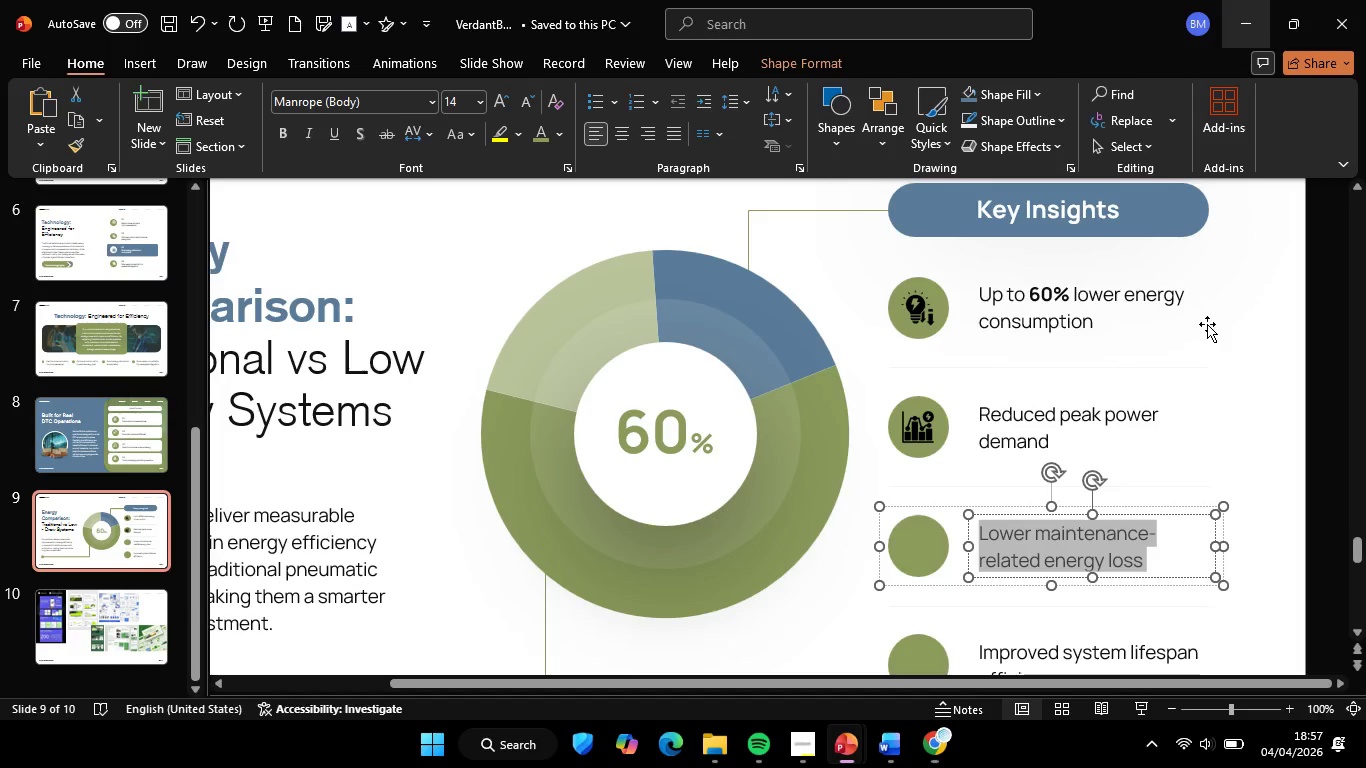 
left_click([1241, 343])
 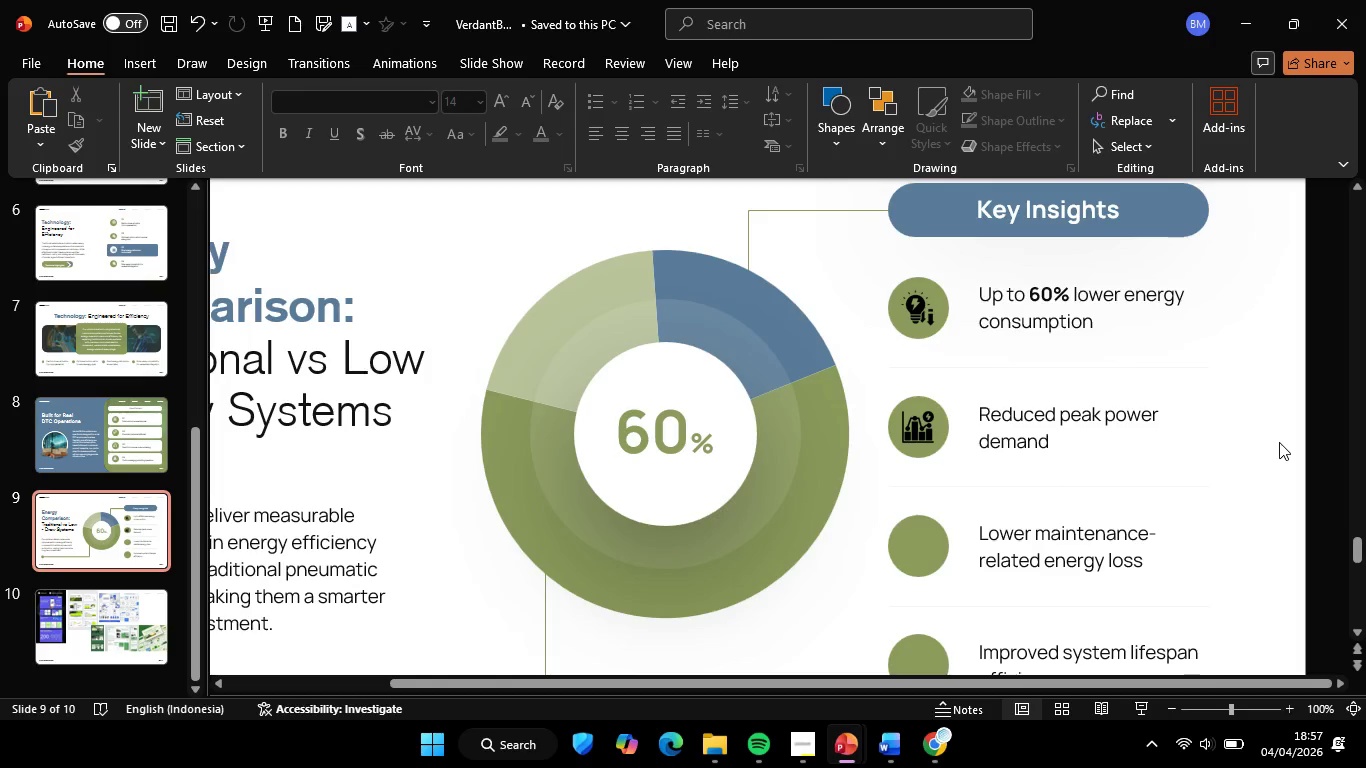 
key(Control+V)
 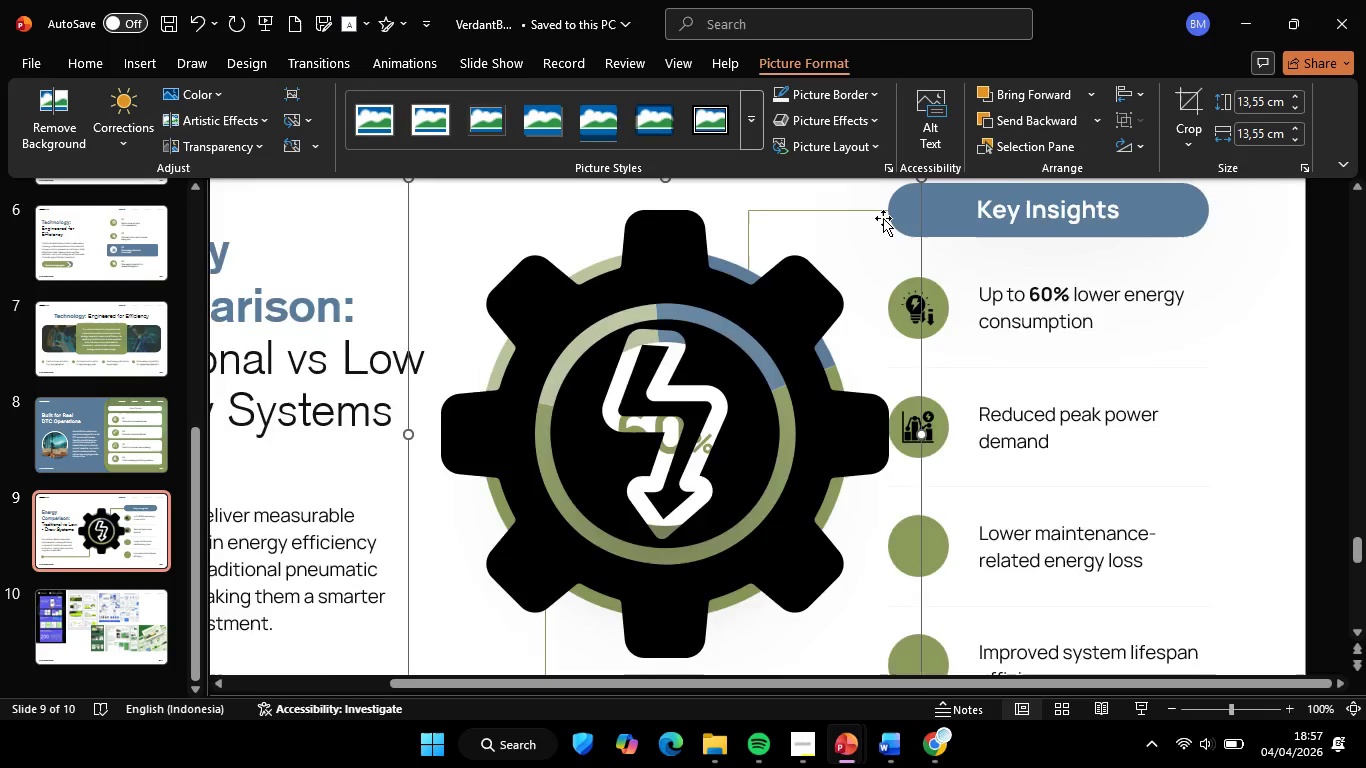 
key(Control+ControlLeft)
 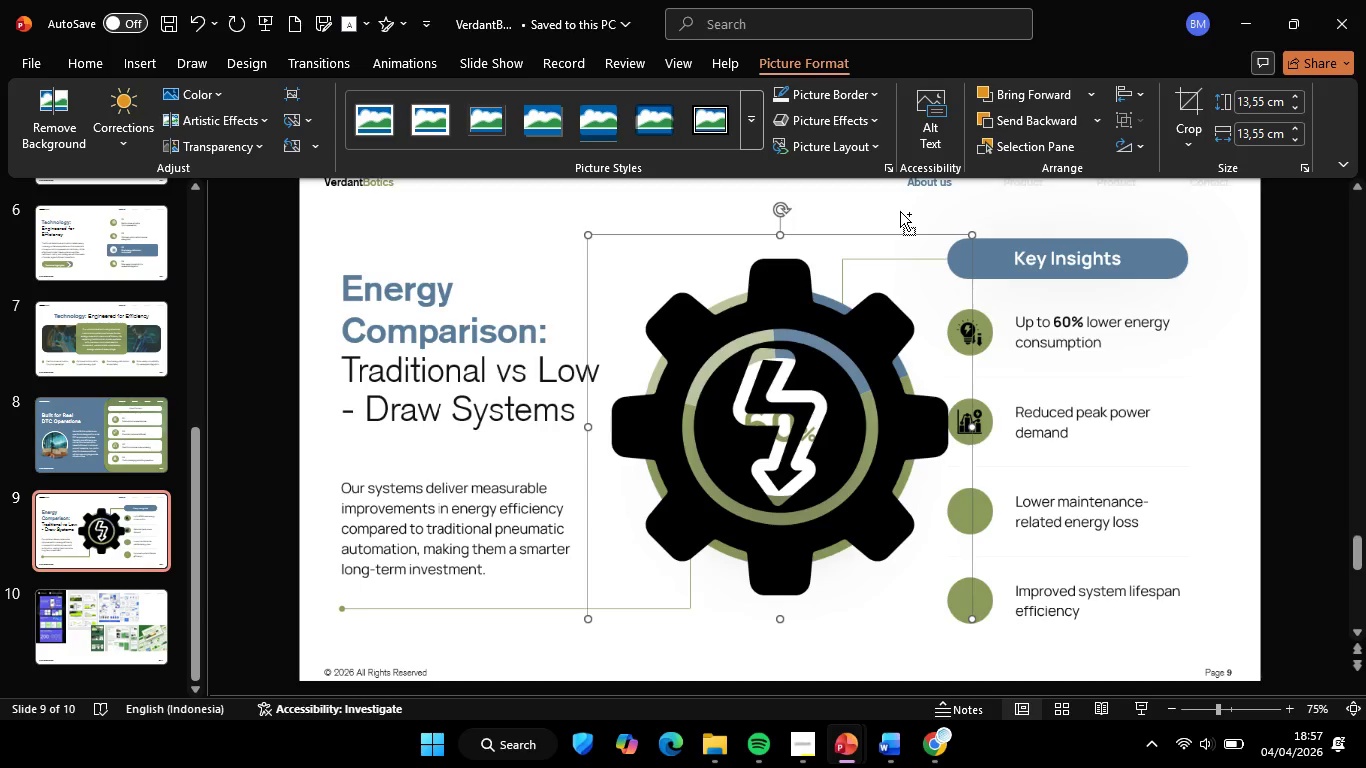 
scroll: coordinate [900, 211], scroll_direction: down, amount: 1.0
 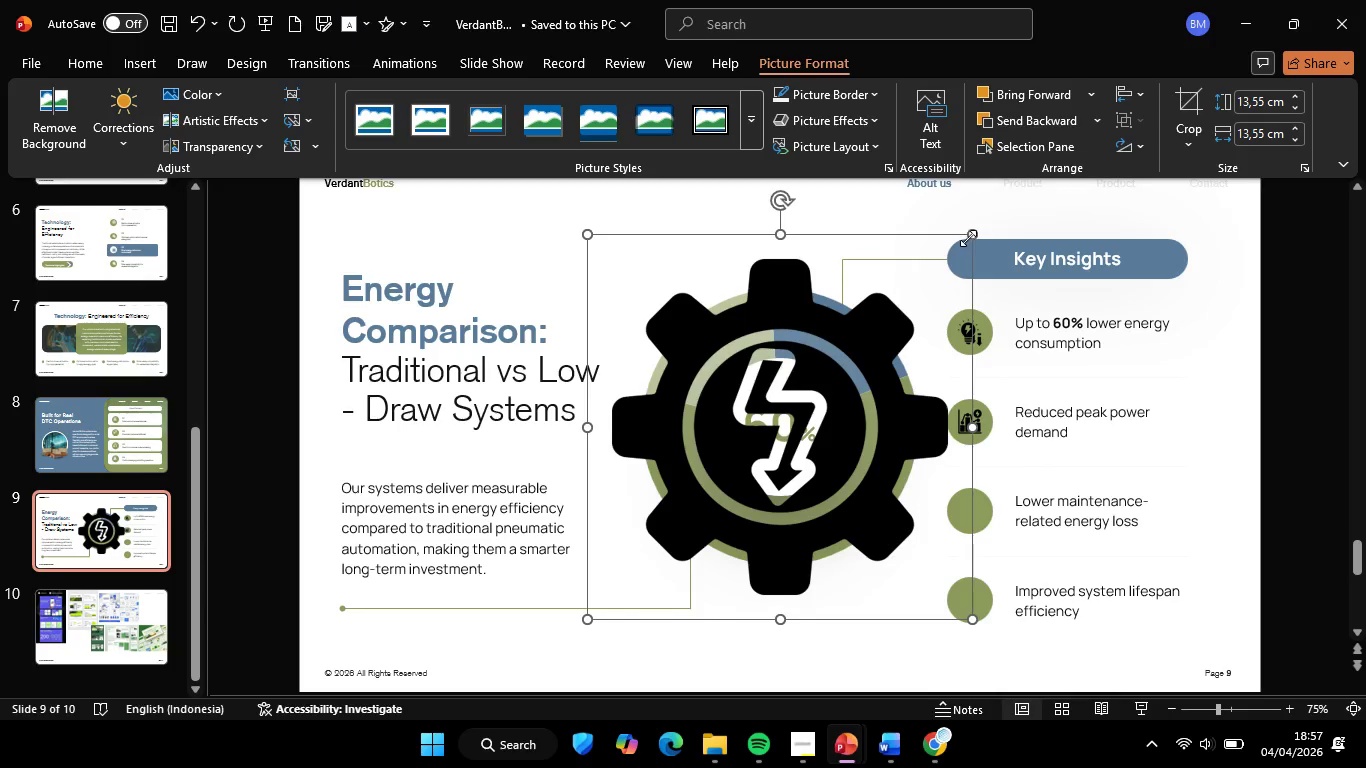 
hold_key(key=ShiftLeft, duration=1.31)
left_click_drag(start_coordinate=[969, 237], to_coordinate=[668, 558])
 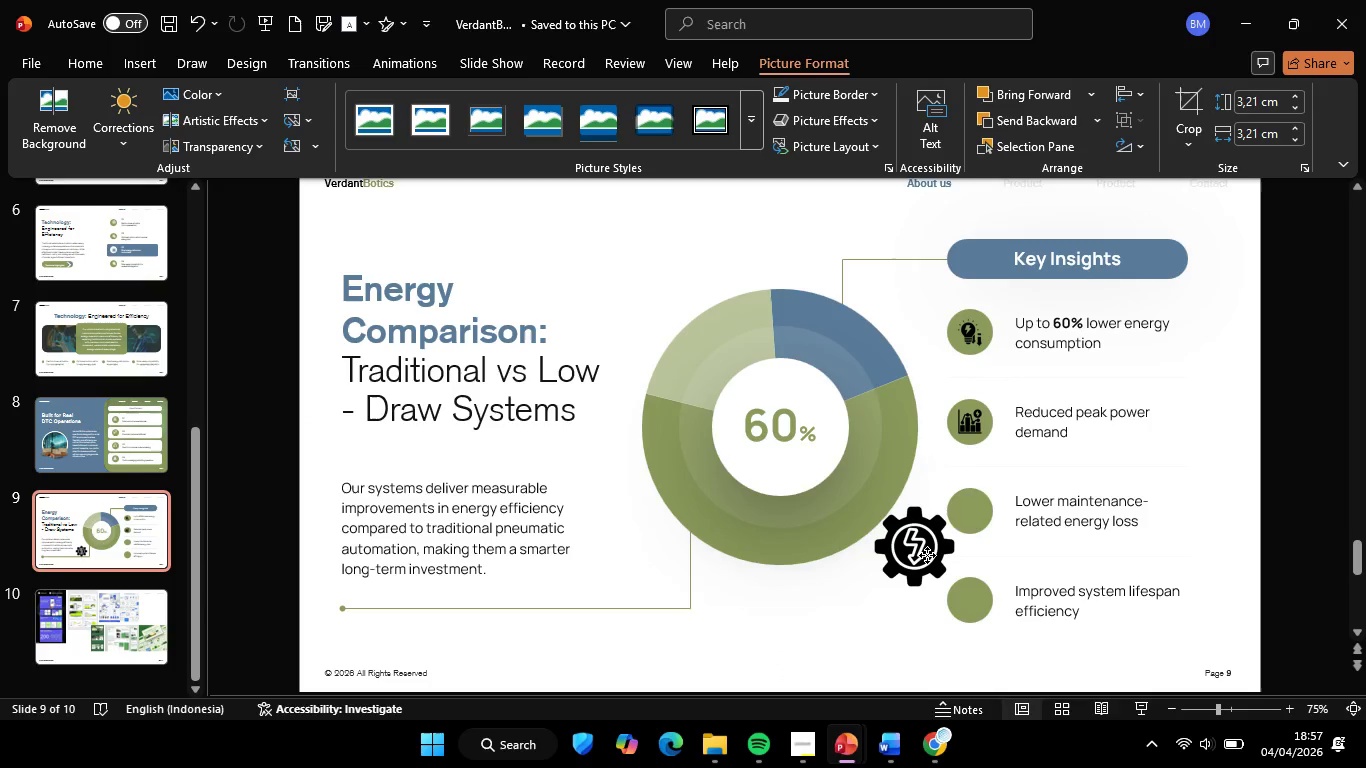 
left_click_drag(start_coordinate=[625, 586], to_coordinate=[944, 536])
 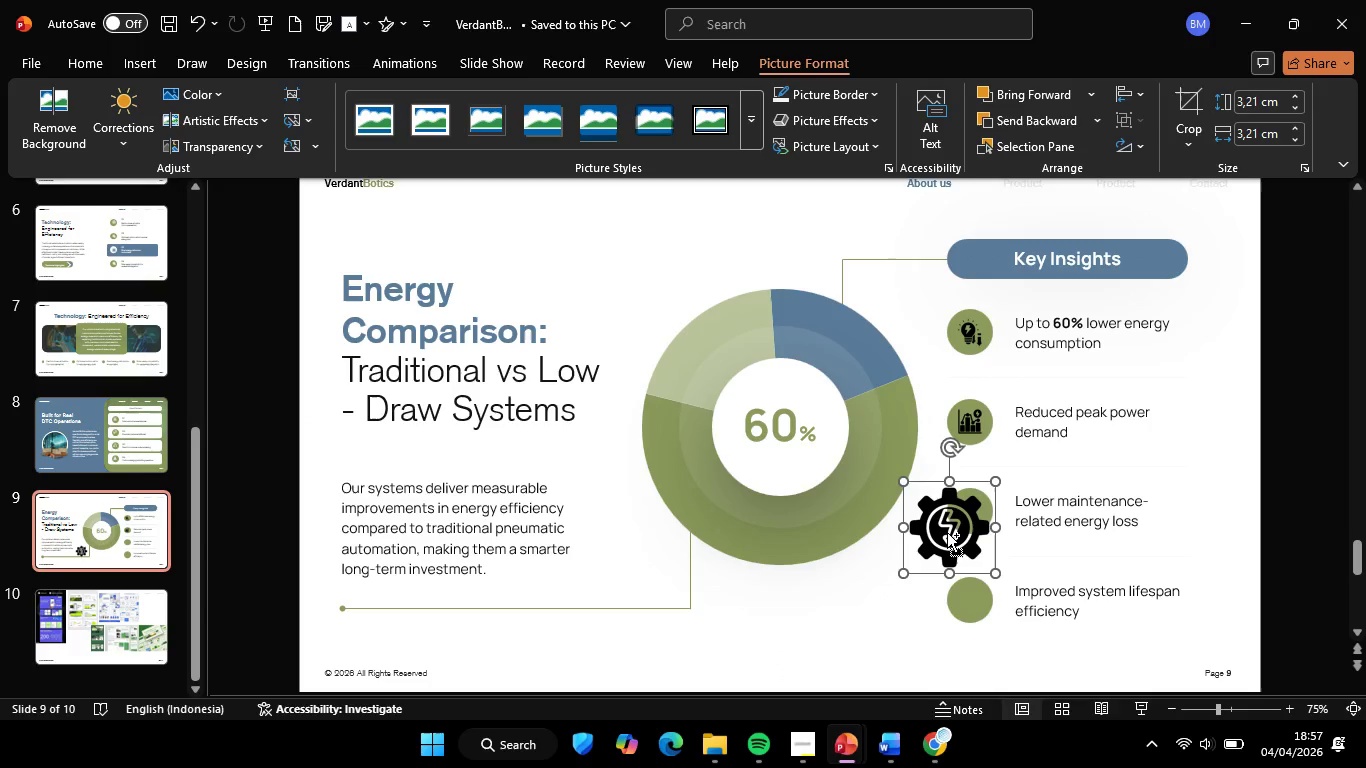 
hold_key(key=ControlLeft, duration=0.39)
scroll: coordinate [947, 532], scroll_direction: up, amount: 3.0
 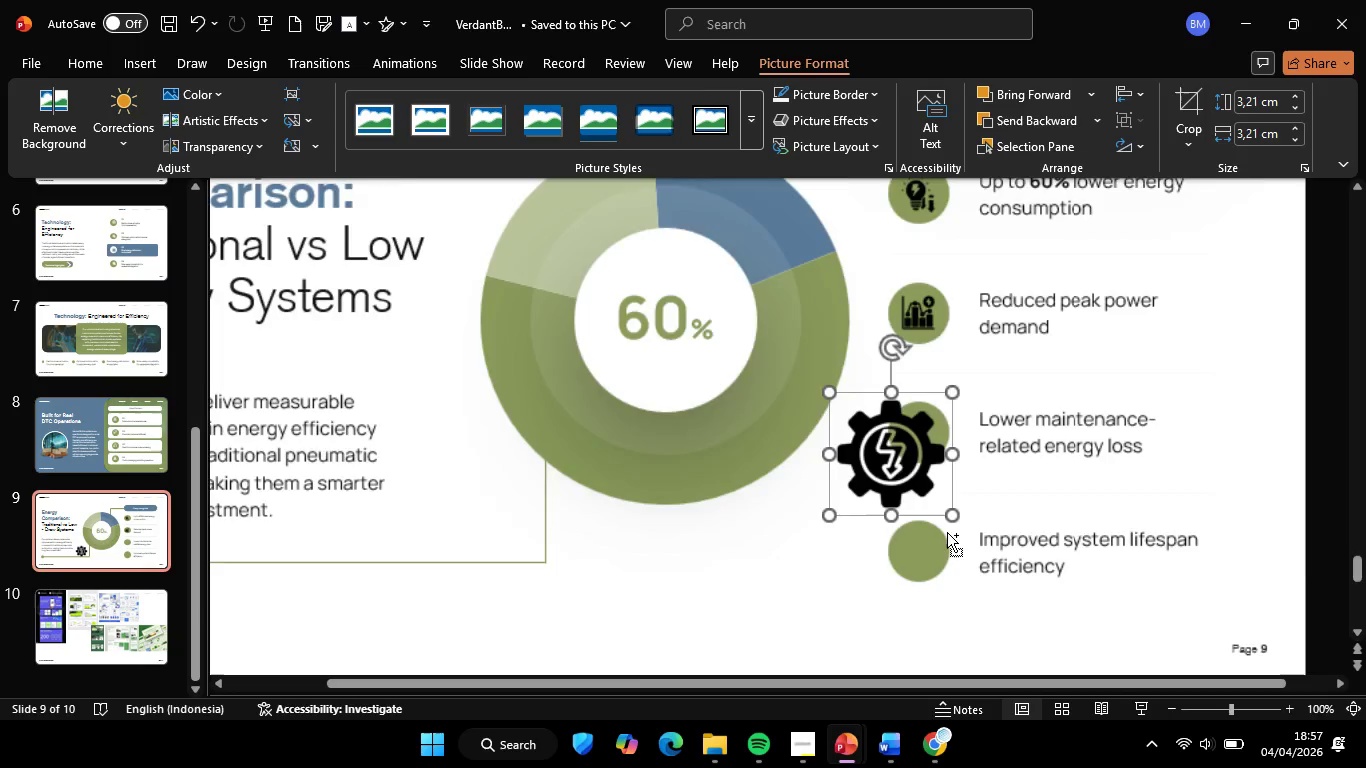 
hold_key(key=ShiftLeft, duration=1.06)
left_click_drag(start_coordinate=[871, 335], to_coordinate=[735, 479])
 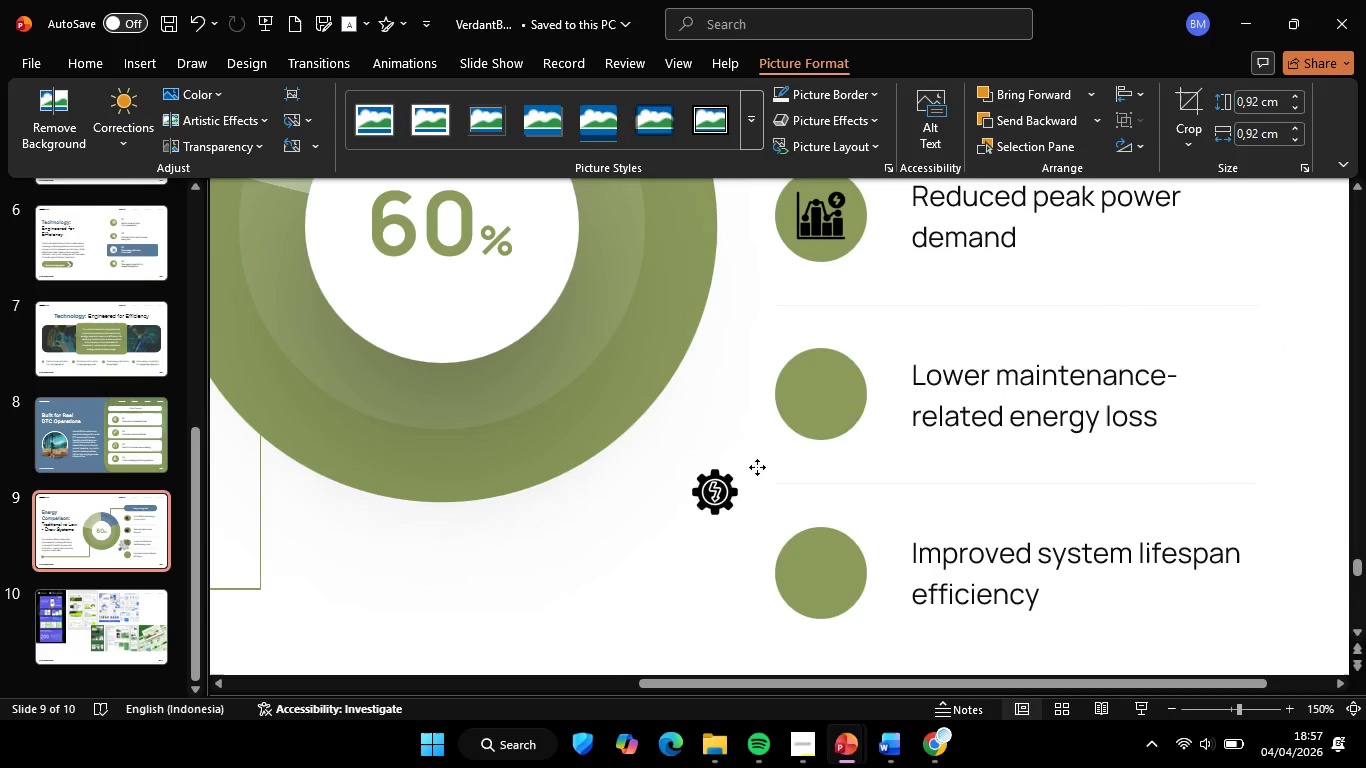 
left_click_drag(start_coordinate=[711, 497], to_coordinate=[817, 402])
 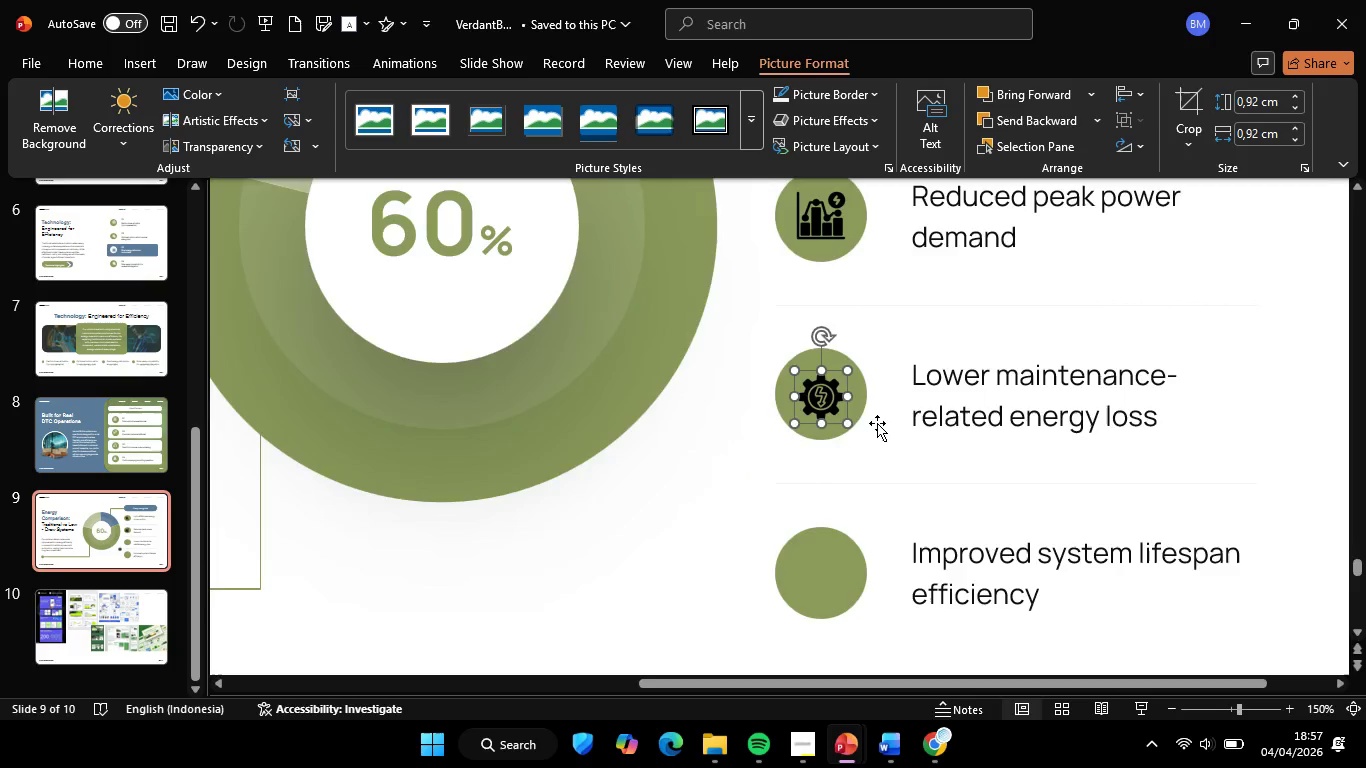 
hold_key(key=ControlLeft, duration=0.7)
scroll: coordinate [883, 432], scroll_direction: down, amount: 4.0
 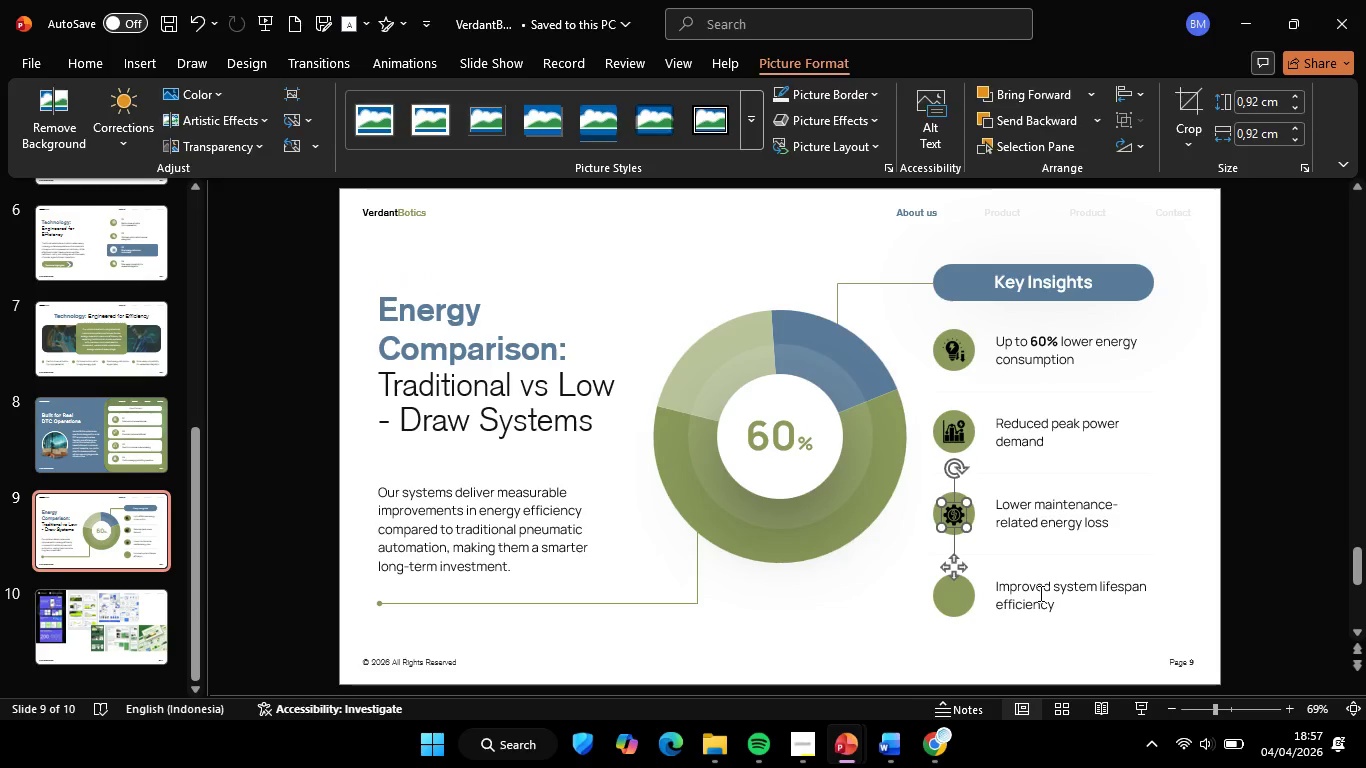 
left_click([1039, 593])
 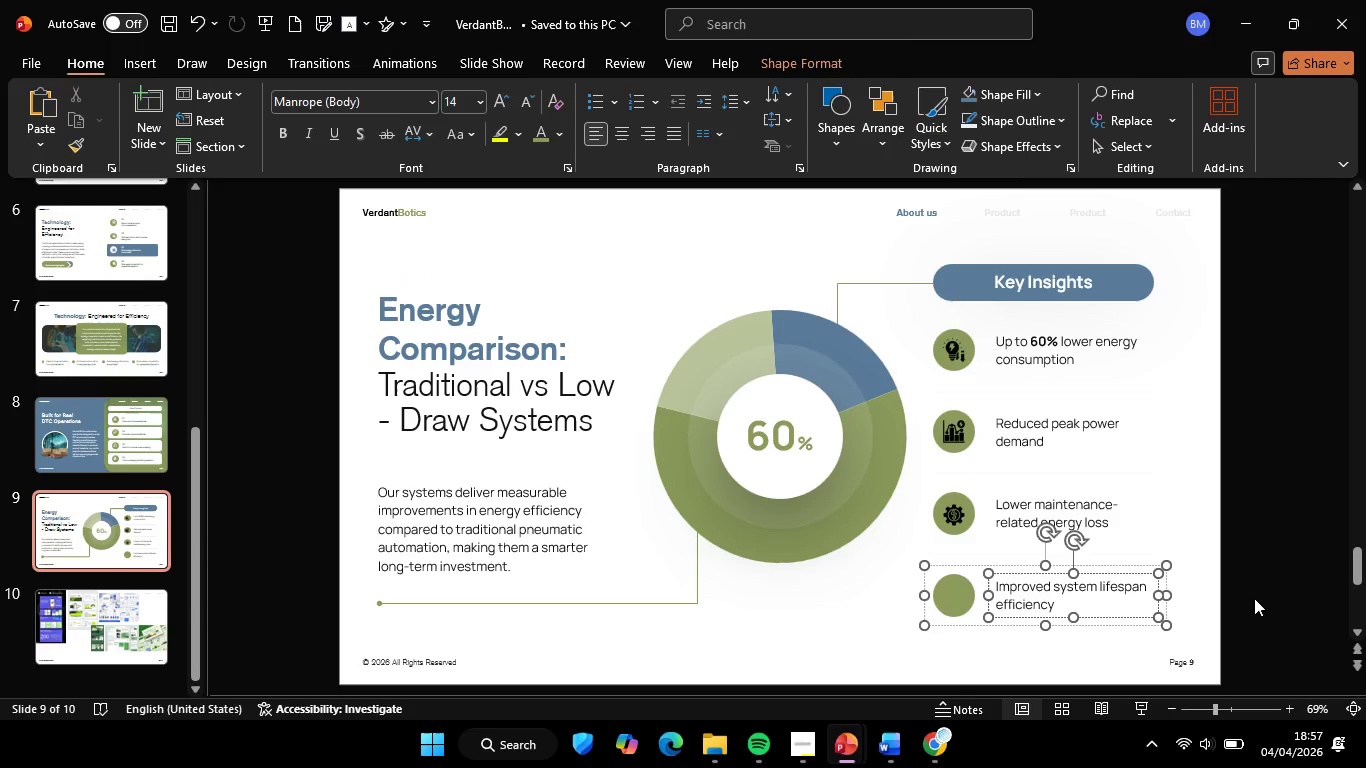 
left_click([1254, 598])
 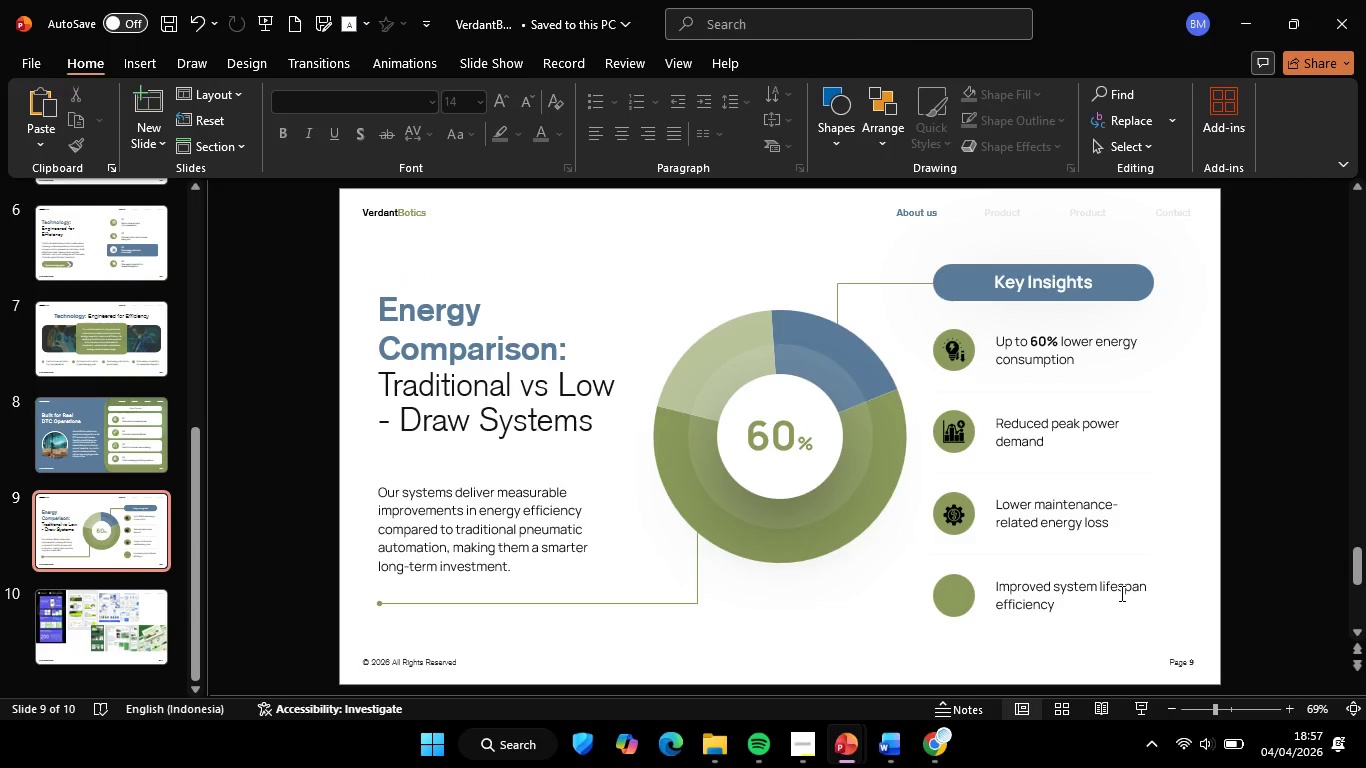 
left_click([1120, 593])
 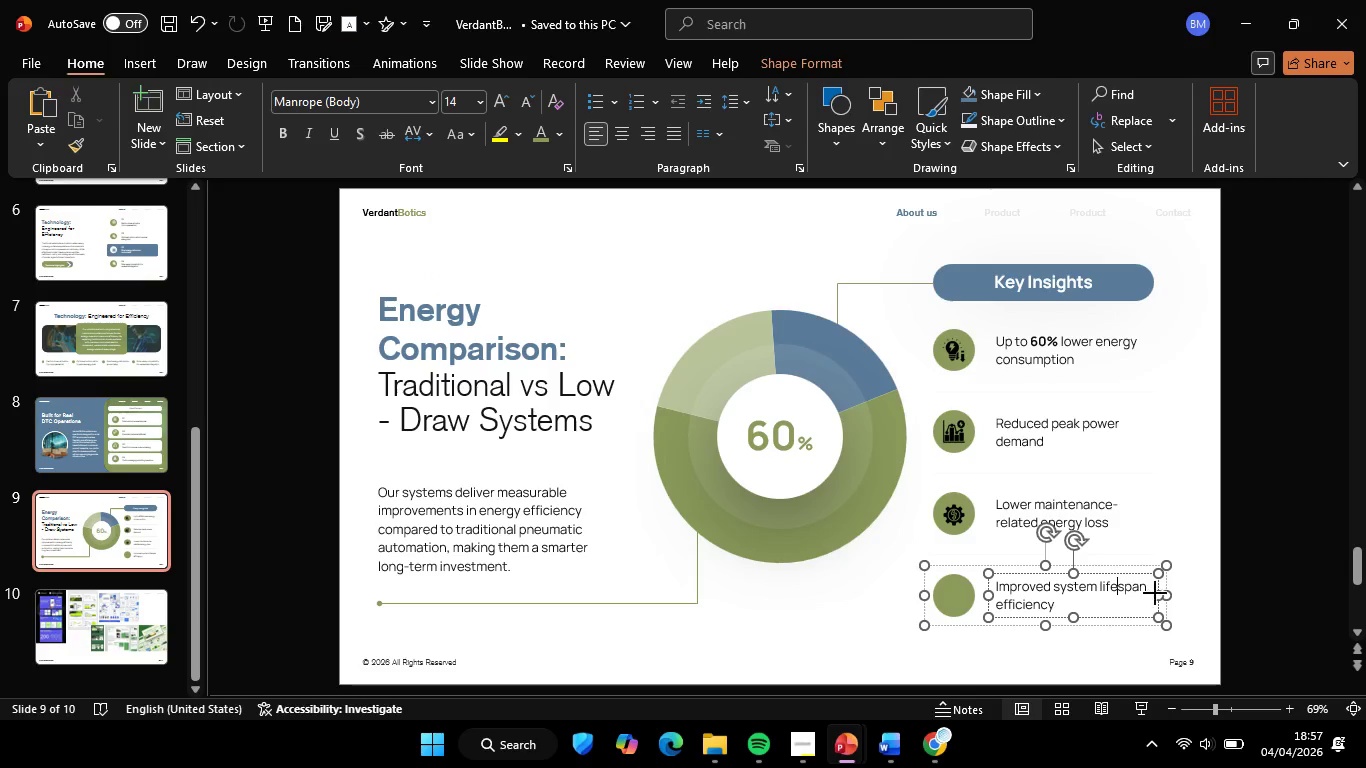 
hold_key(key=ShiftLeft, duration=0.86)
left_click_drag(start_coordinate=[1155, 593], to_coordinate=[1141, 597])
 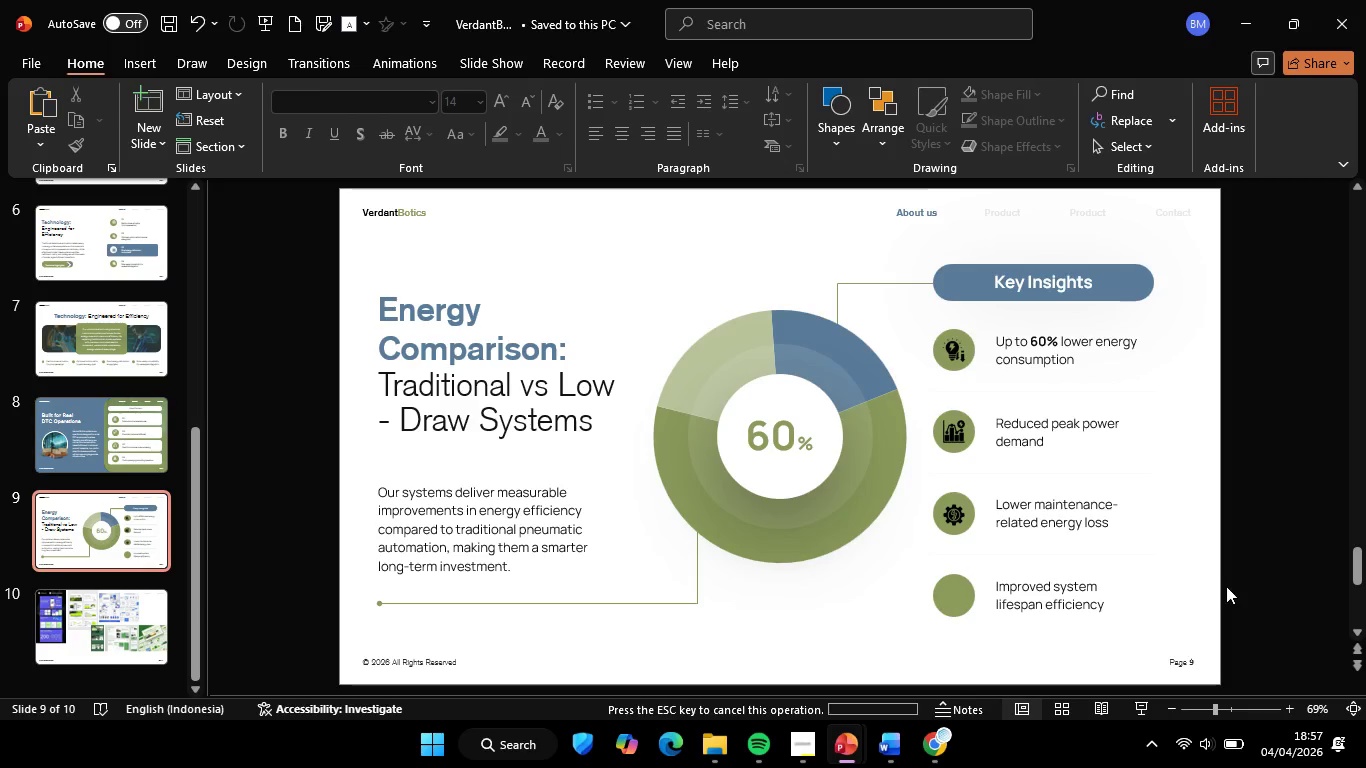 
double_click([1226, 586])
 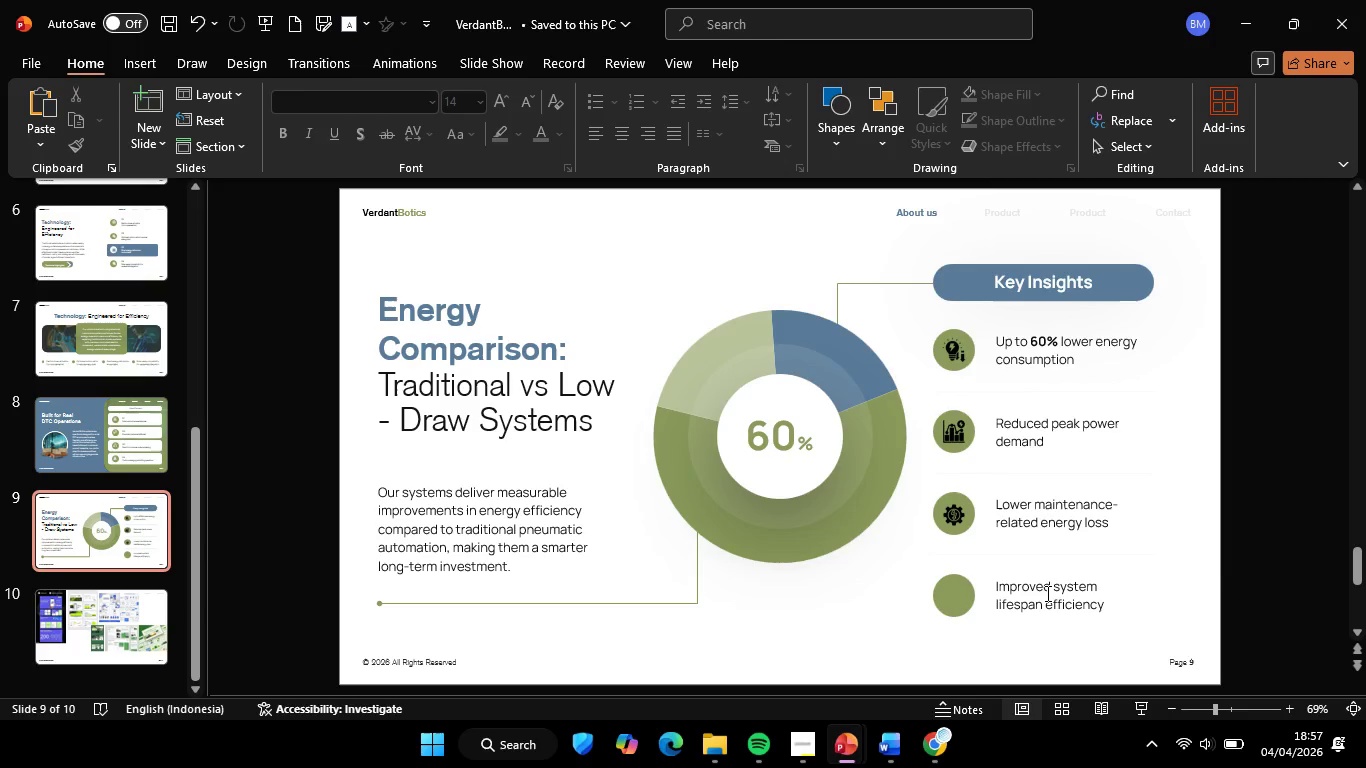 
left_click([1046, 593])
 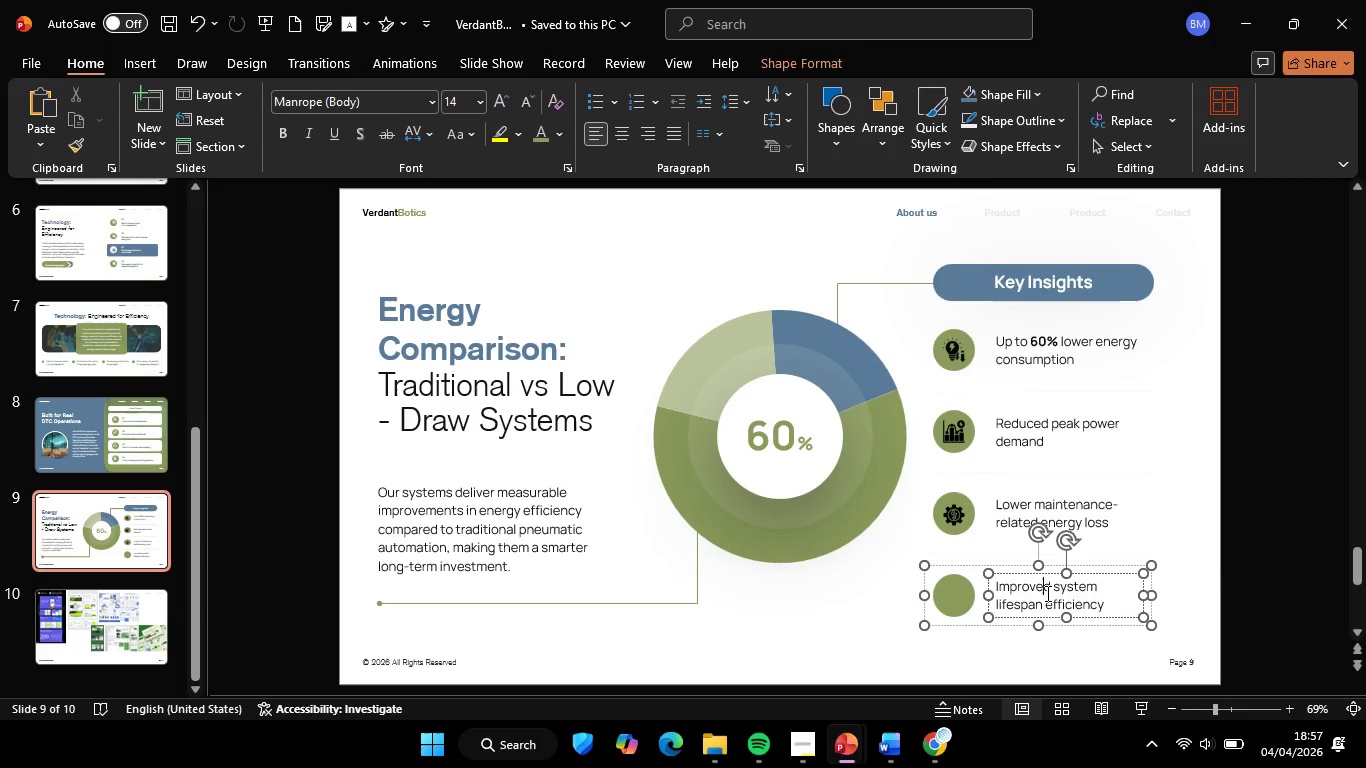 
key(Control+A)
 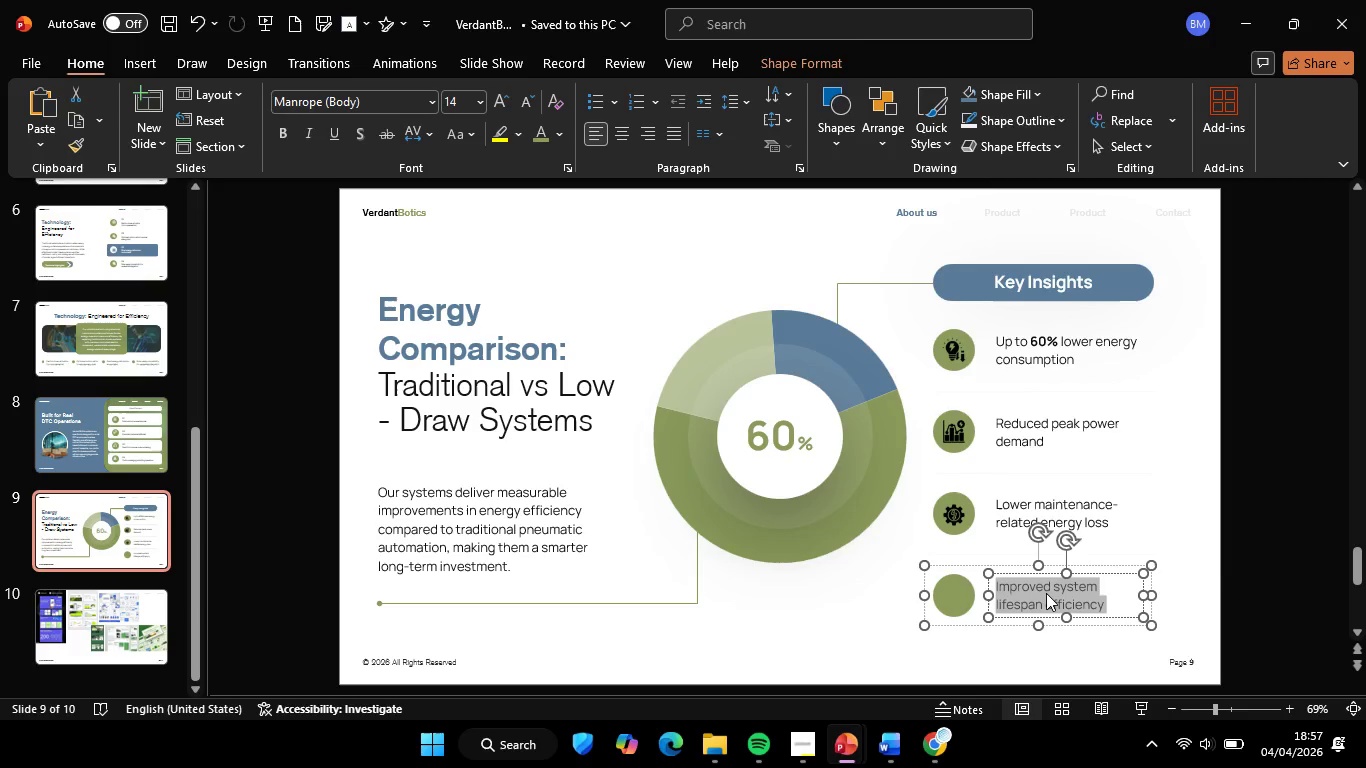 
key(Control+C)
 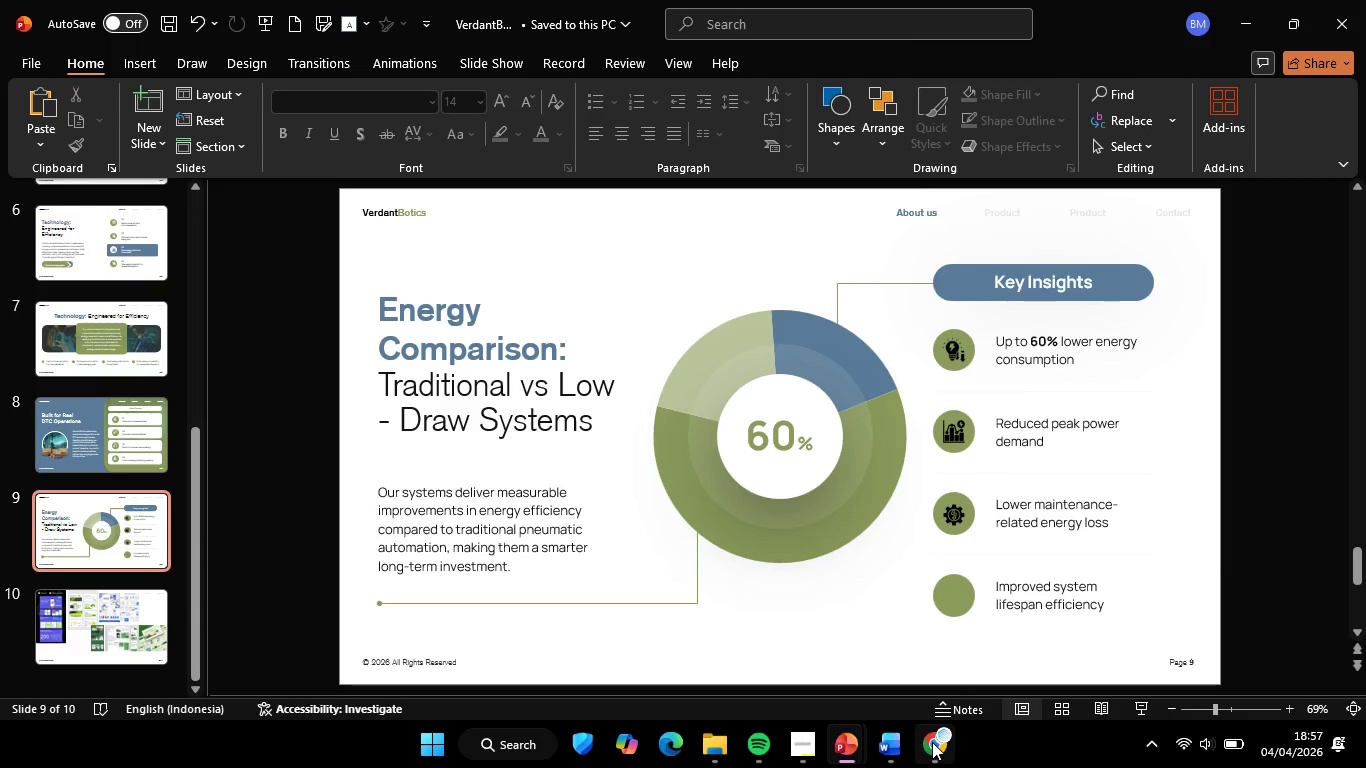 
left_click([932, 742])
 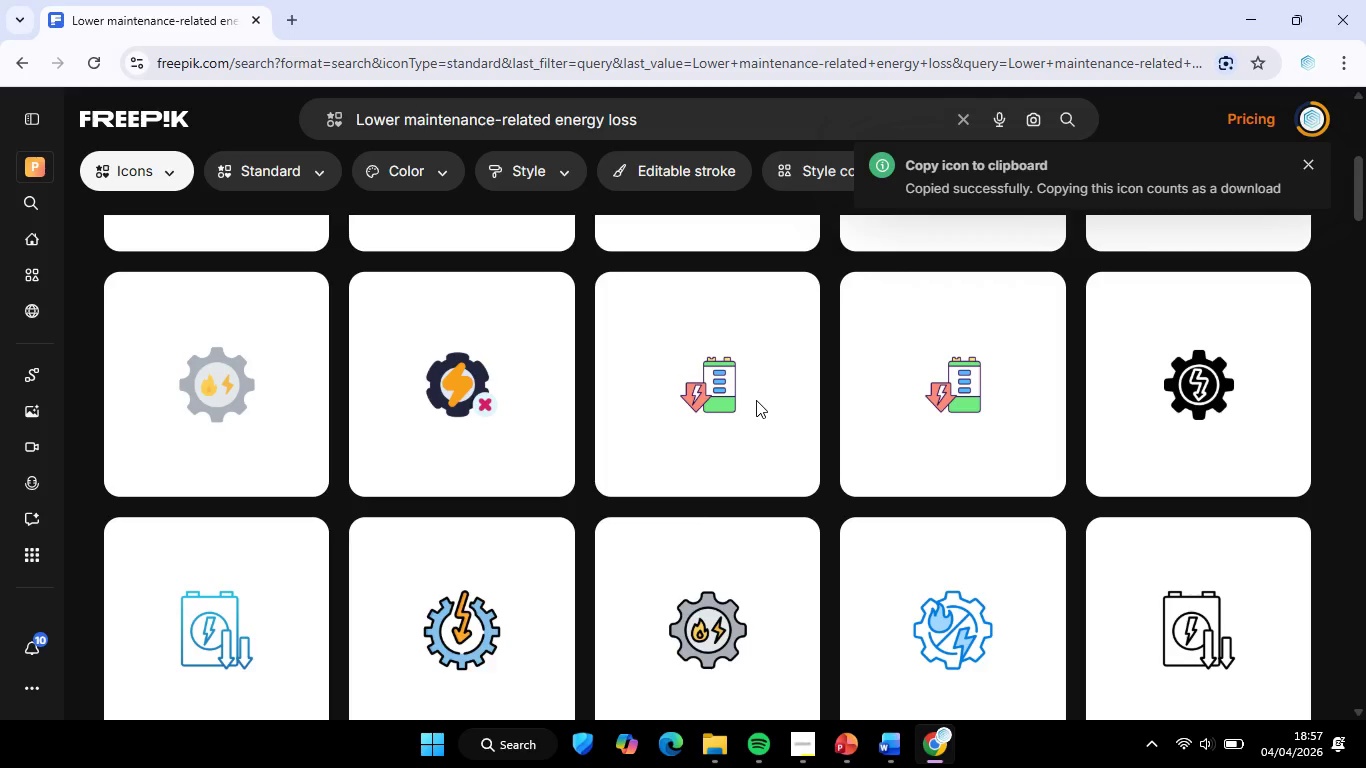 
left_click([681, 105])
 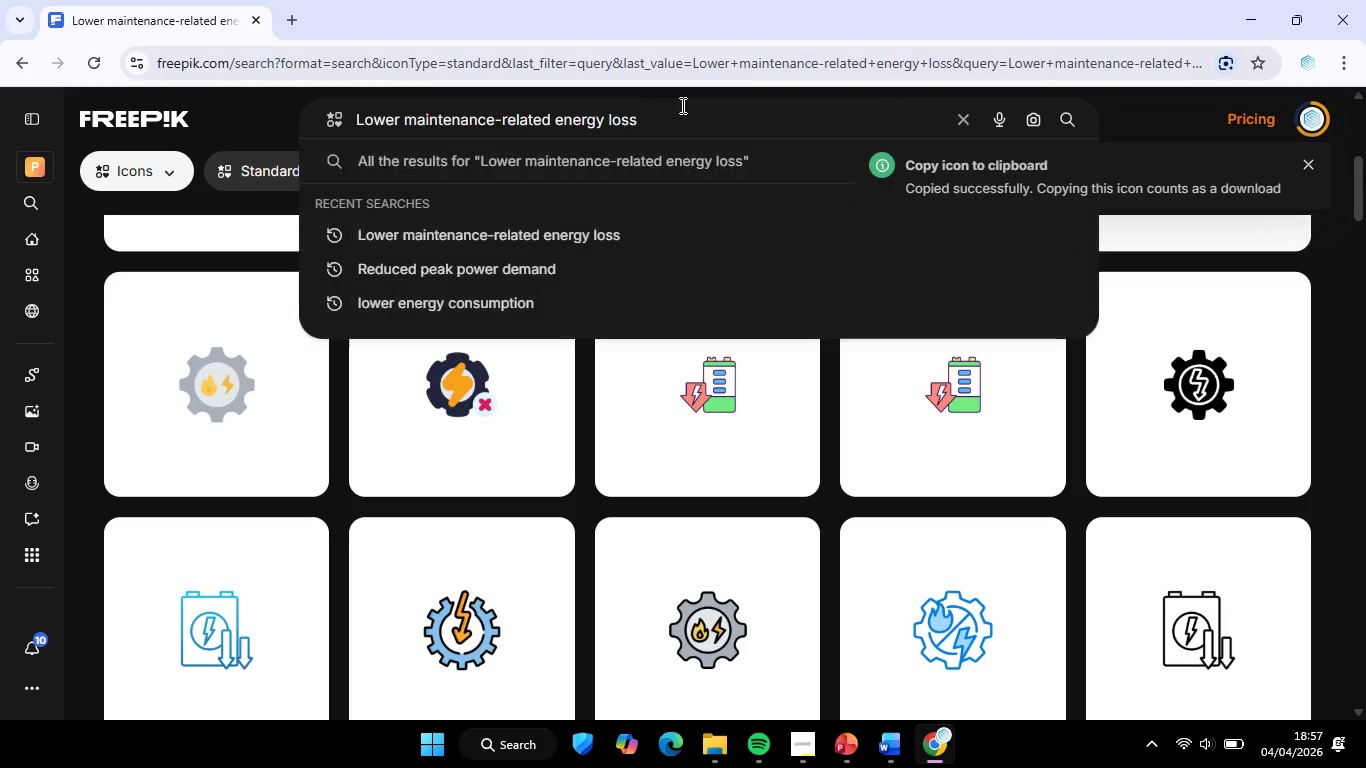 
key(Control+A)
 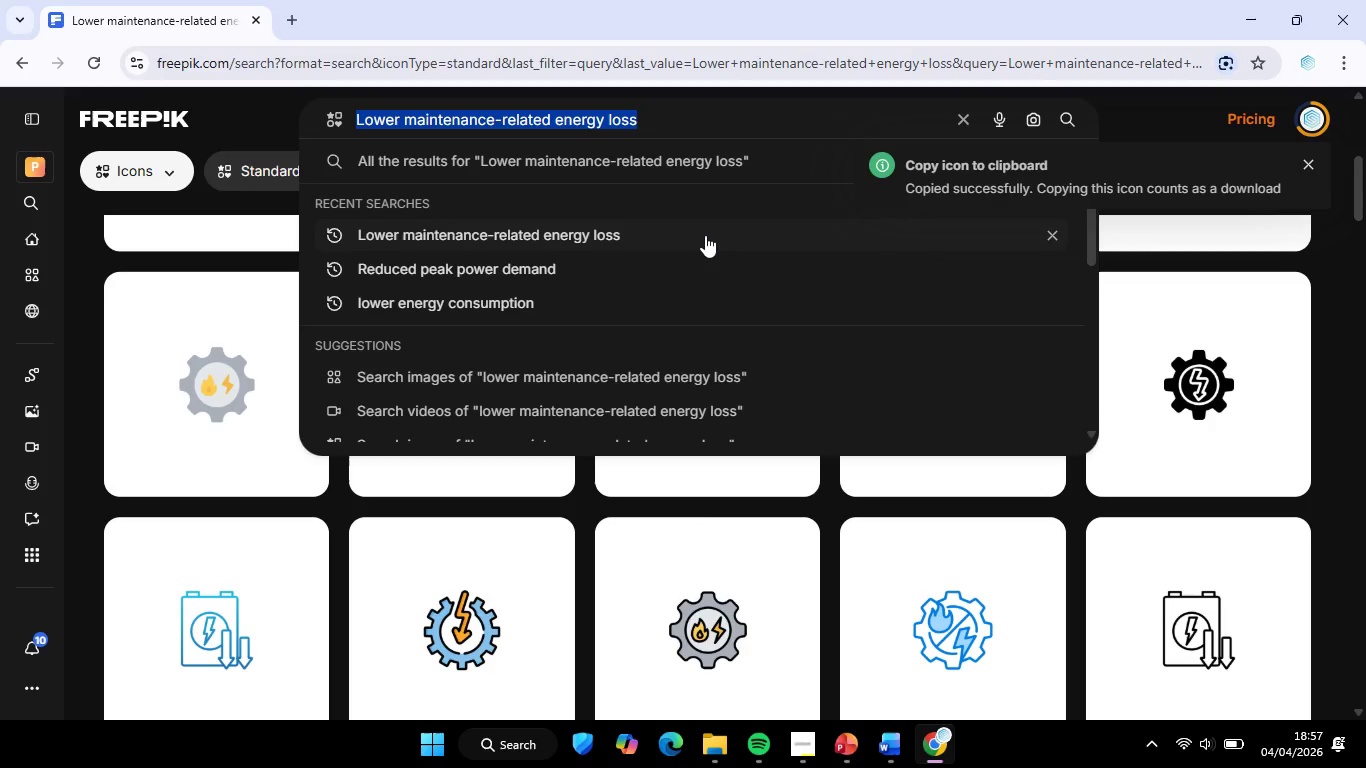 
key(Control+V)
 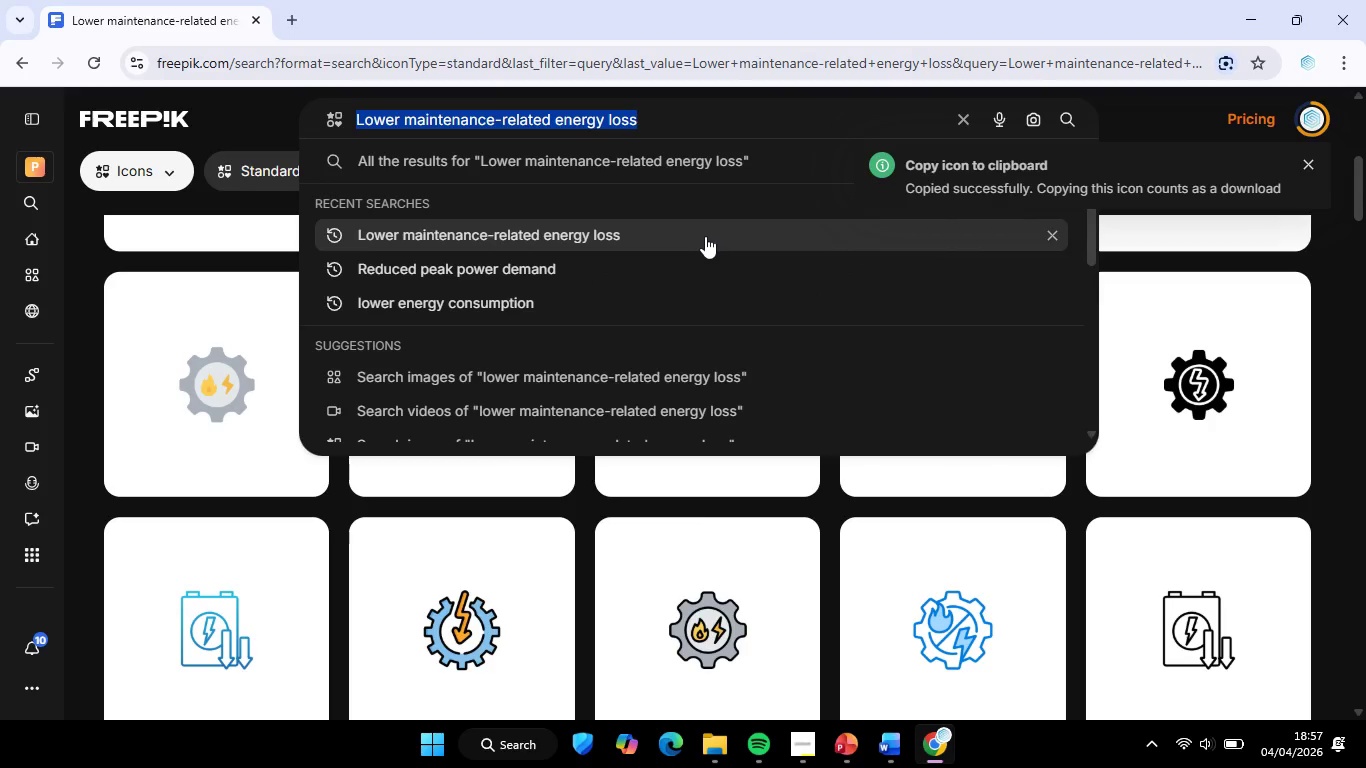 
key(Enter)
 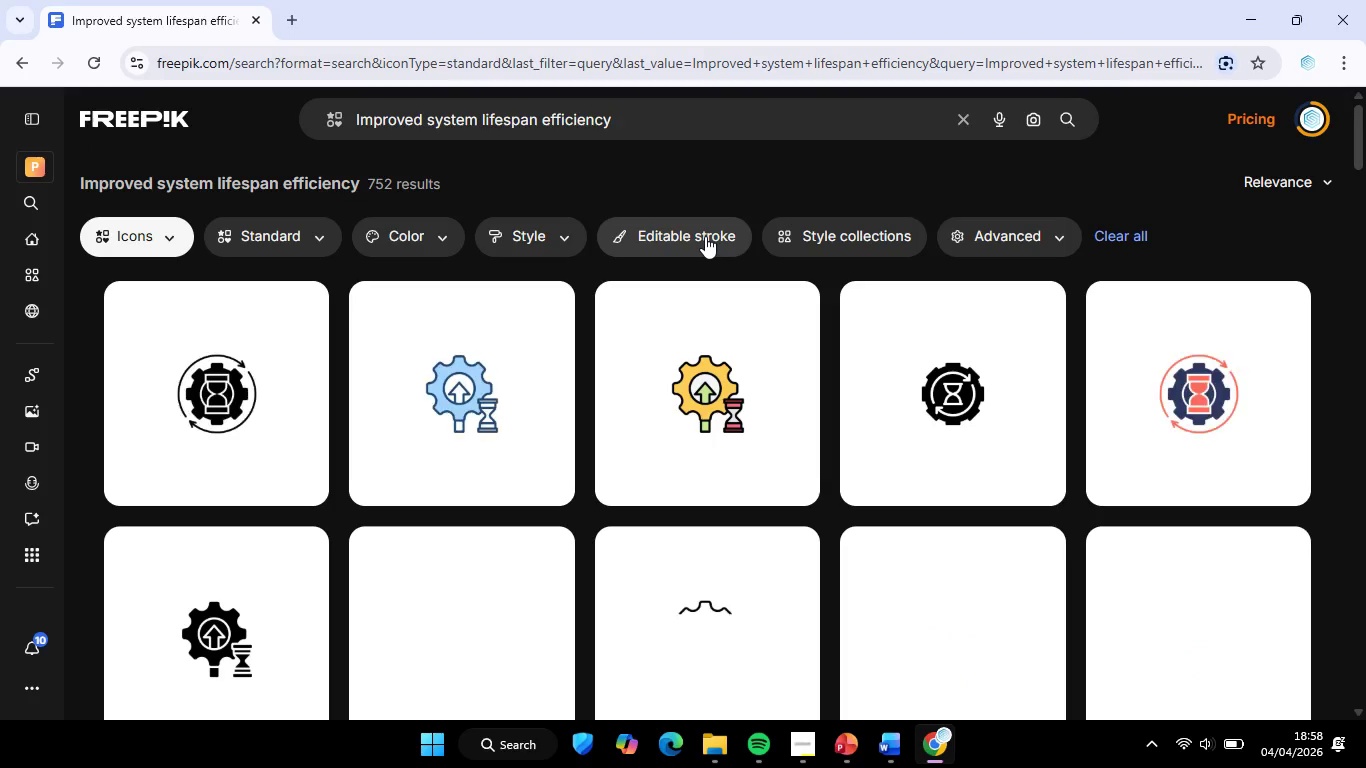 
wait(5.81)
 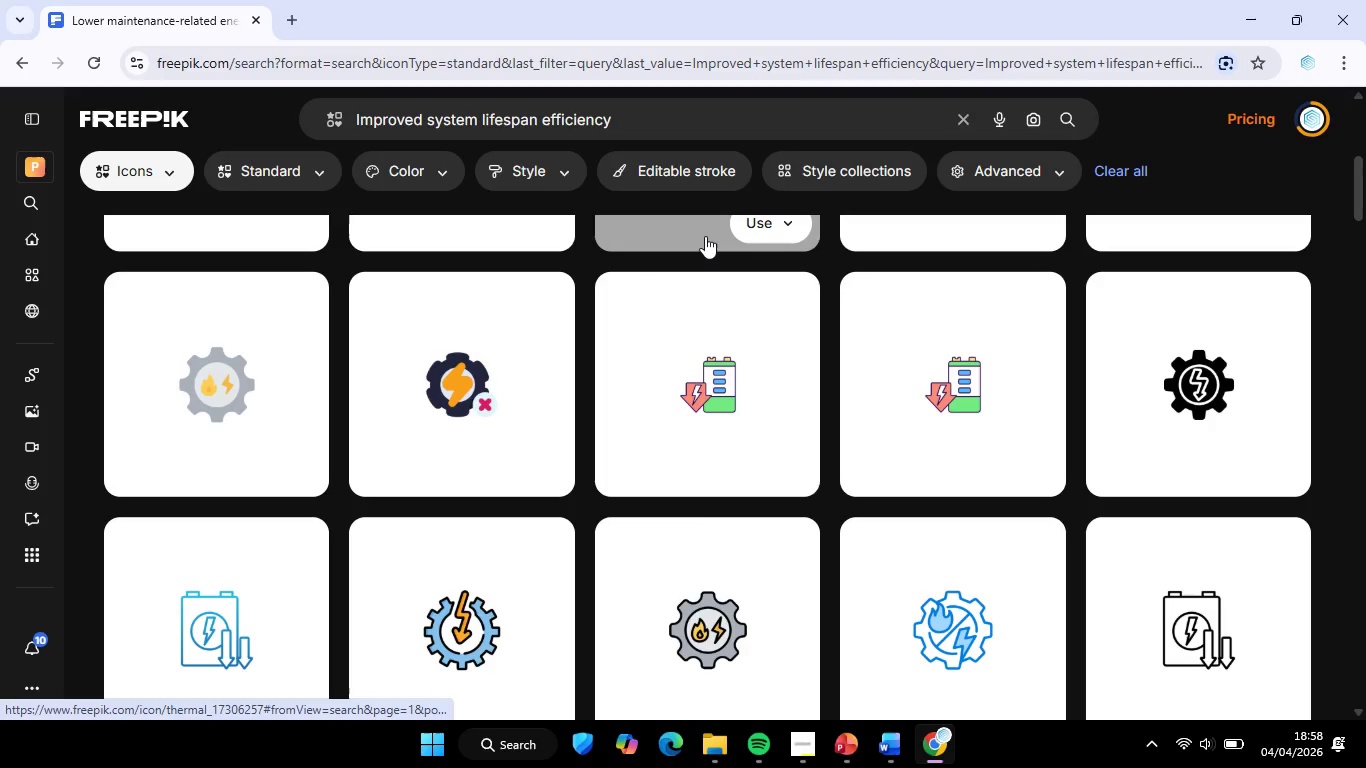 
scroll: coordinate [950, 409], scroll_direction: down, amount: 2.0
 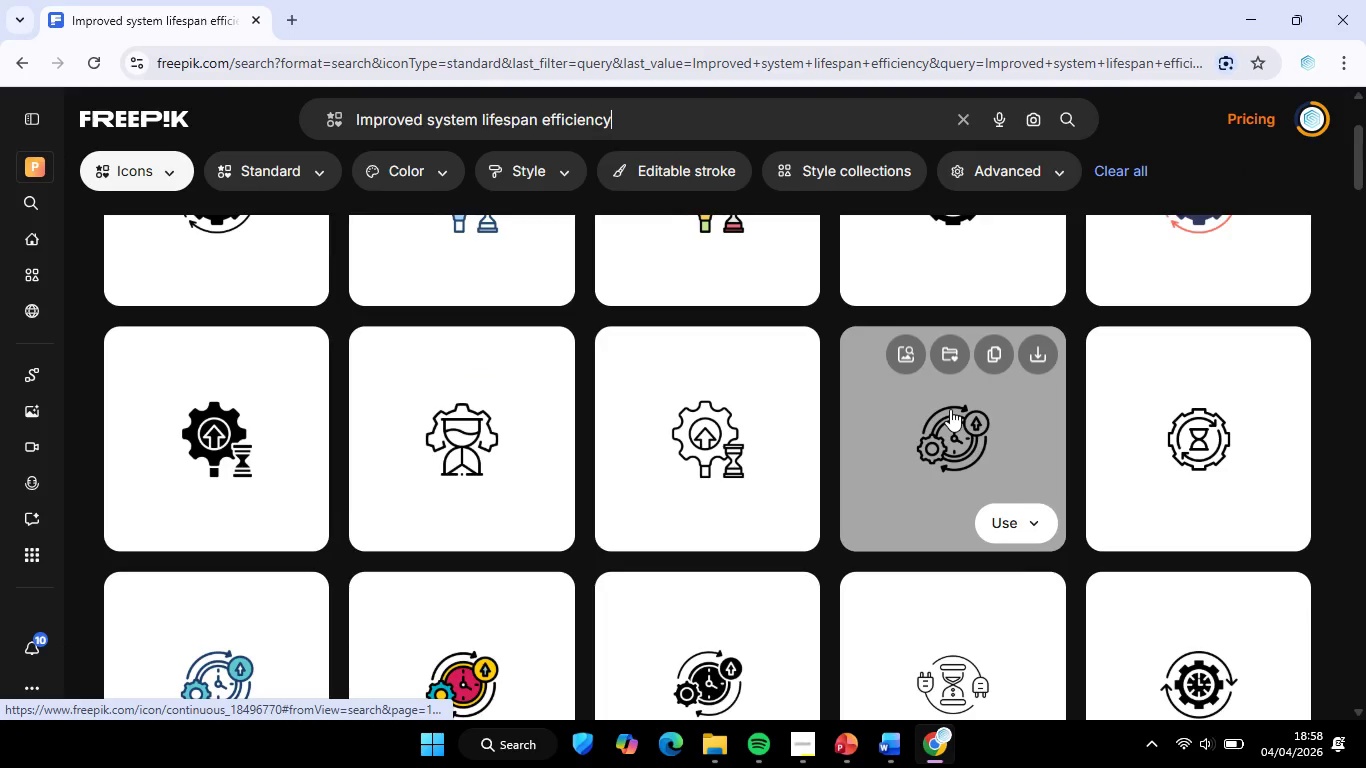 
left_click([985, 310])
 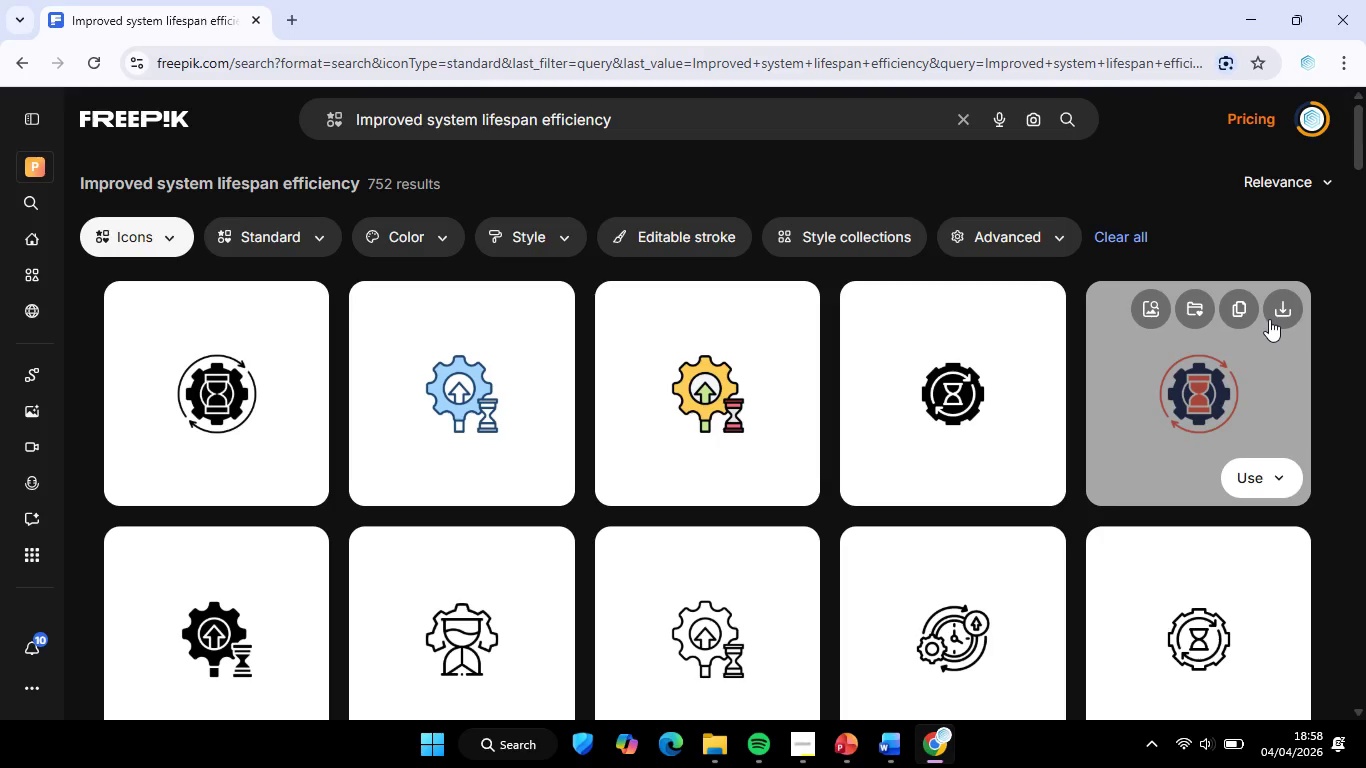 
scroll: coordinate [950, 408], scroll_direction: up, amount: 2.0
 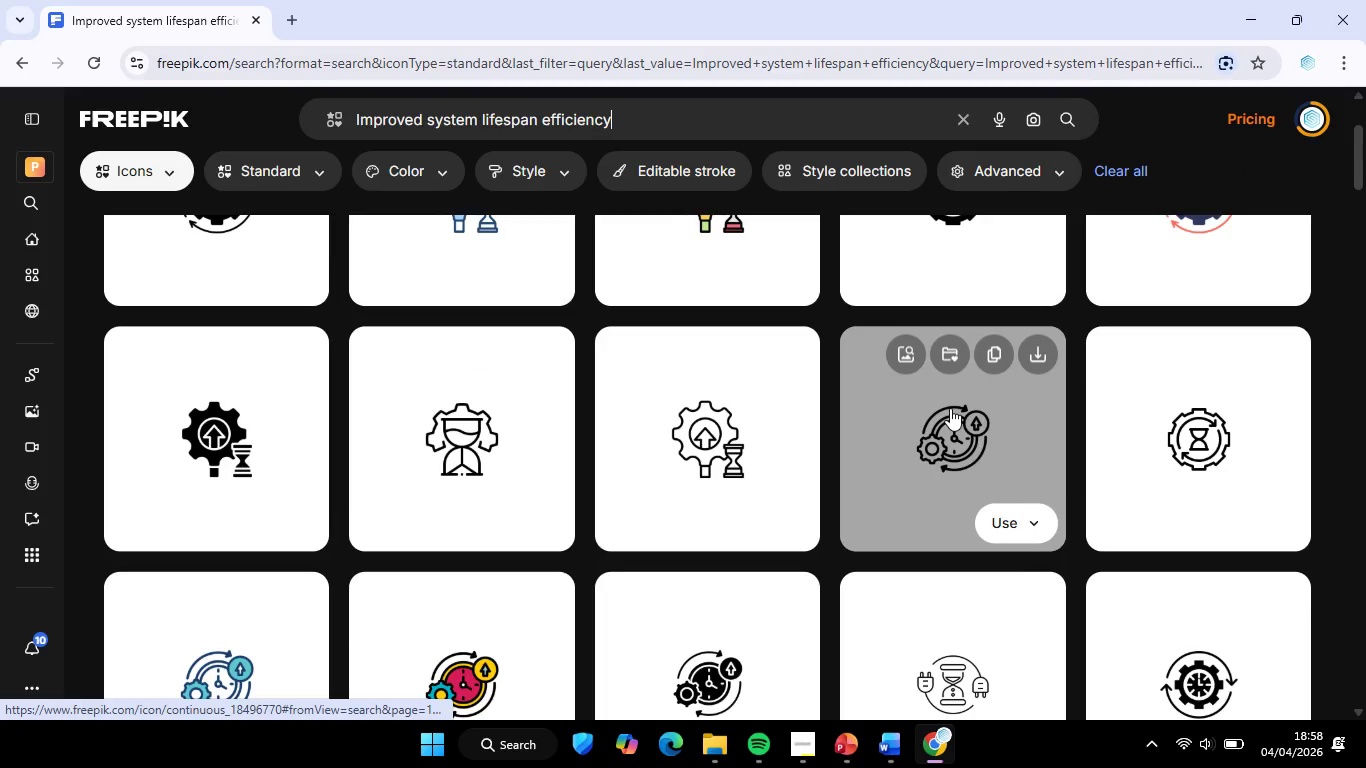 
scroll: coordinate [1068, 410], scroll_direction: down, amount: 17.0
 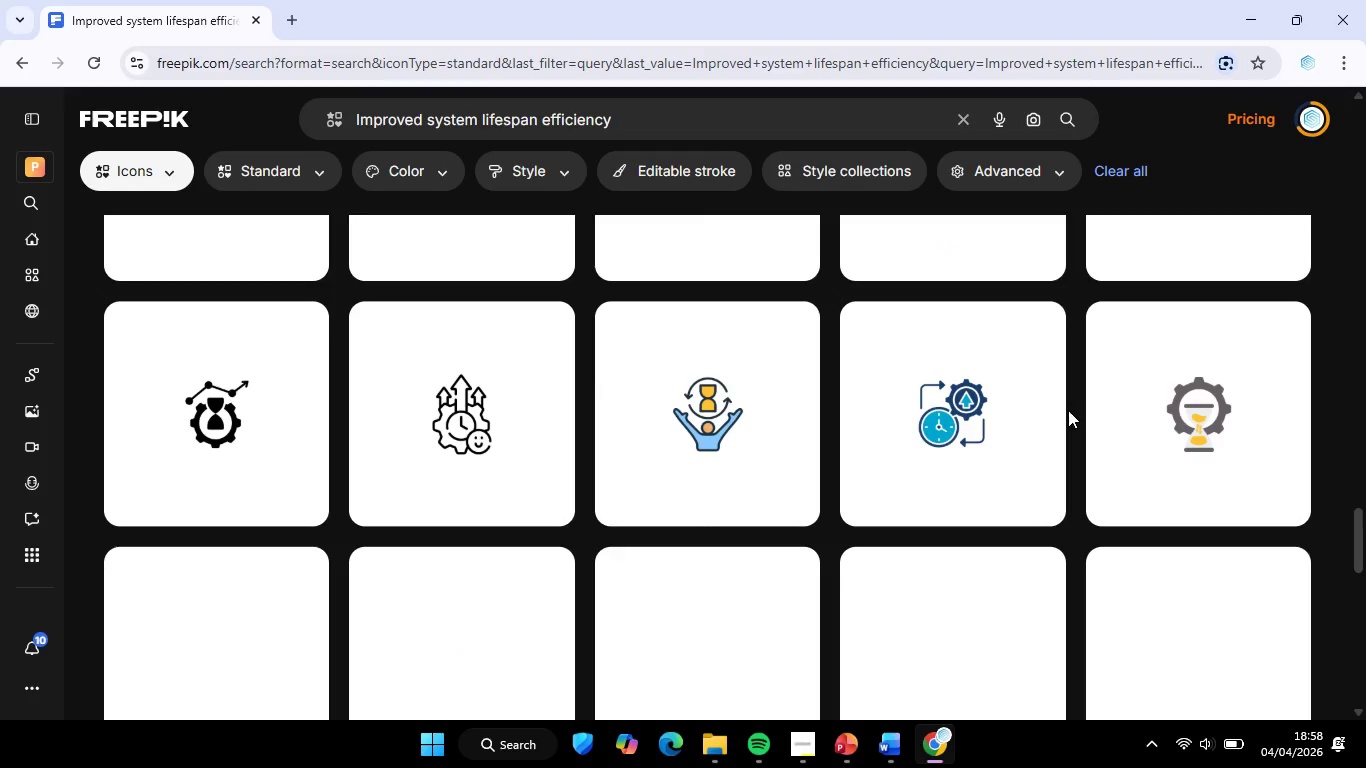 
scroll: coordinate [881, 343], scroll_direction: down, amount: 11.0
 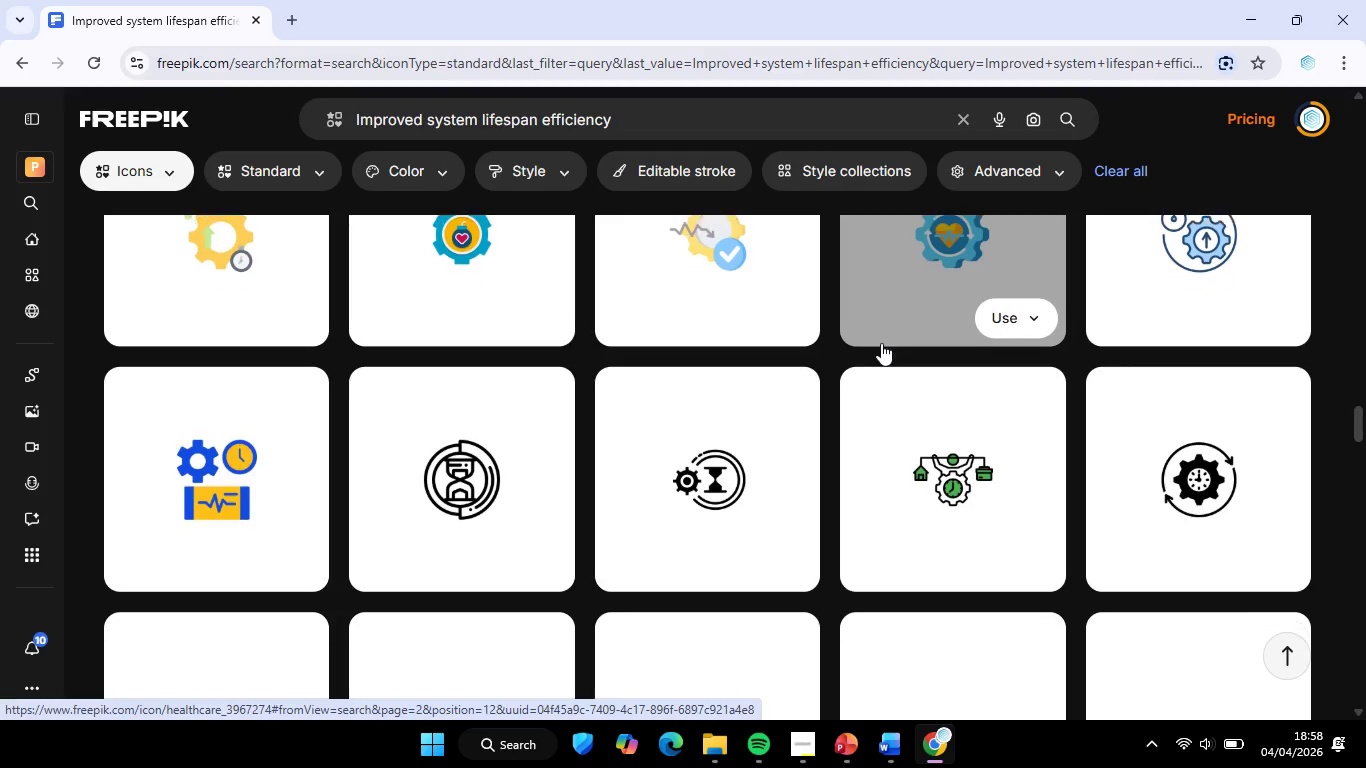 
scroll: coordinate [881, 344], scroll_direction: up, amount: 1.0
 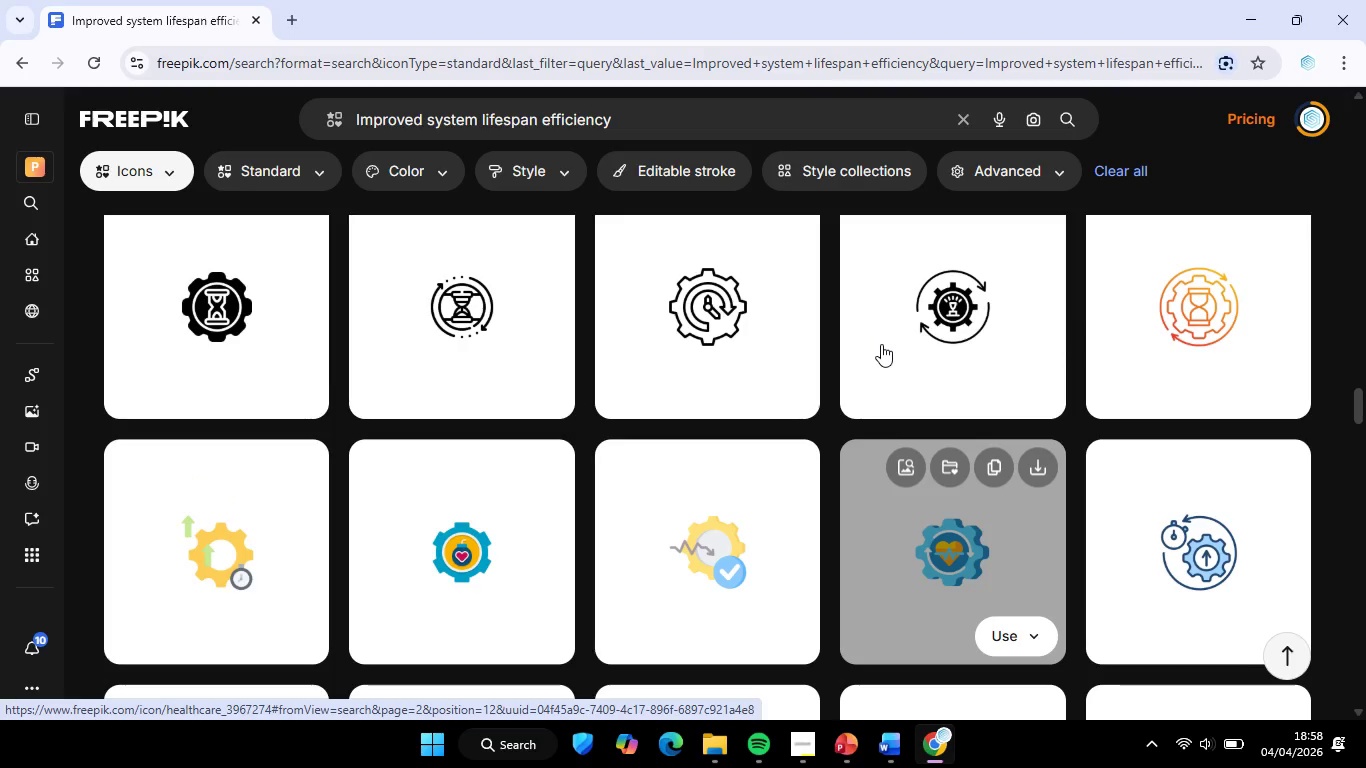 
scroll: coordinate [881, 344], scroll_direction: down, amount: 14.0
 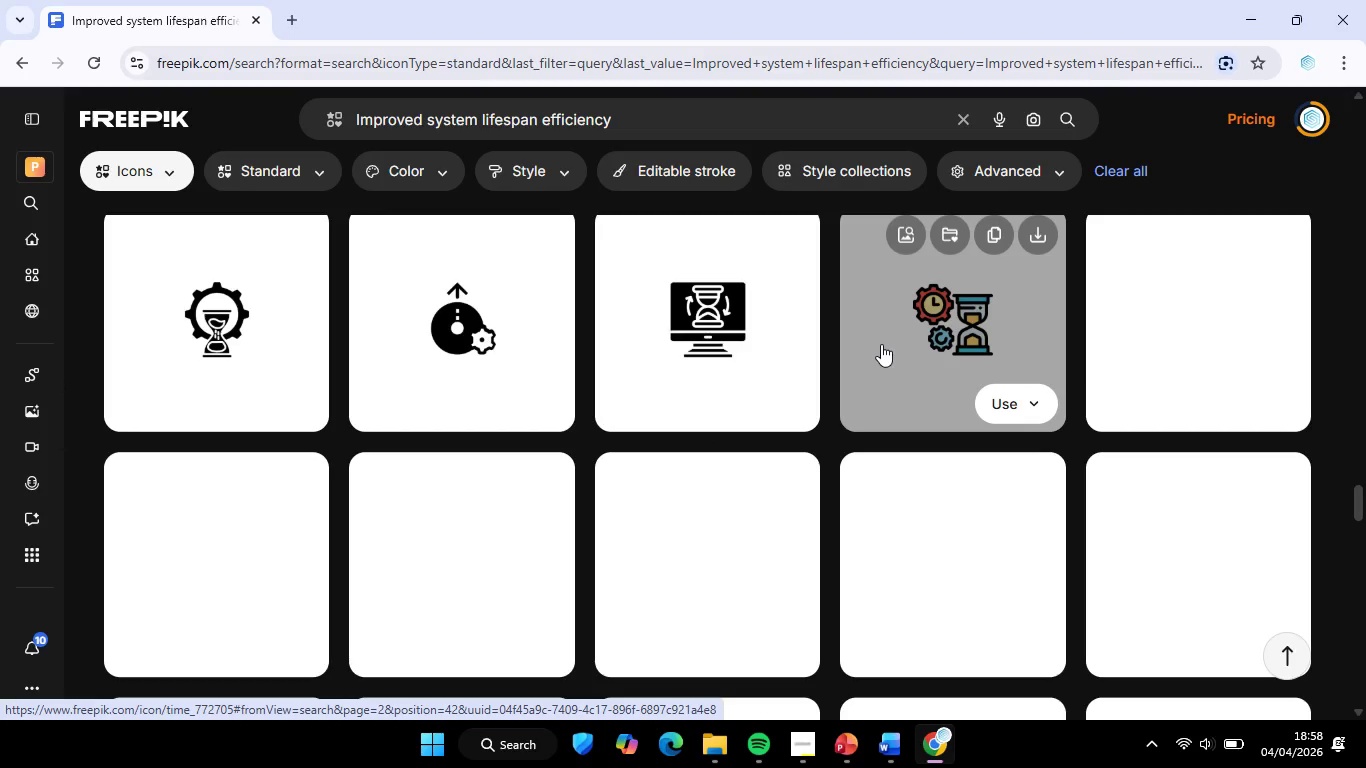 
scroll: coordinate [881, 344], scroll_direction: down, amount: 7.0
 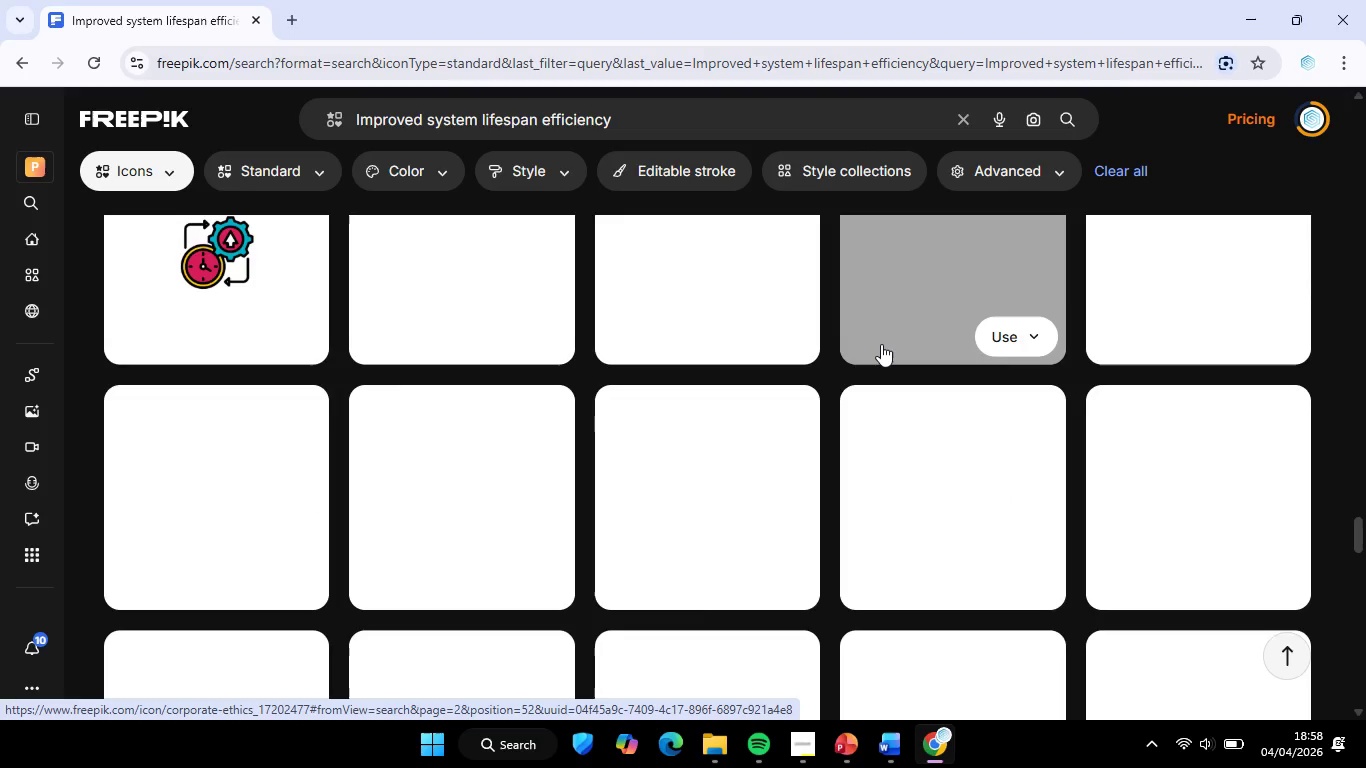 
scroll: coordinate [881, 344], scroll_direction: none, amount: 0.0
 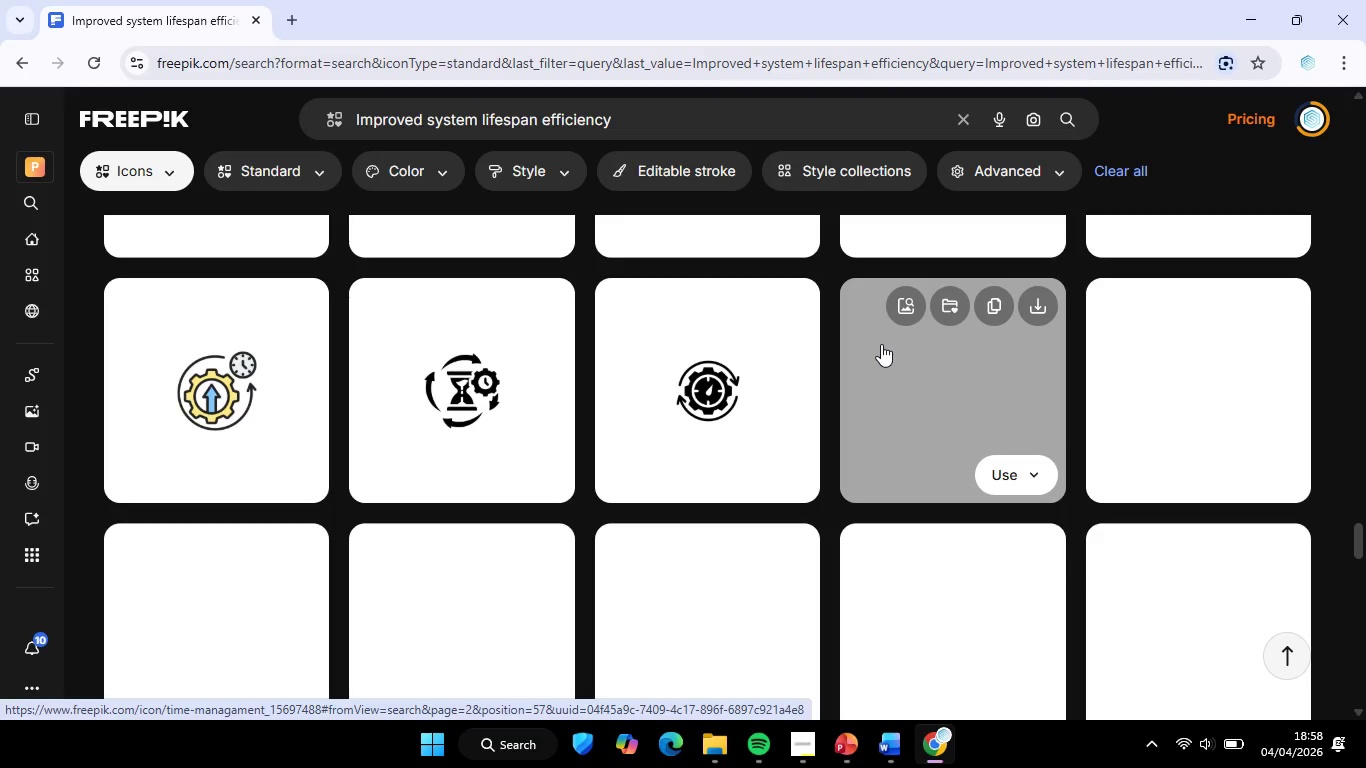 
scroll: coordinate [881, 344], scroll_direction: up, amount: 4.0
 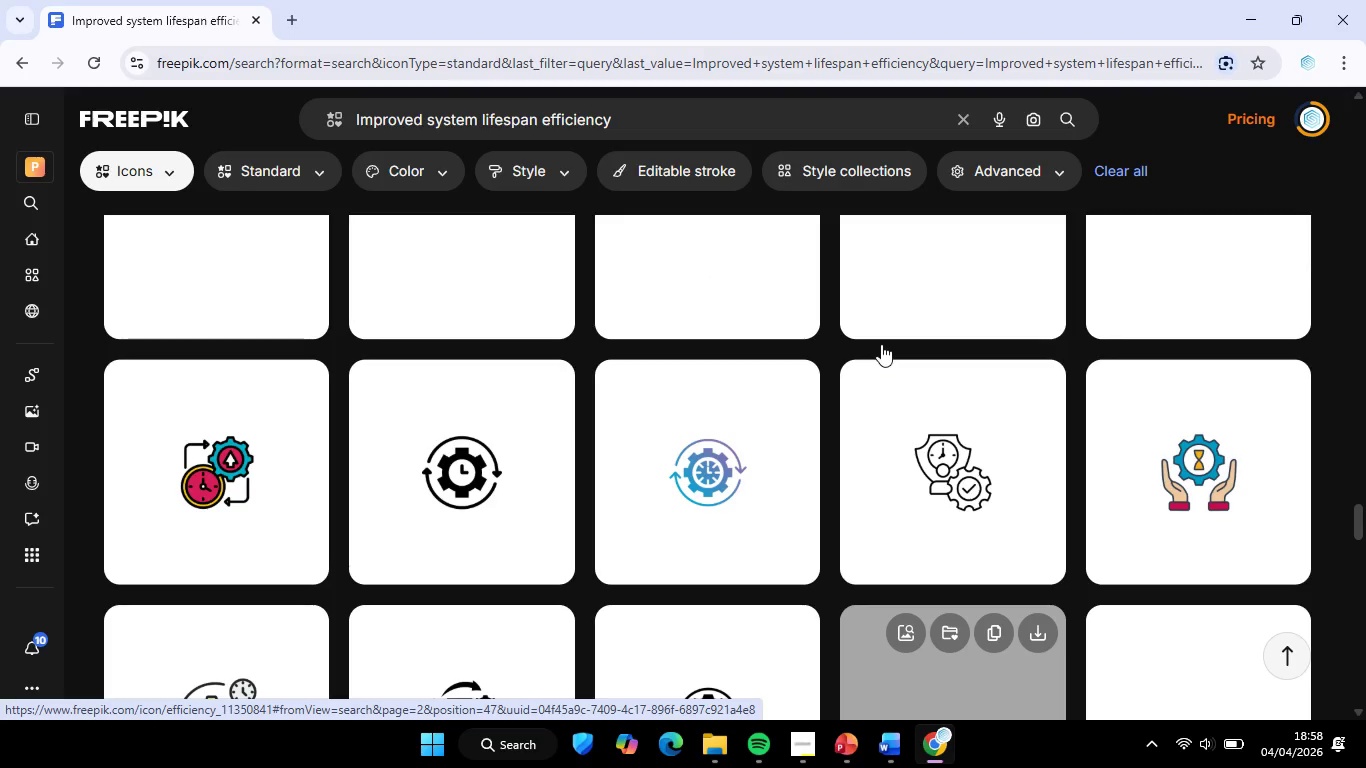 
scroll: coordinate [881, 344], scroll_direction: down, amount: 5.0
 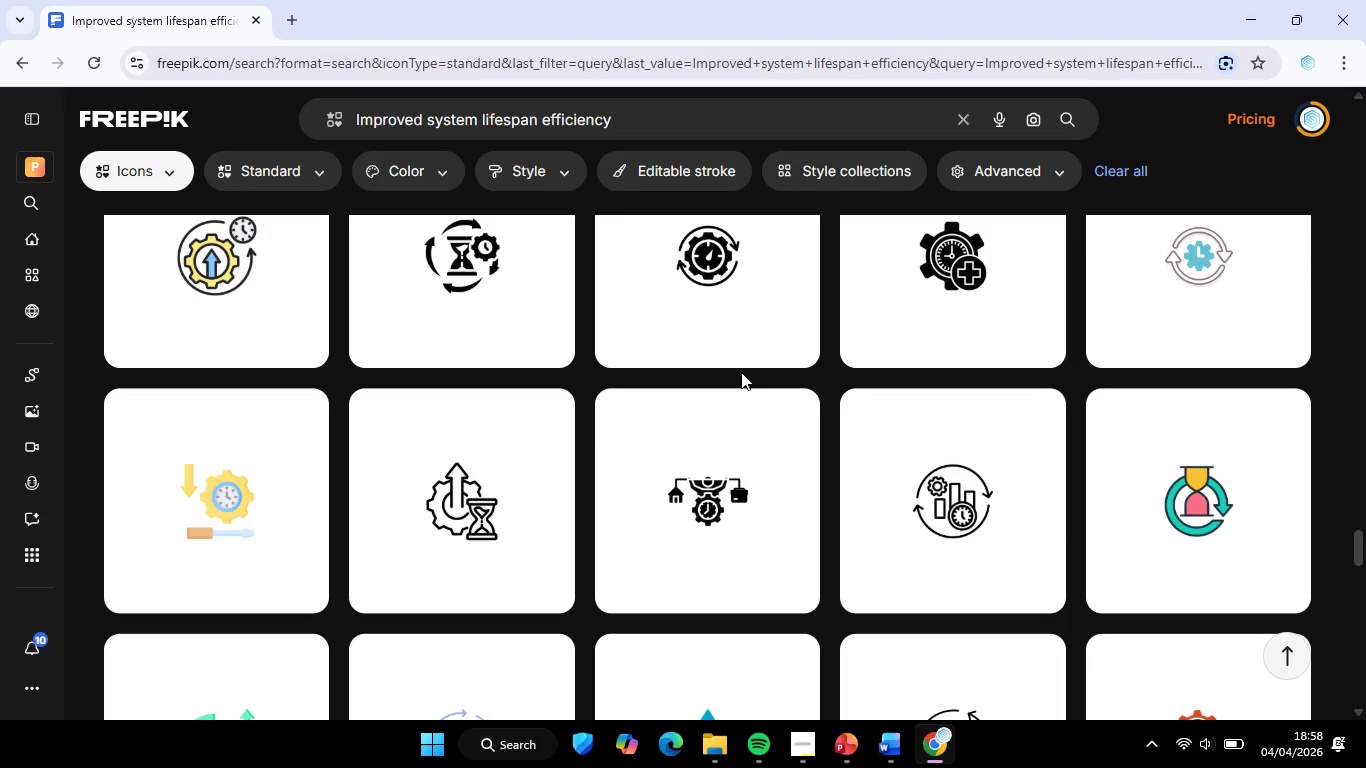 
scroll: coordinate [716, 417], scroll_direction: up, amount: 1.0
 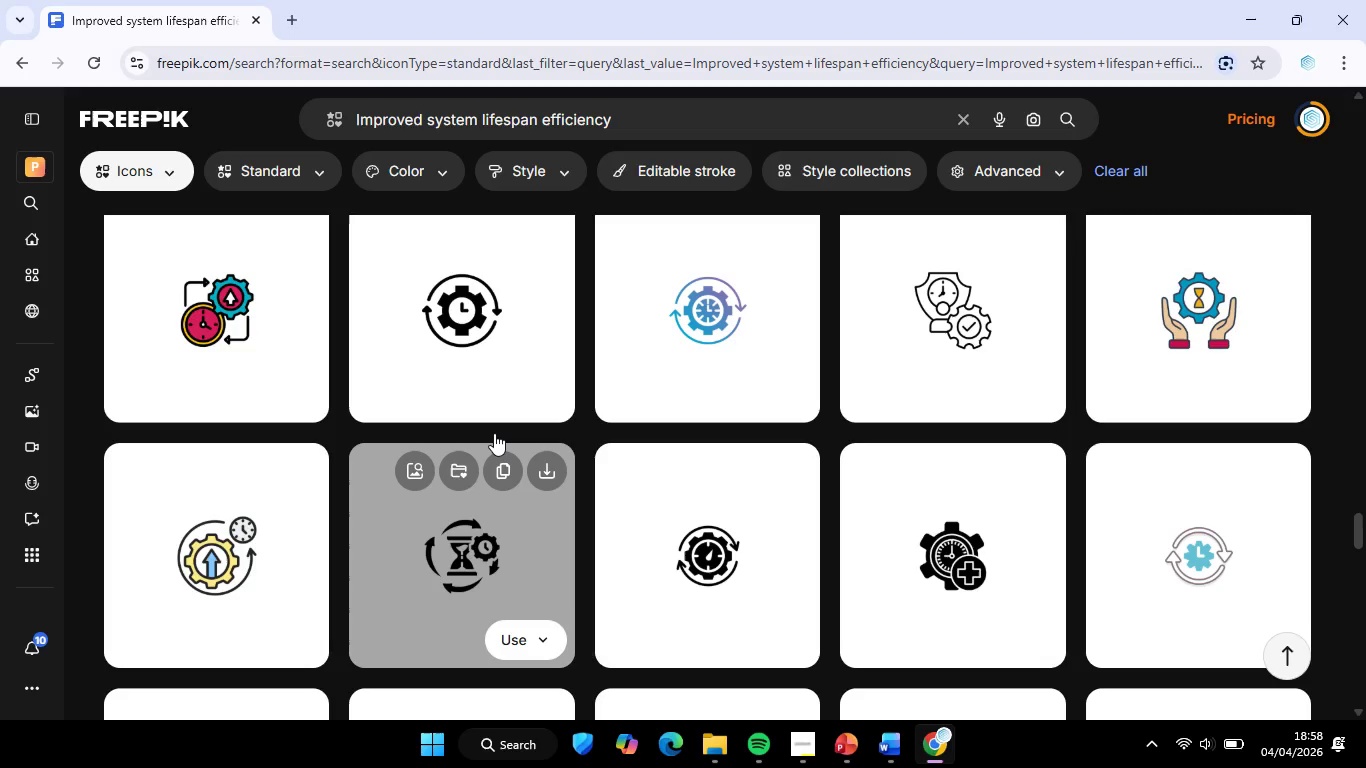 
left_click([503, 473])
 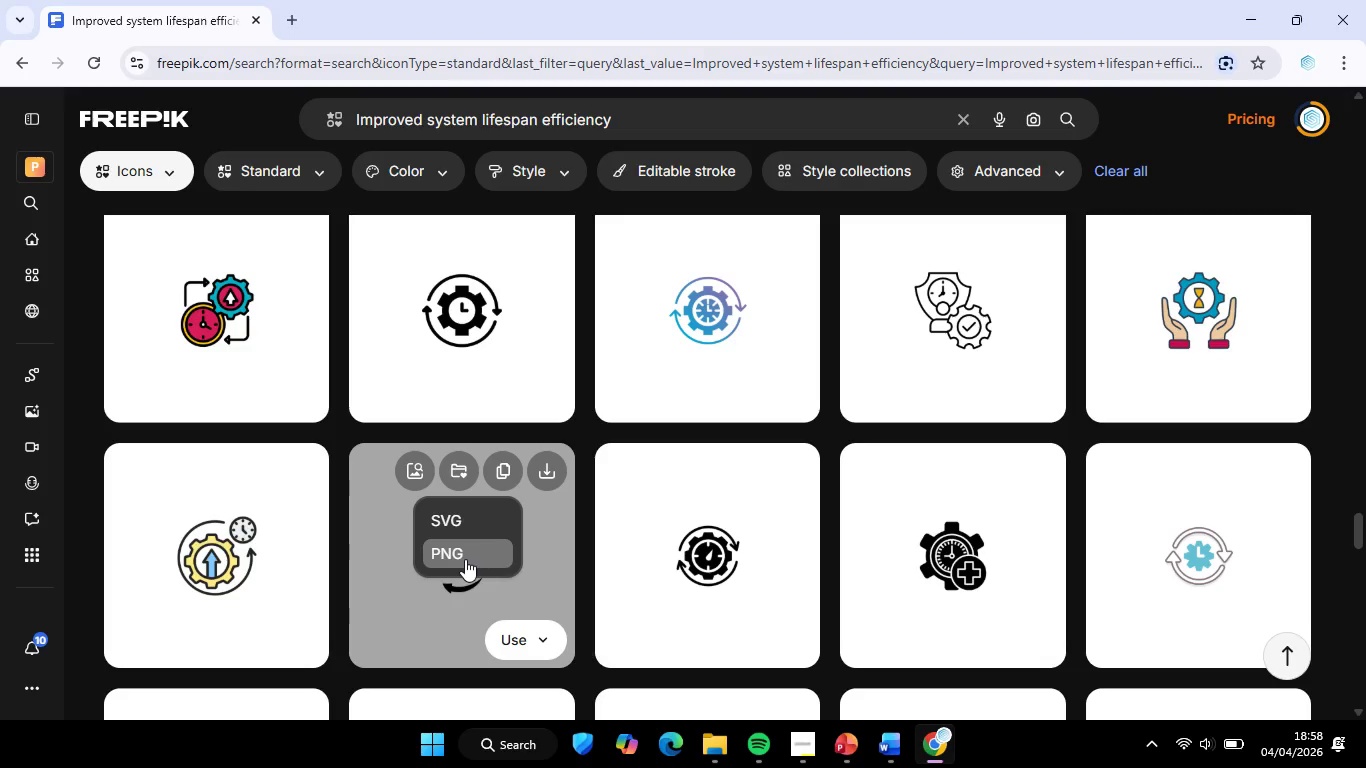 
left_click([465, 559])
 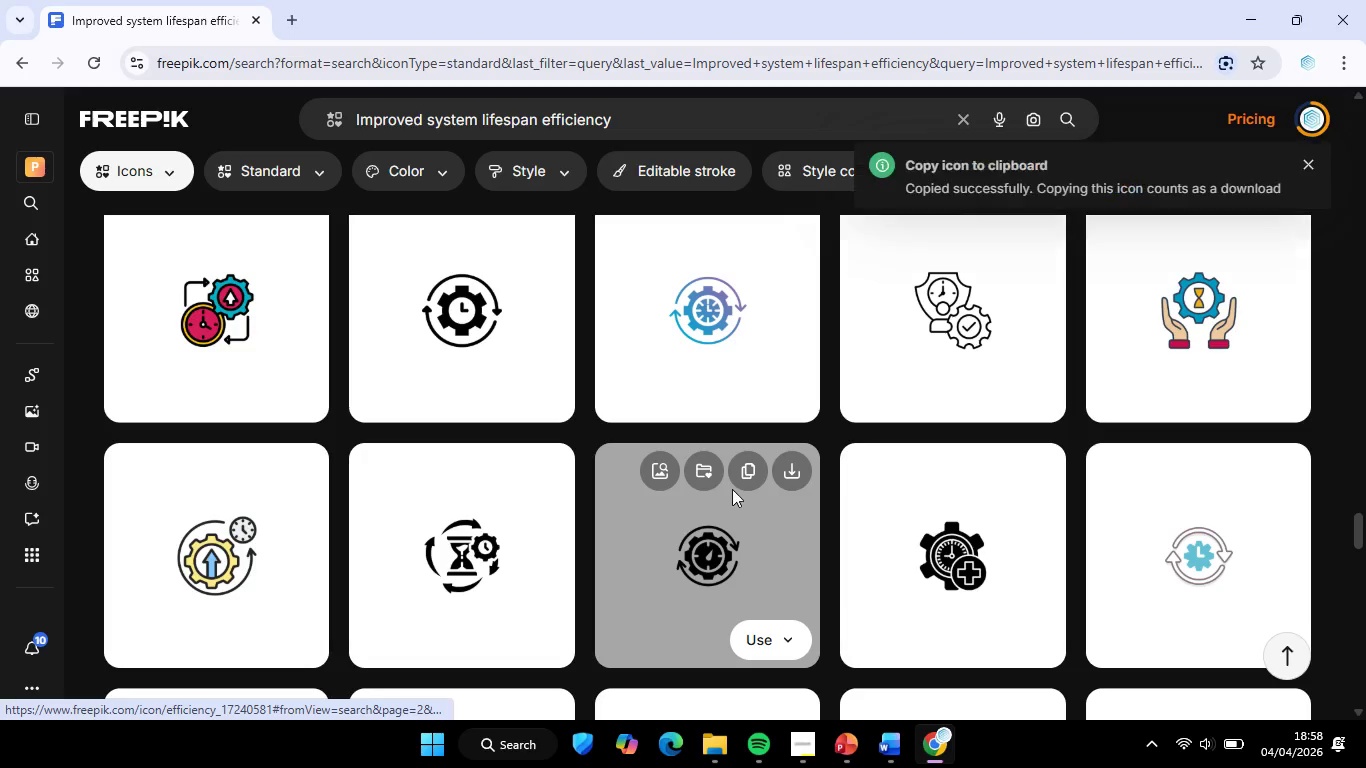 
scroll: coordinate [732, 489], scroll_direction: down, amount: 12.0
 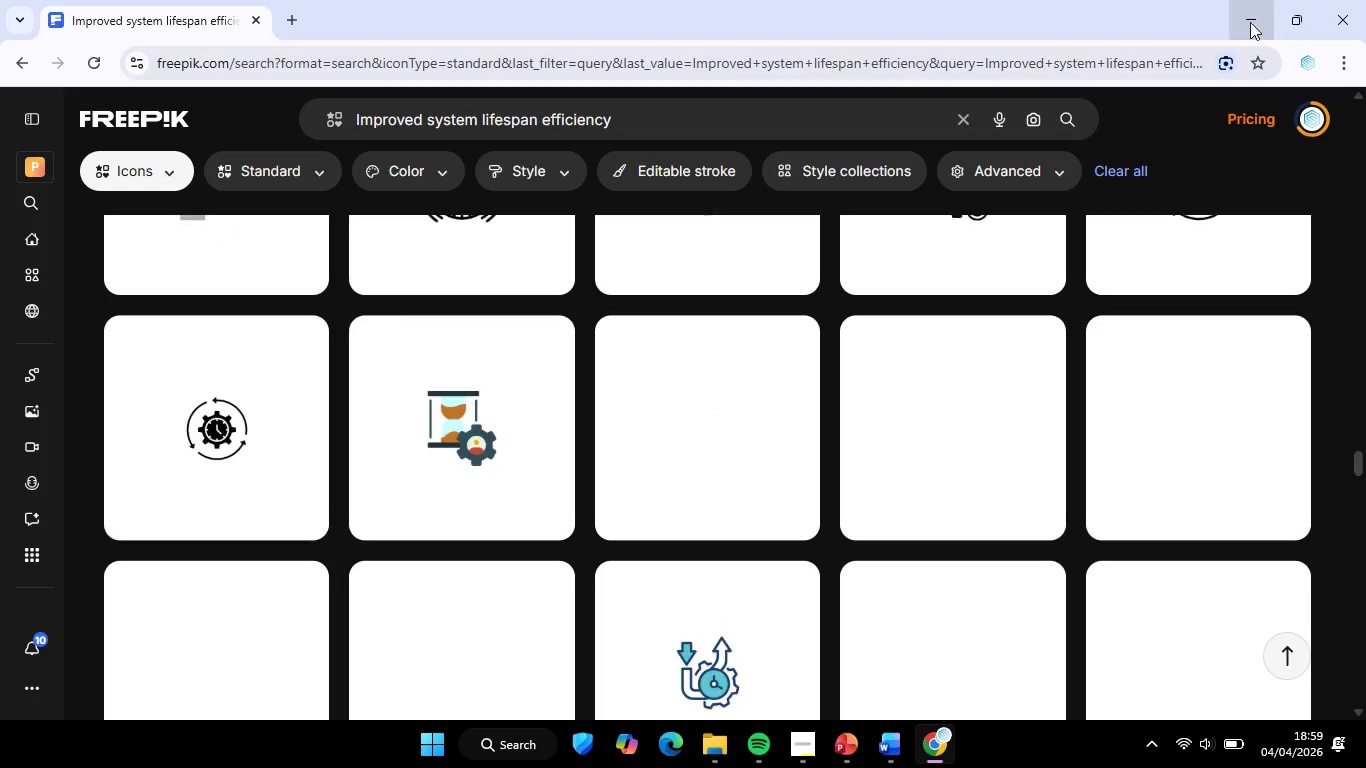 
left_click([1250, 22])
 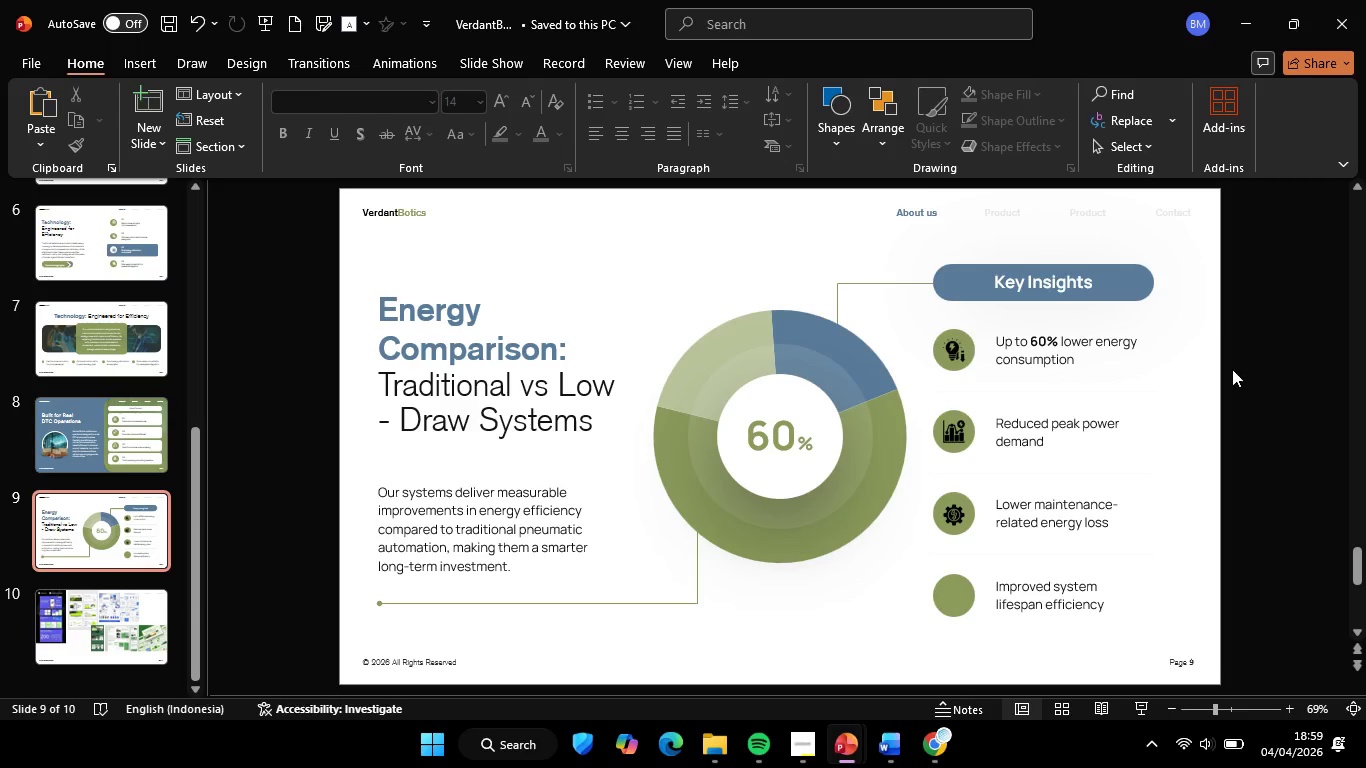 
left_click([1232, 369])
 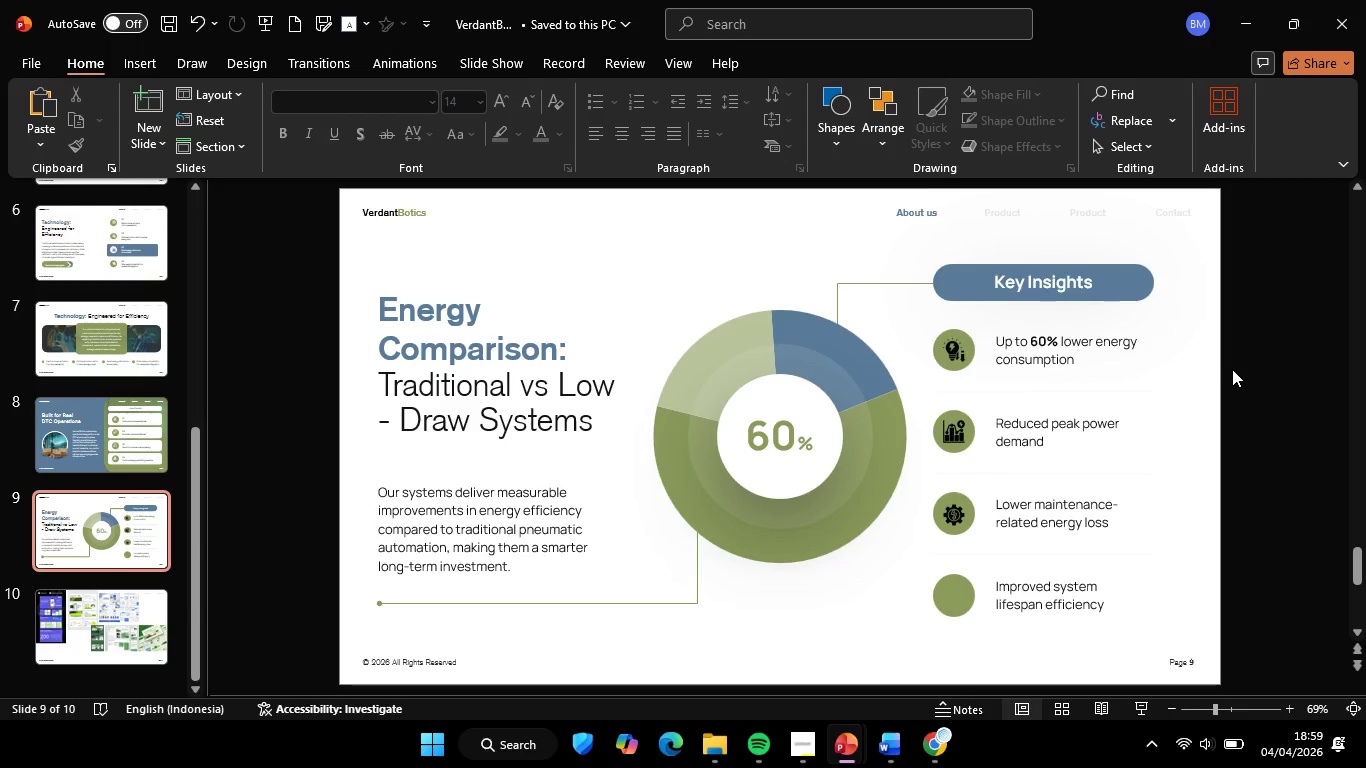 
key(Control+V)
 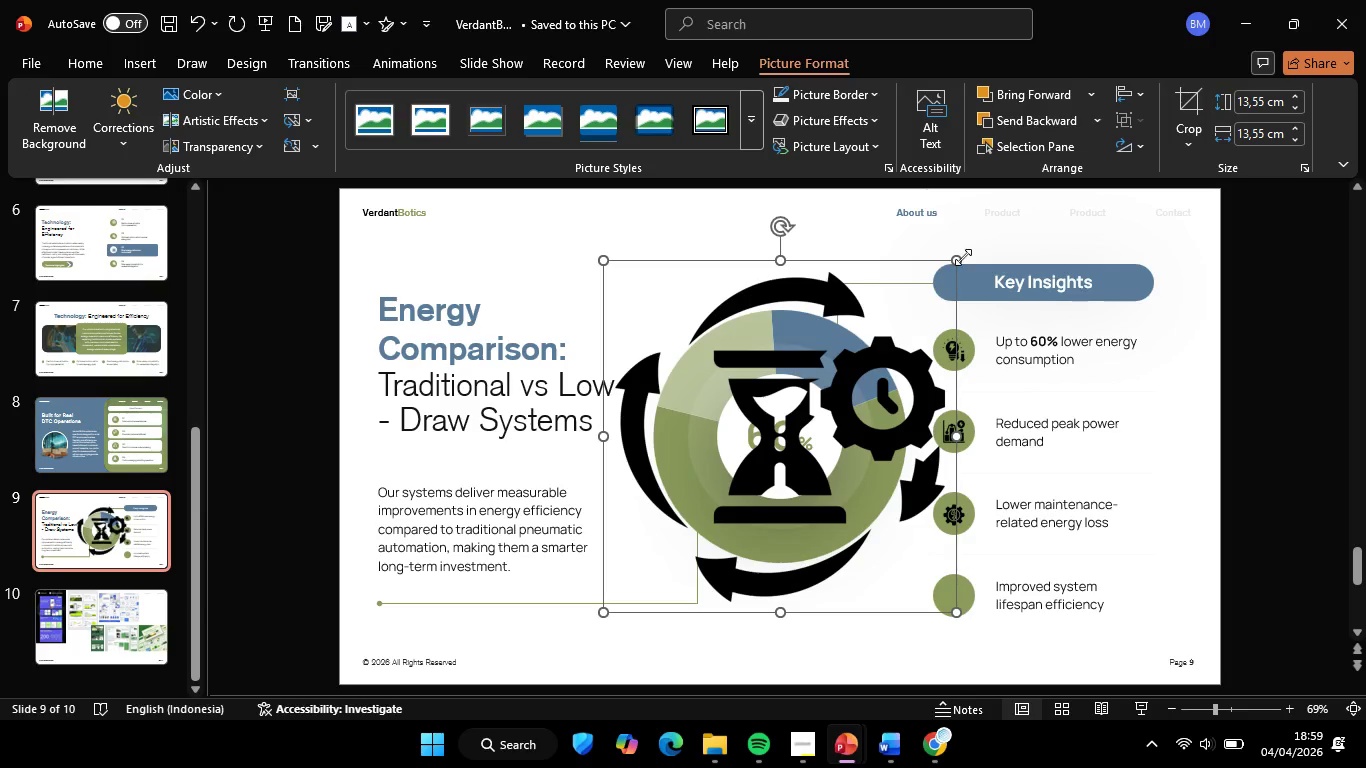 
hold_key(key=ShiftLeft, duration=2.23)
 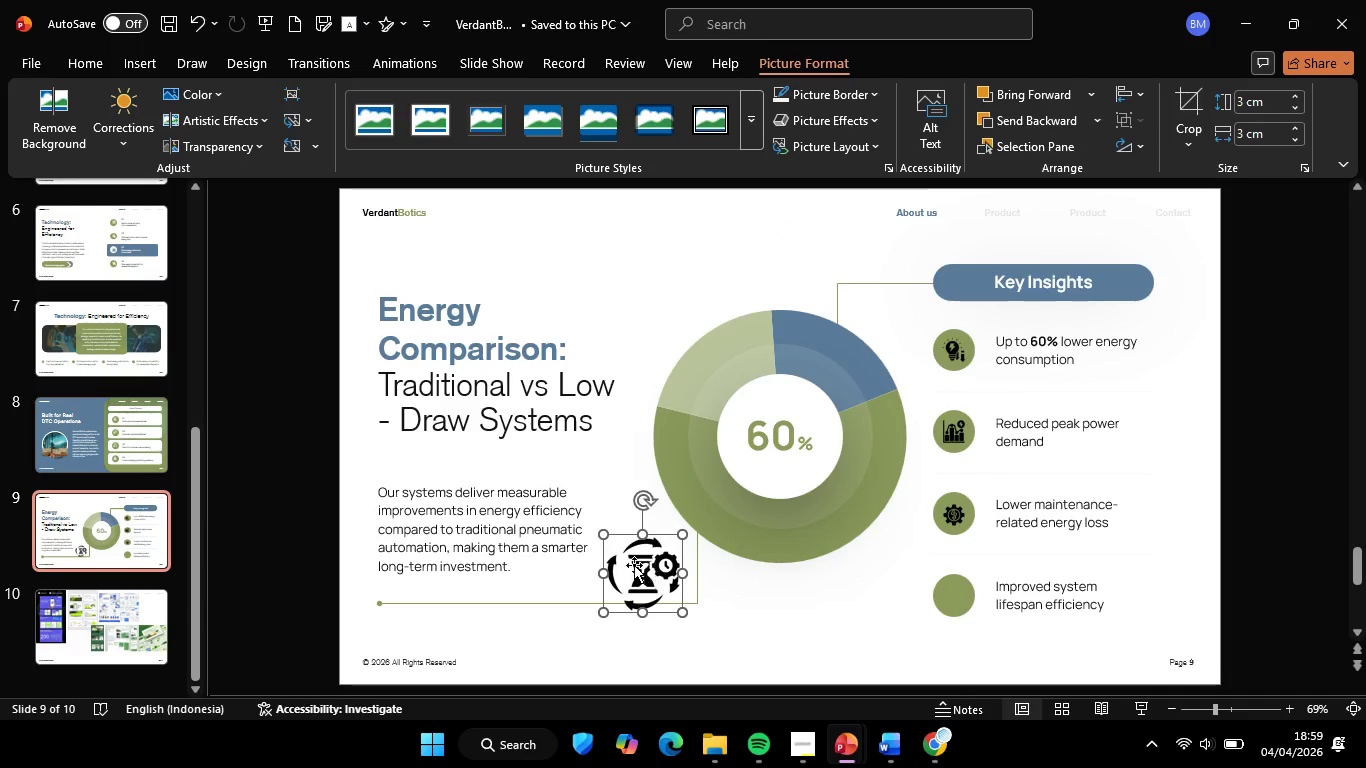 
key(Control+Shift+ControlLeft)
 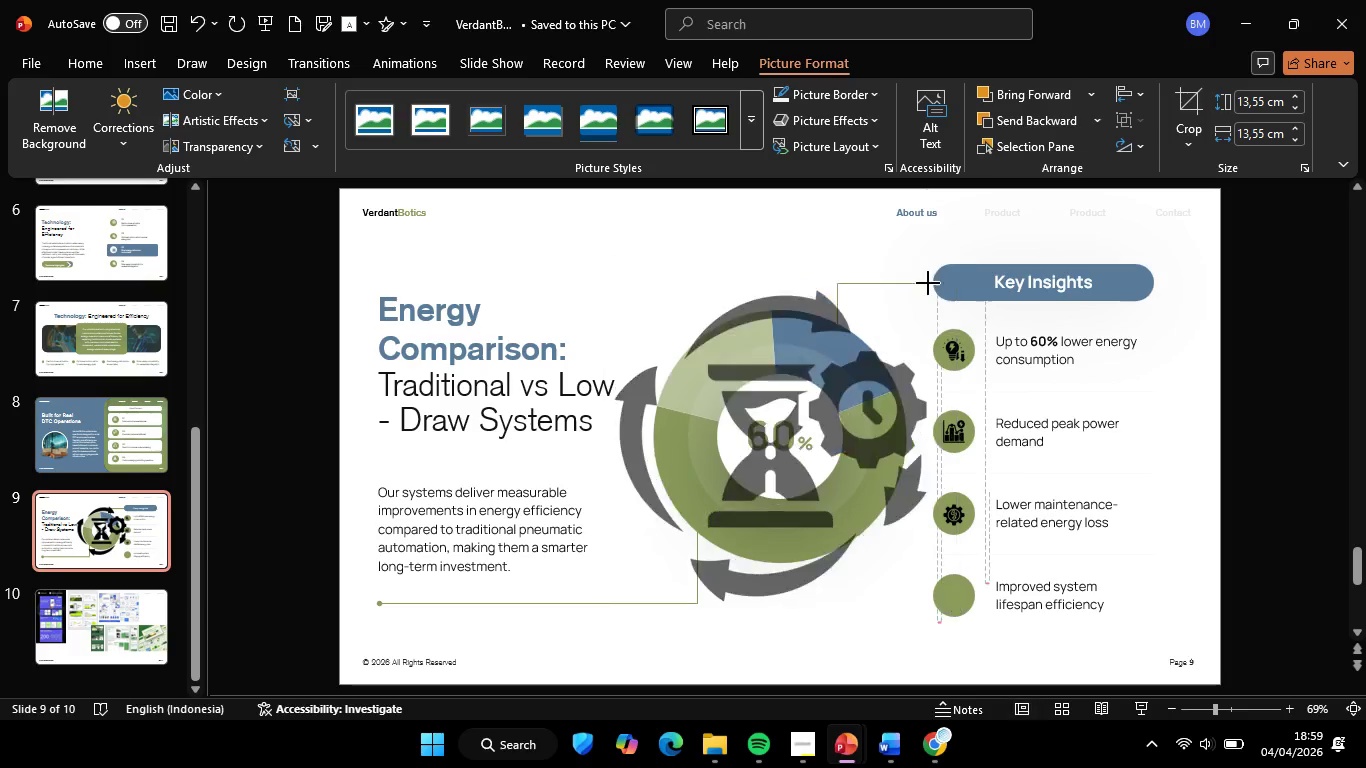 
left_click_drag(start_coordinate=[960, 259], to_coordinate=[633, 542])
 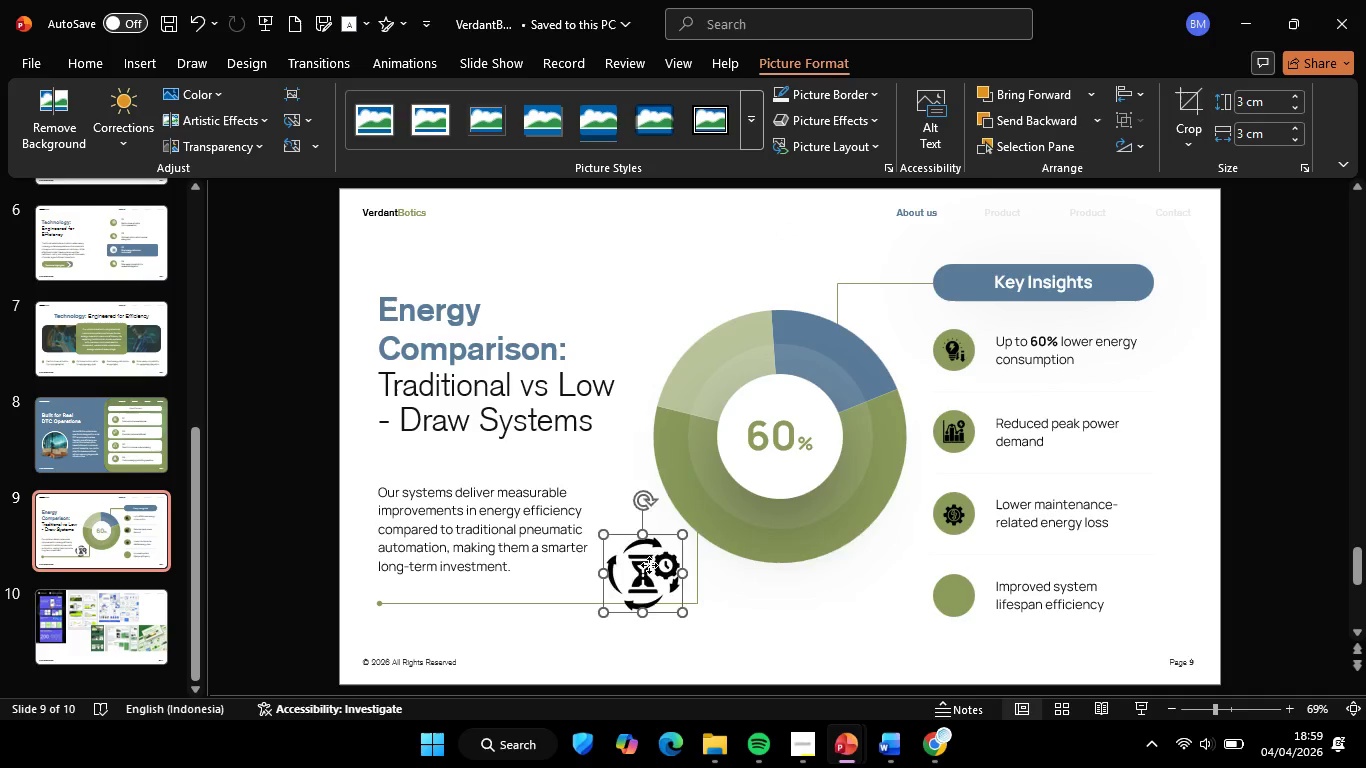 
left_click_drag(start_coordinate=[634, 565], to_coordinate=[936, 591])
 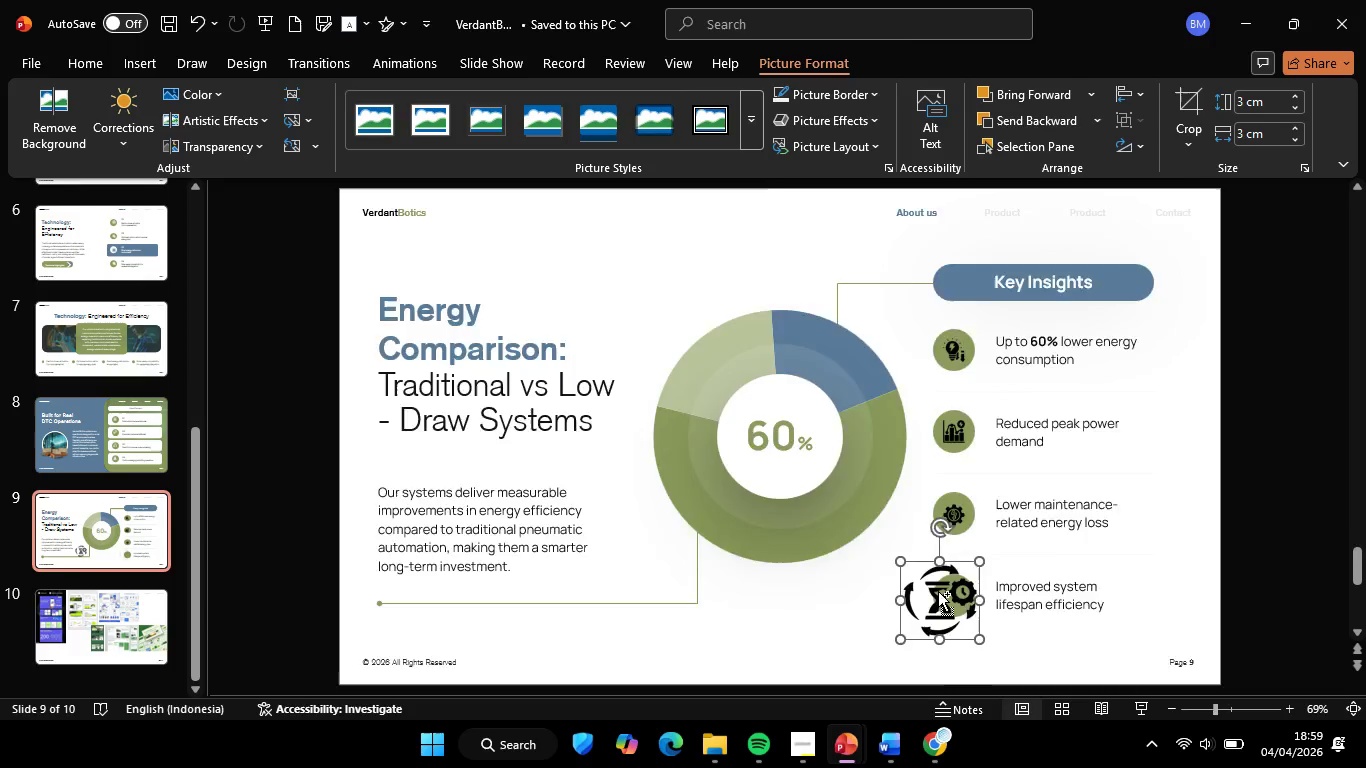 
hold_key(key=ControlLeft, duration=0.89)
scroll: coordinate [938, 591], scroll_direction: up, amount: 5.0
 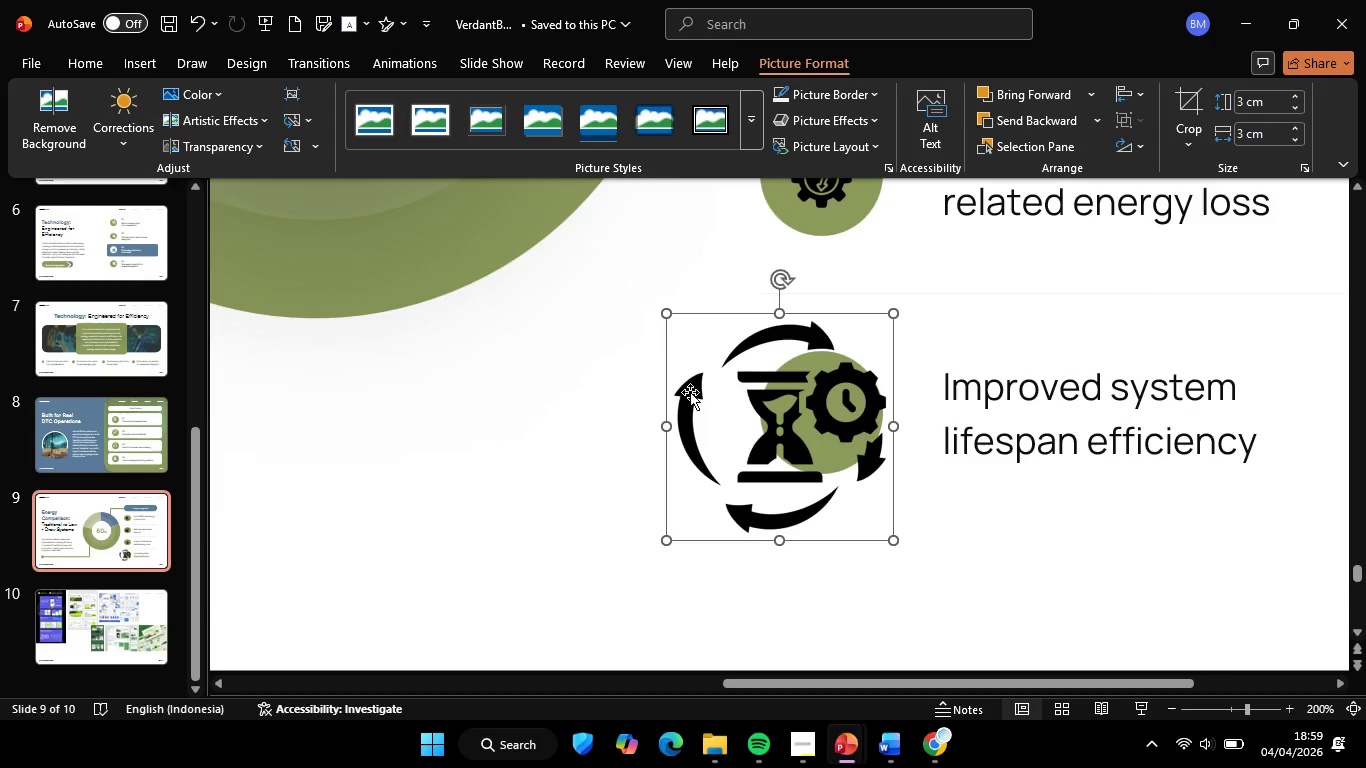 
hold_key(key=ShiftLeft, duration=2.14)
left_click_drag(start_coordinate=[668, 315], to_coordinate=[809, 451])
 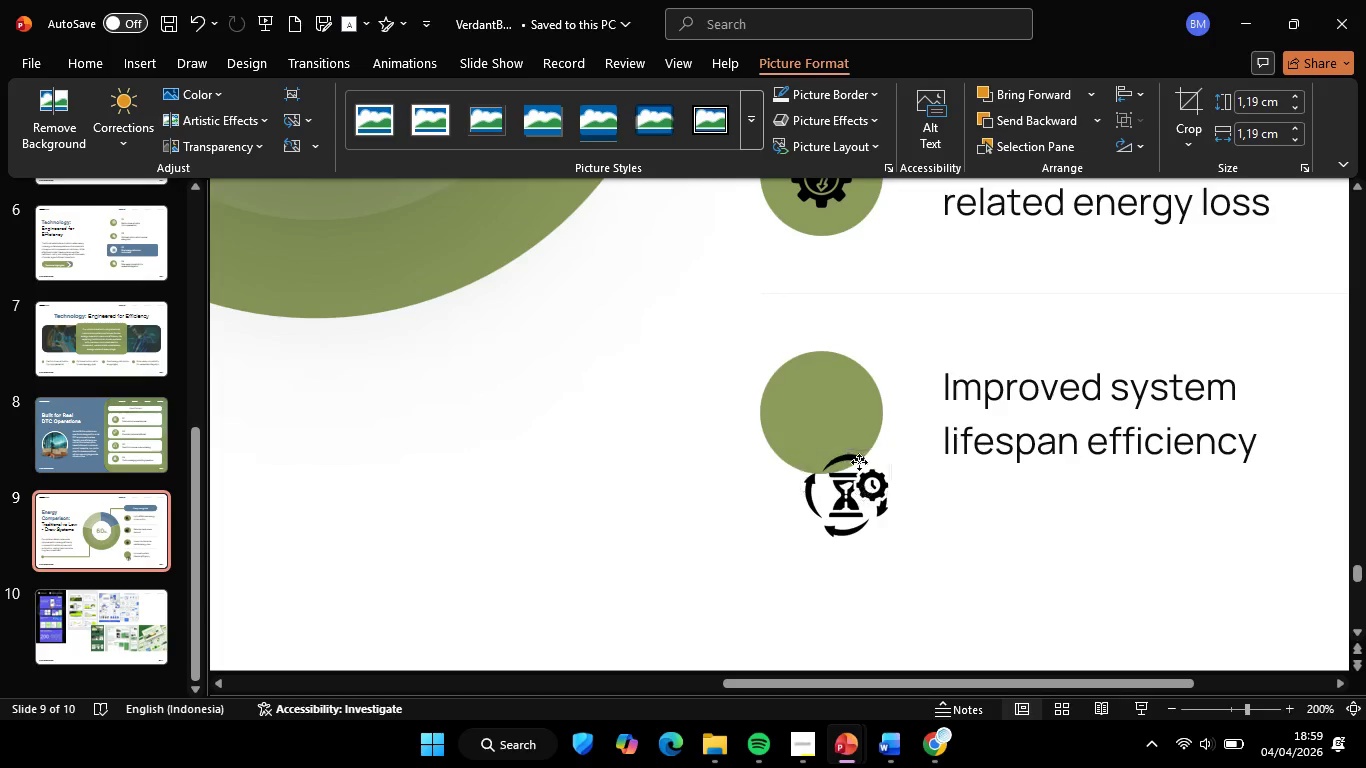 
left_click_drag(start_coordinate=[866, 494], to_coordinate=[842, 409])
 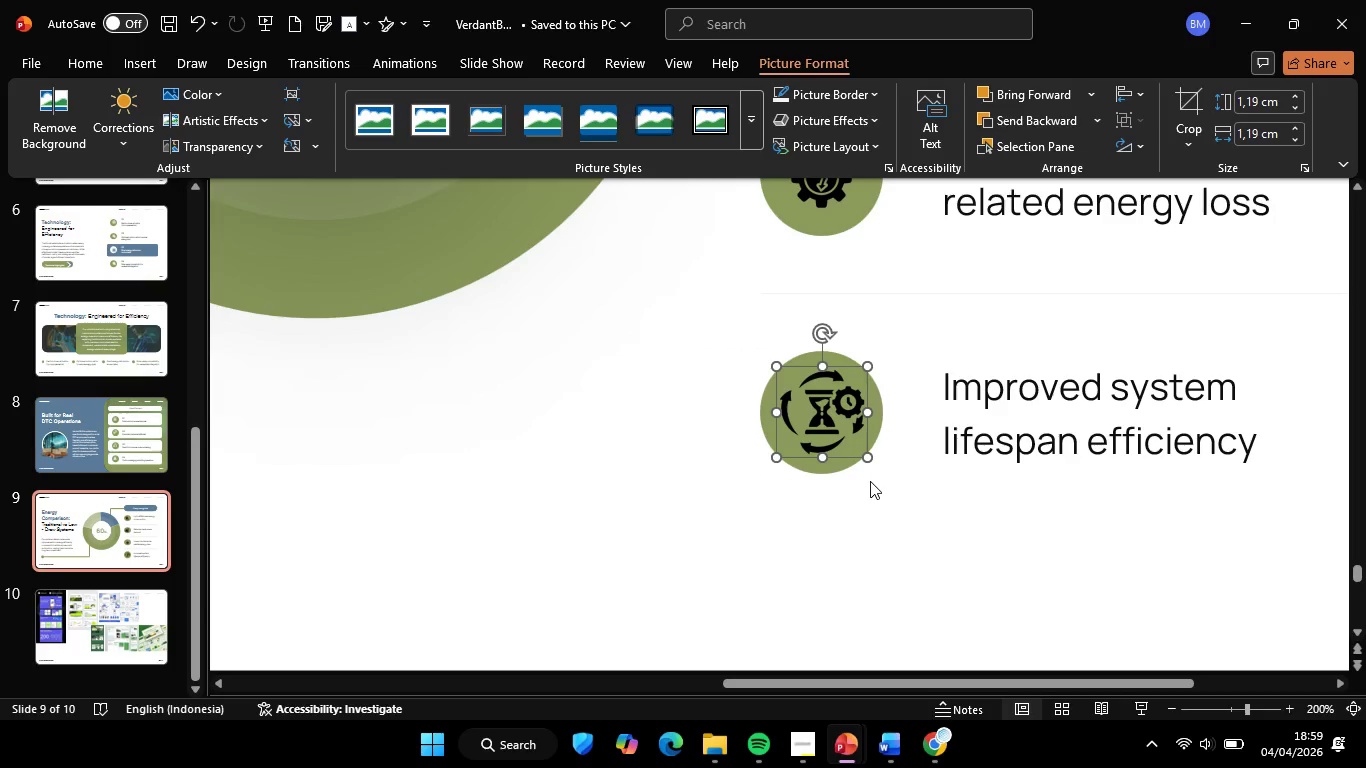 
hold_key(key=ShiftLeft, duration=2.59)
left_click_drag(start_coordinate=[867, 459], to_coordinate=[850, 448])
 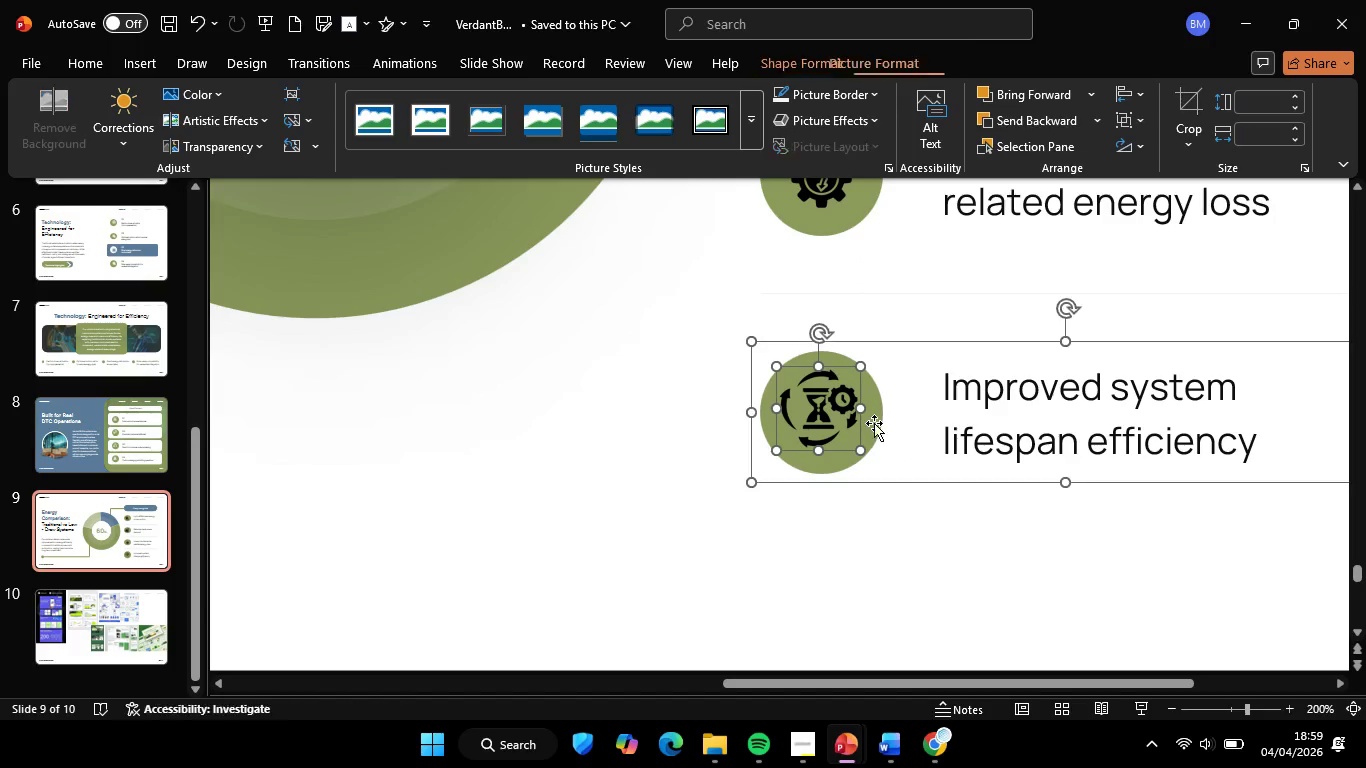 
left_click([874, 423])
 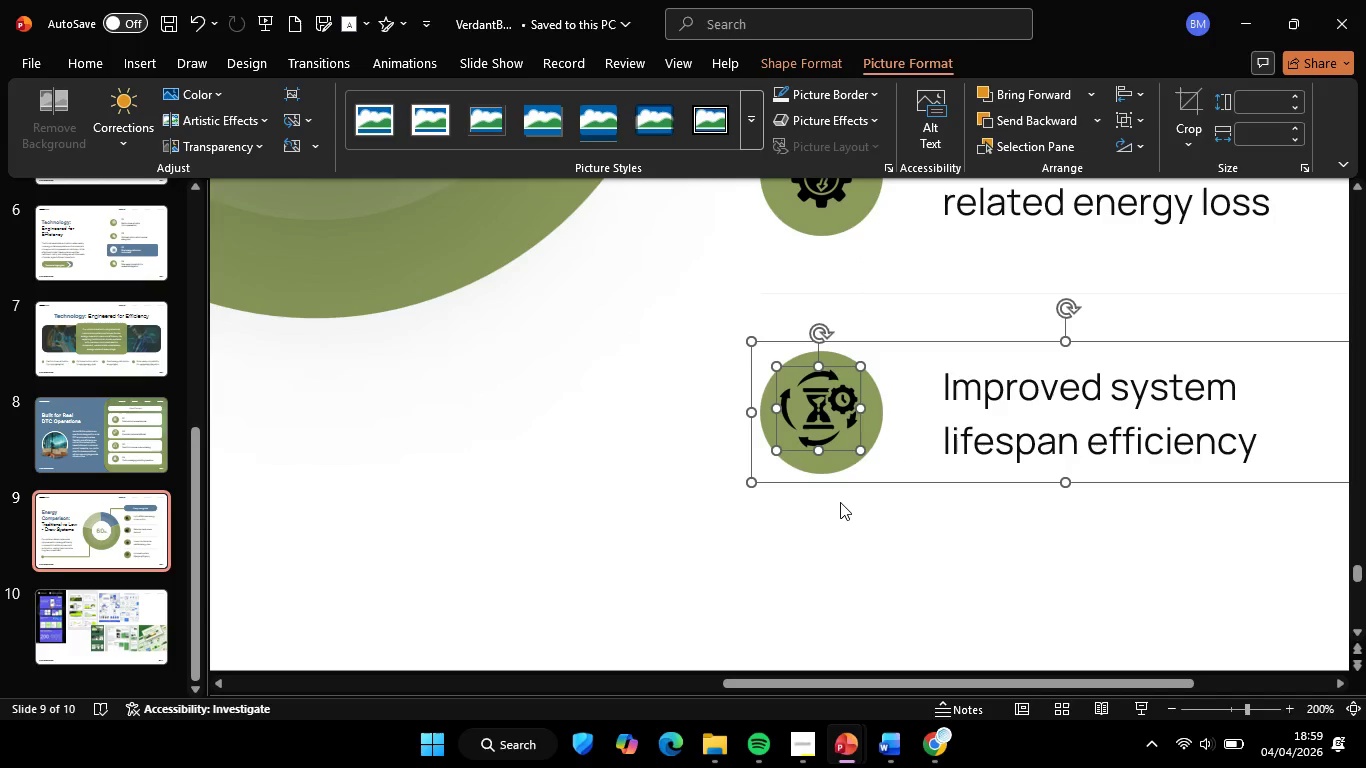 
key(Control+Shift+G)
 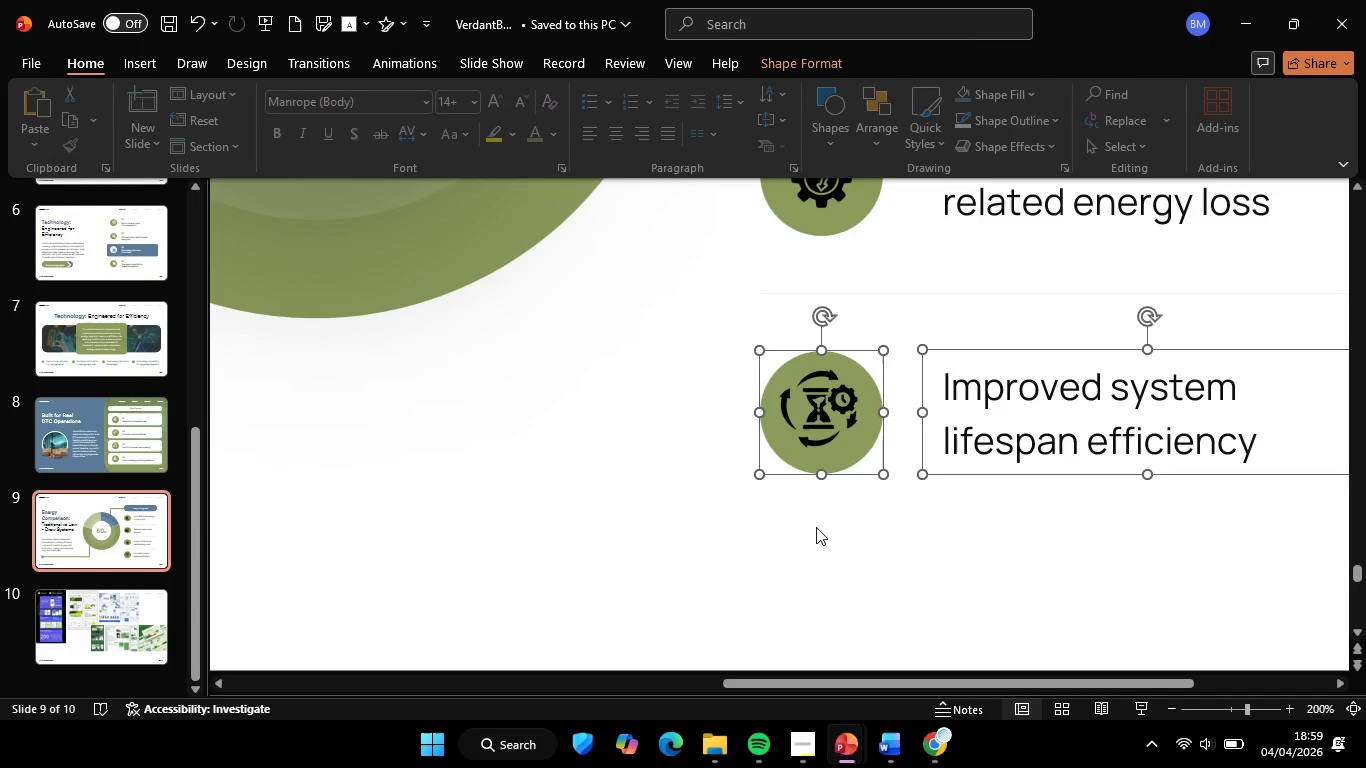 
left_click([816, 527])
 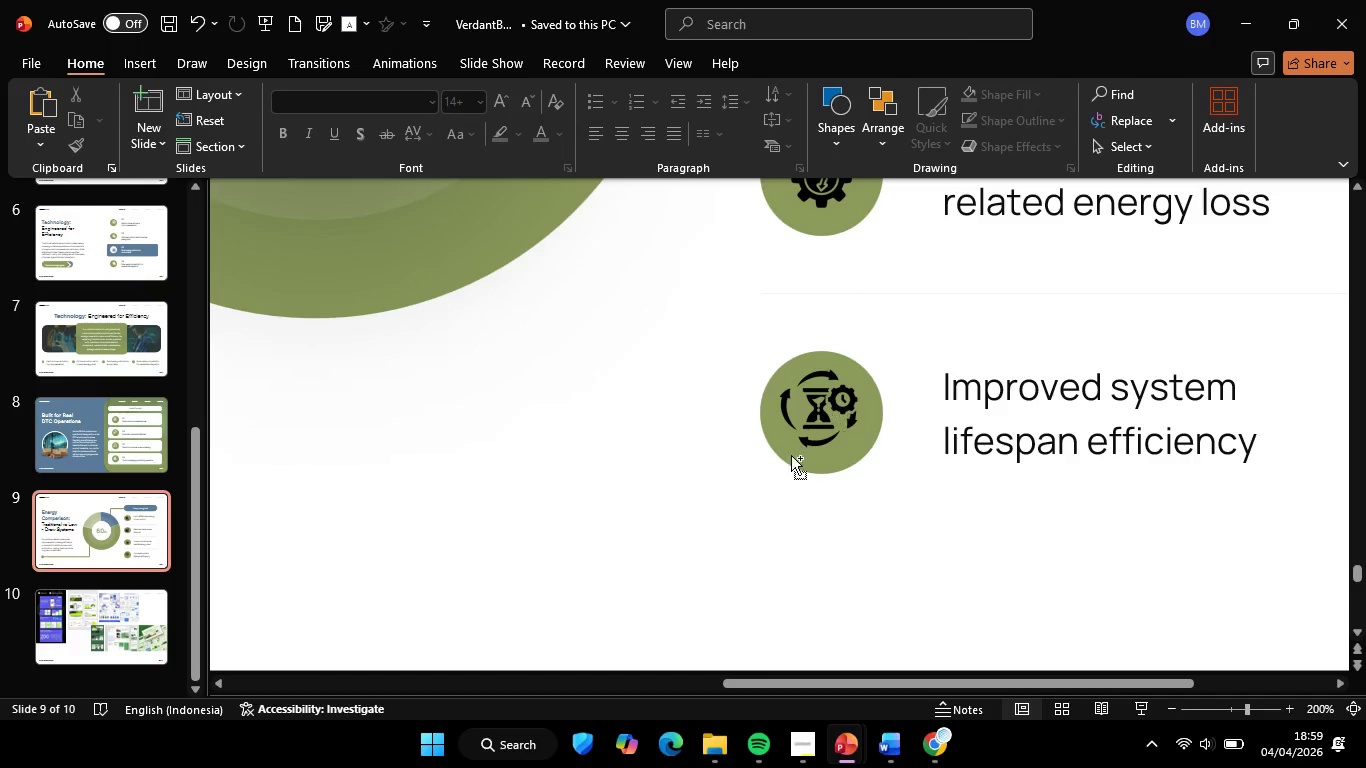 
hold_key(key=ControlLeft, duration=0.73)
scroll: coordinate [775, 466], scroll_direction: down, amount: 3.0
 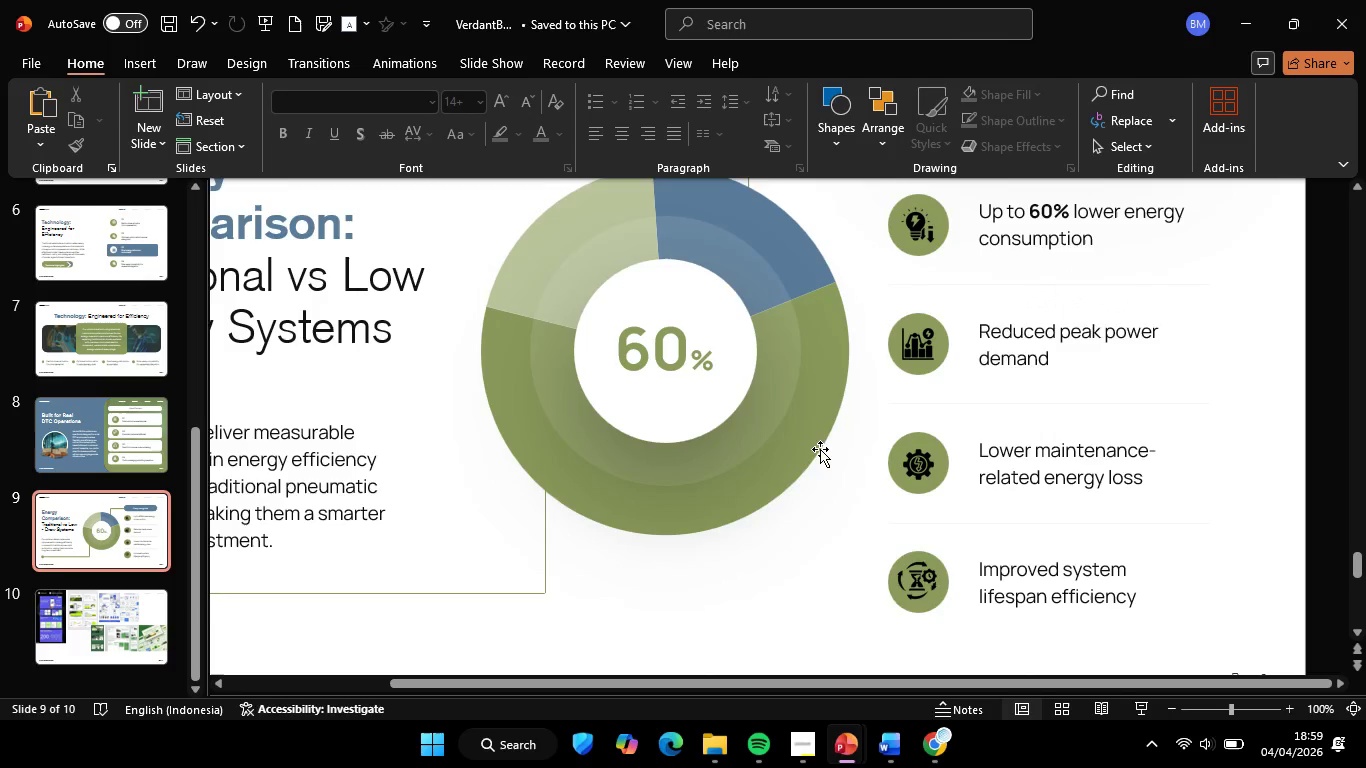 
scroll: coordinate [820, 449], scroll_direction: up, amount: 3.0
 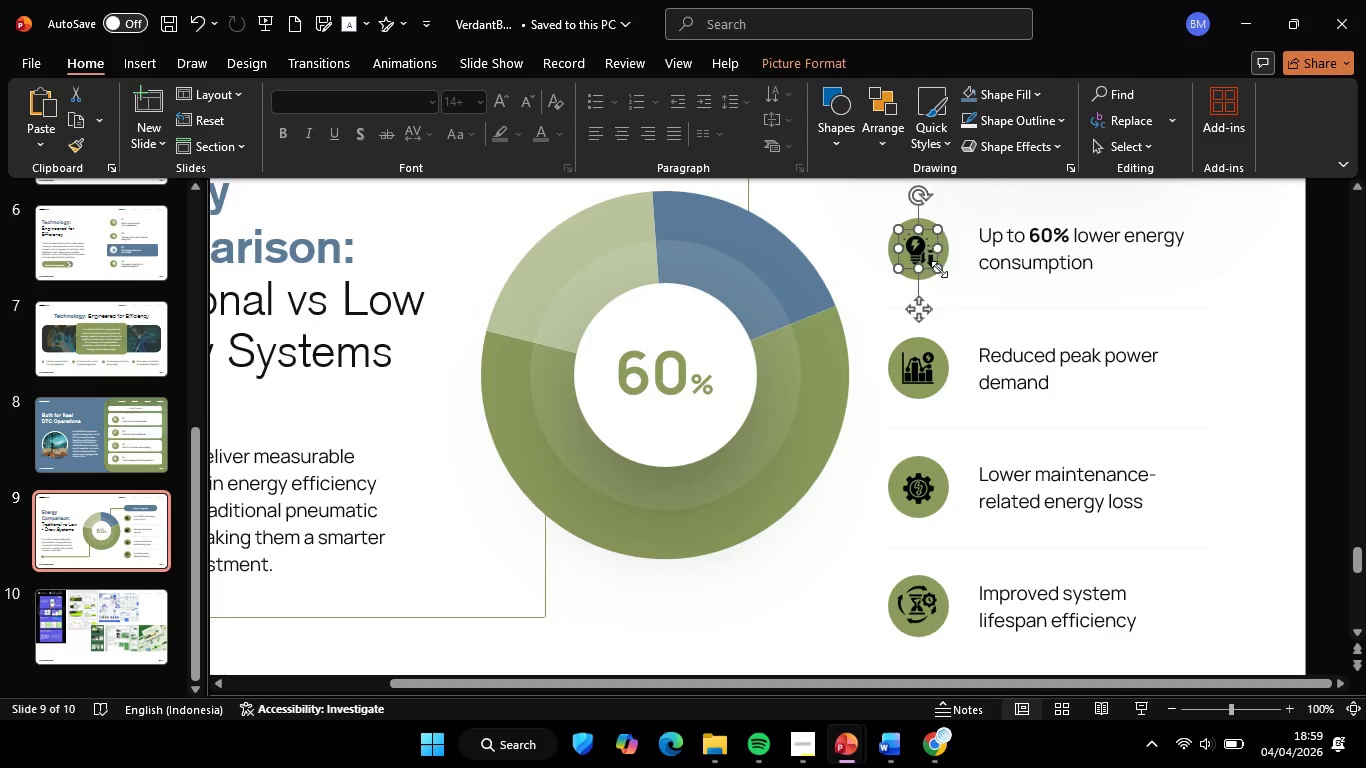 
hold_key(key=ControlLeft, duration=0.86)
scroll: coordinate [935, 312], scroll_direction: up, amount: 3.0
 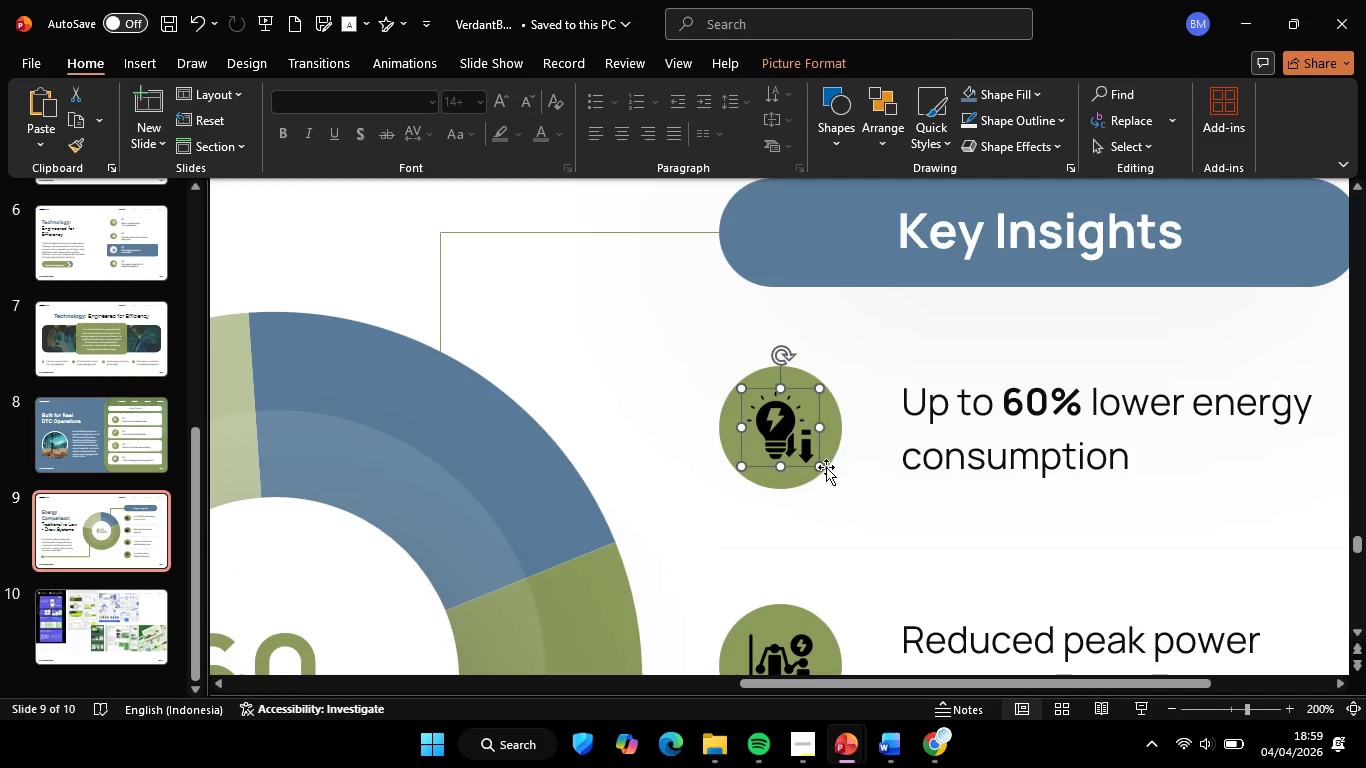 
hold_key(key=ShiftLeft, duration=1.95)
left_click_drag(start_coordinate=[821, 467], to_coordinate=[808, 454])
 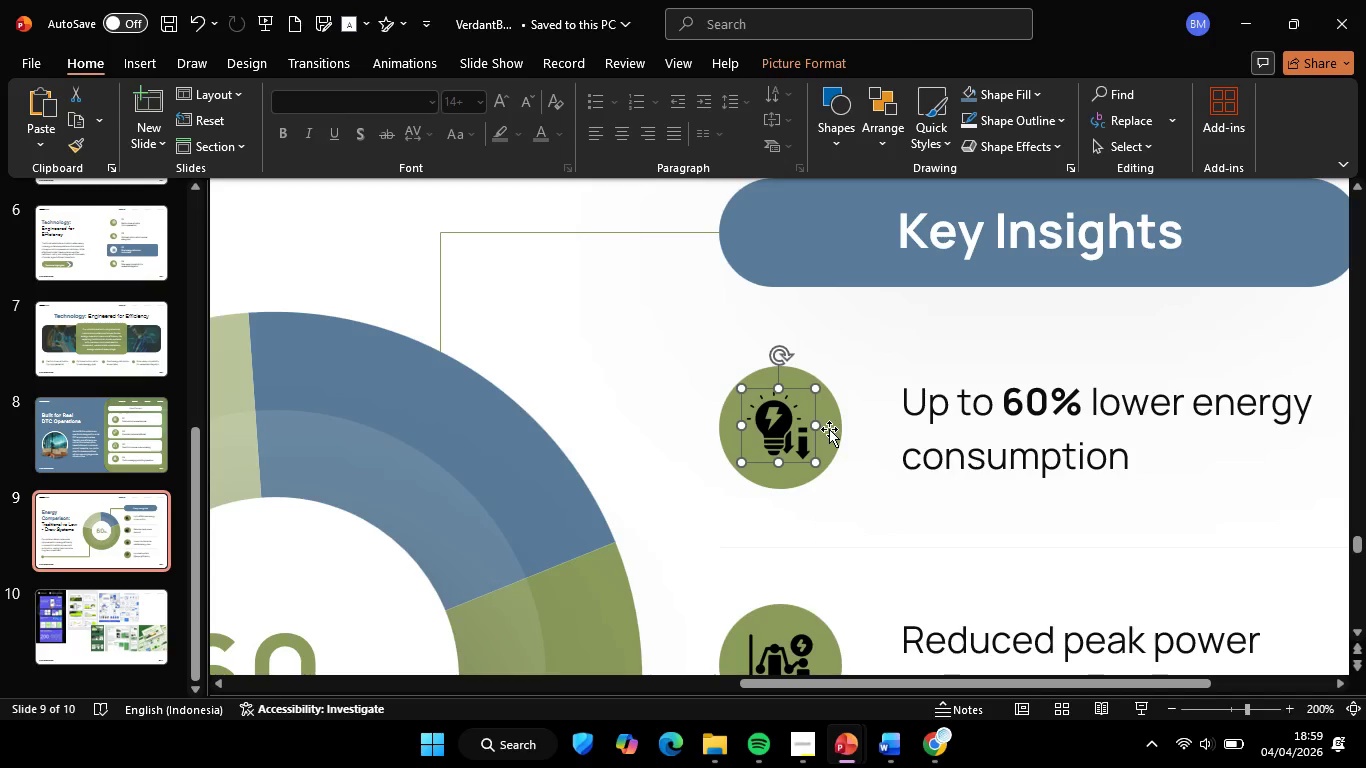 
left_click([829, 429])
 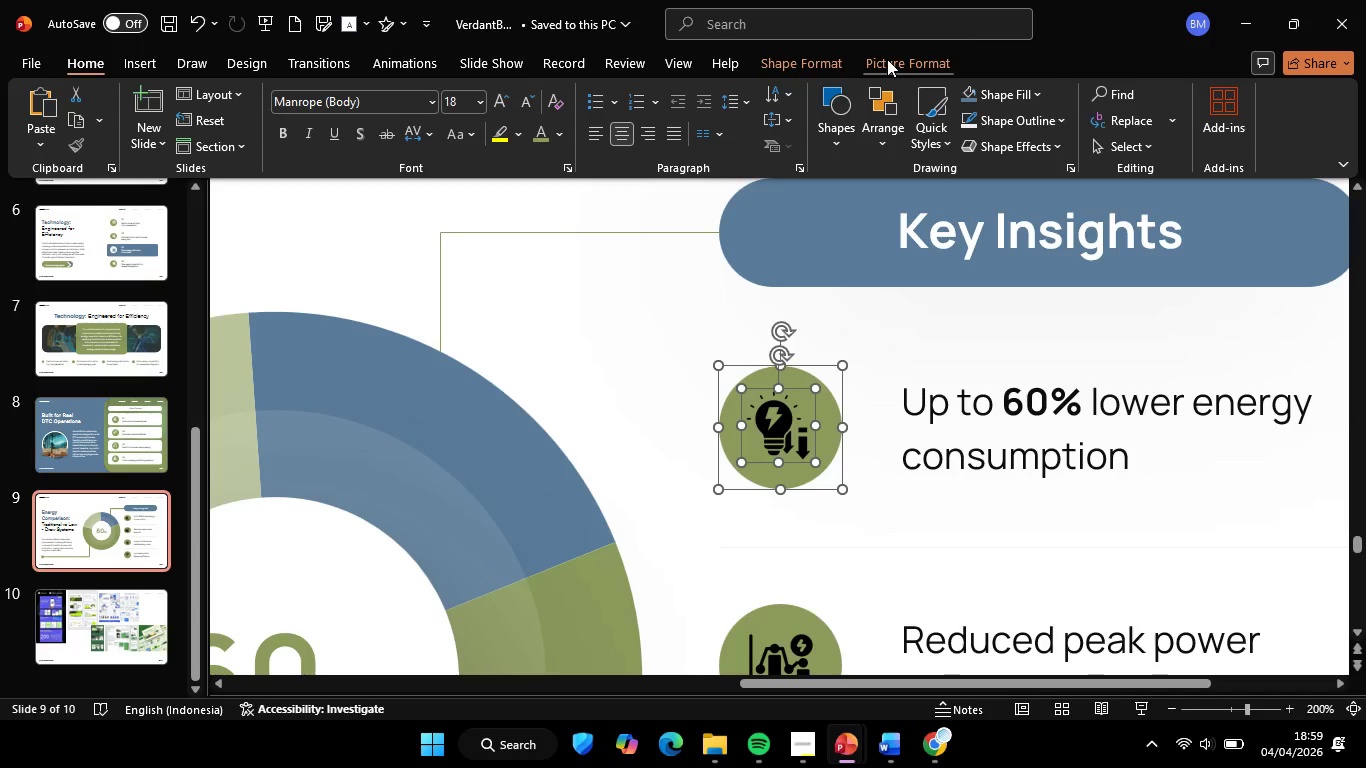 
left_click([887, 59])
 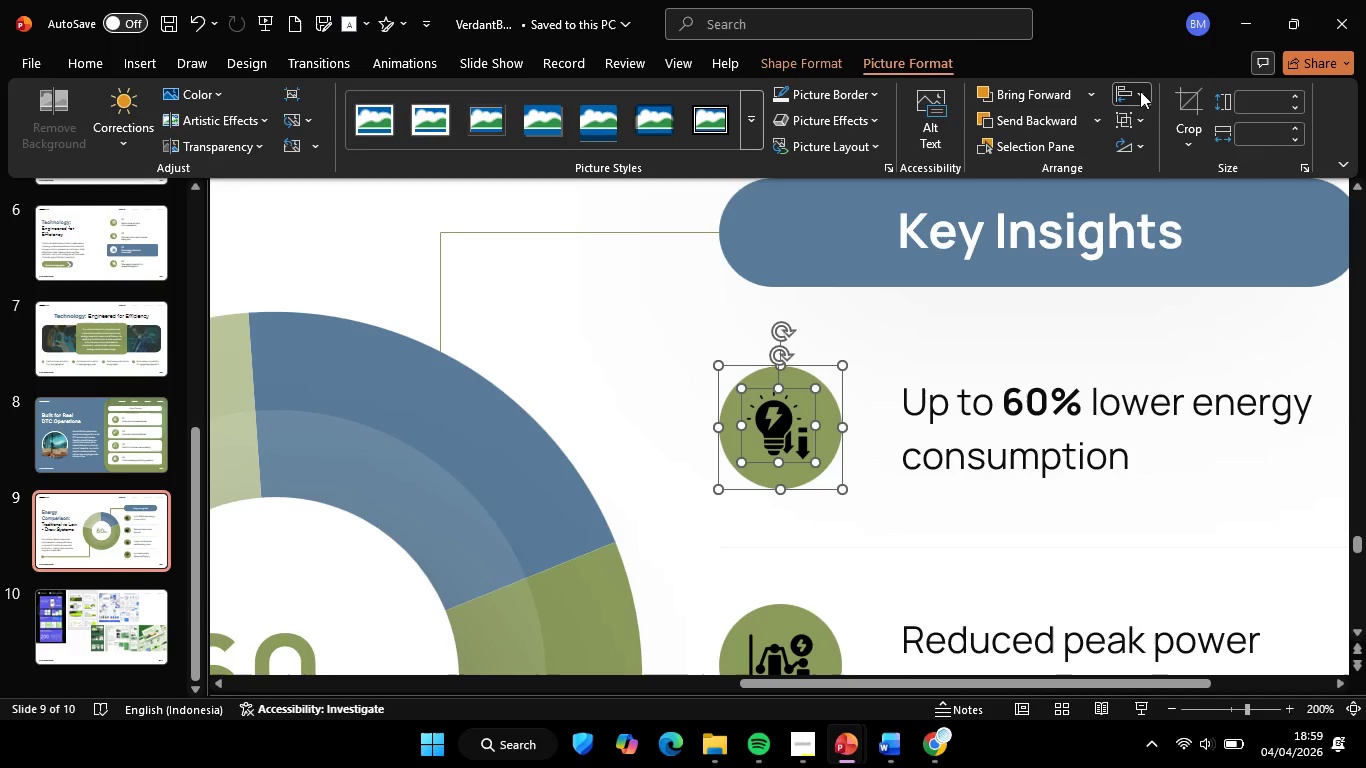 
left_click([1140, 91])
 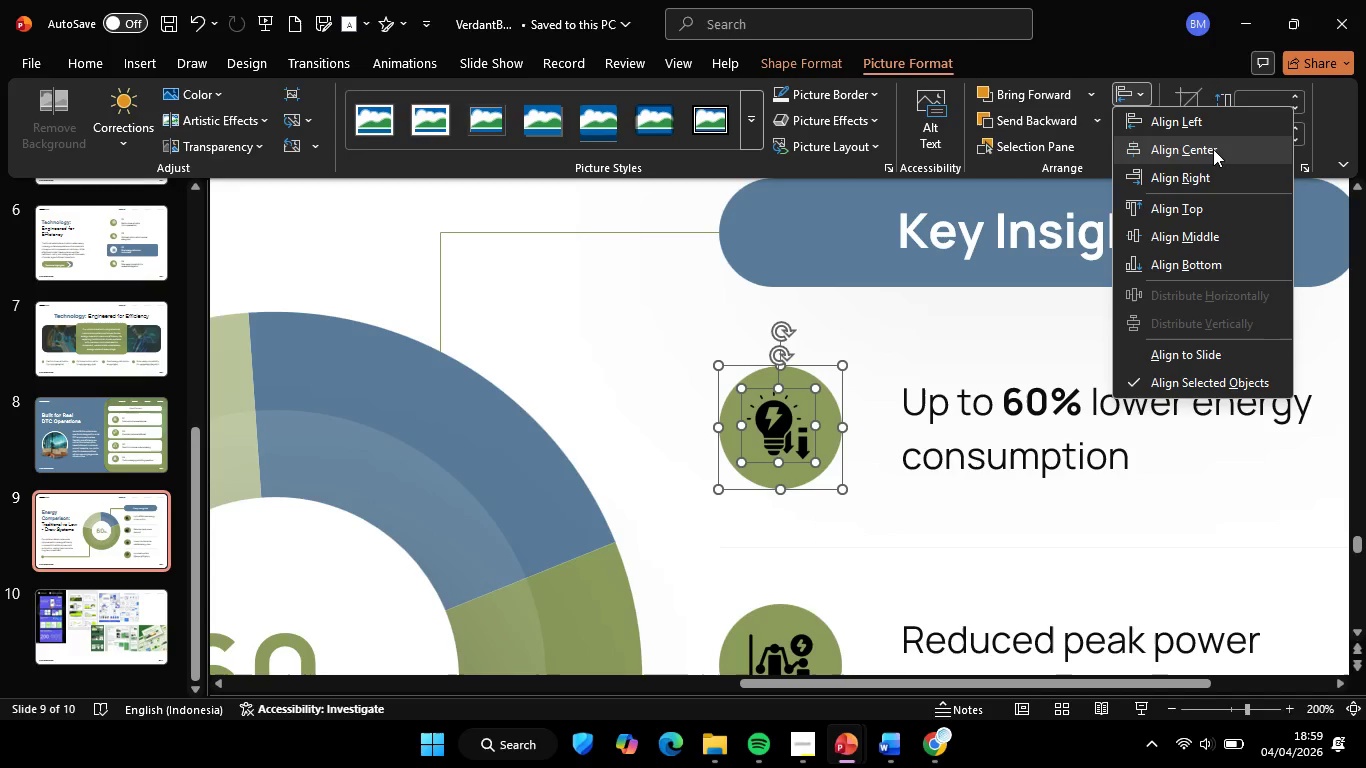 
left_click([1213, 149])
 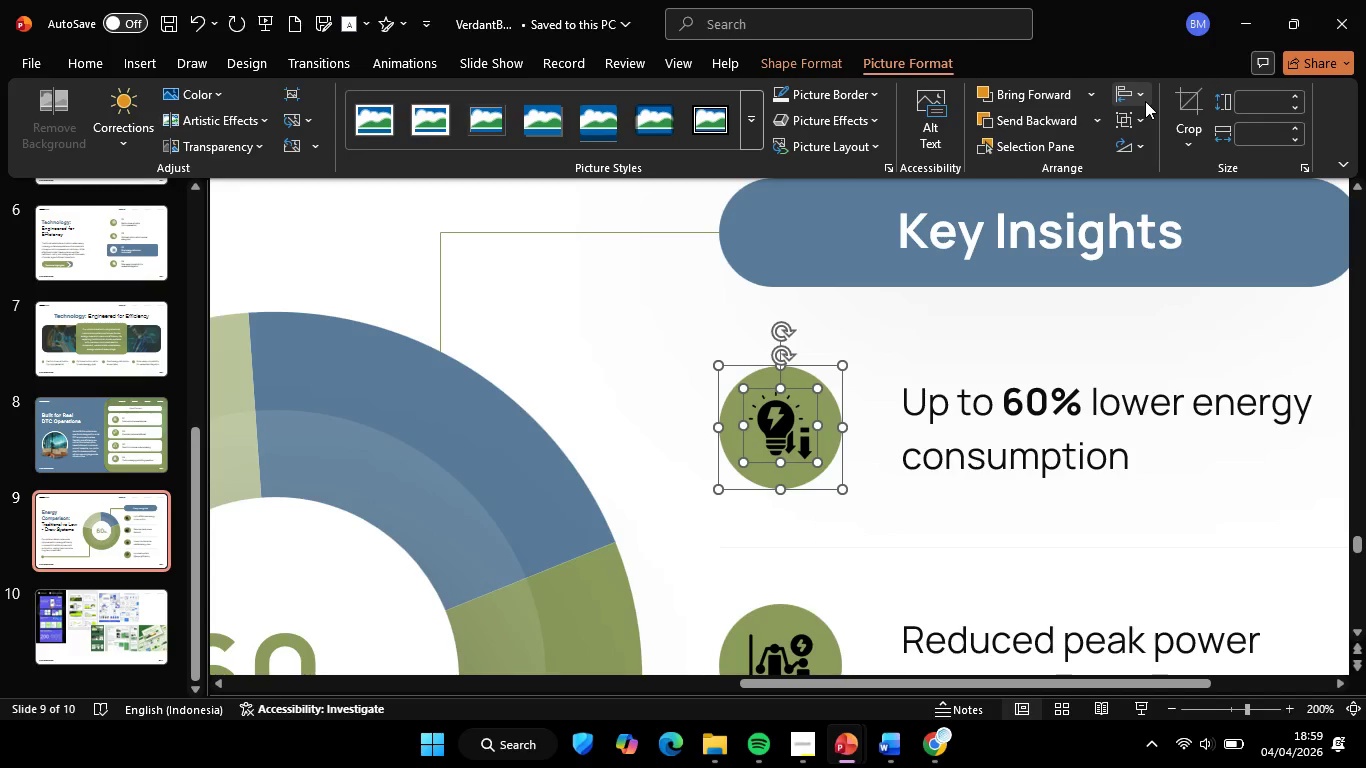 
left_click([1134, 89])
 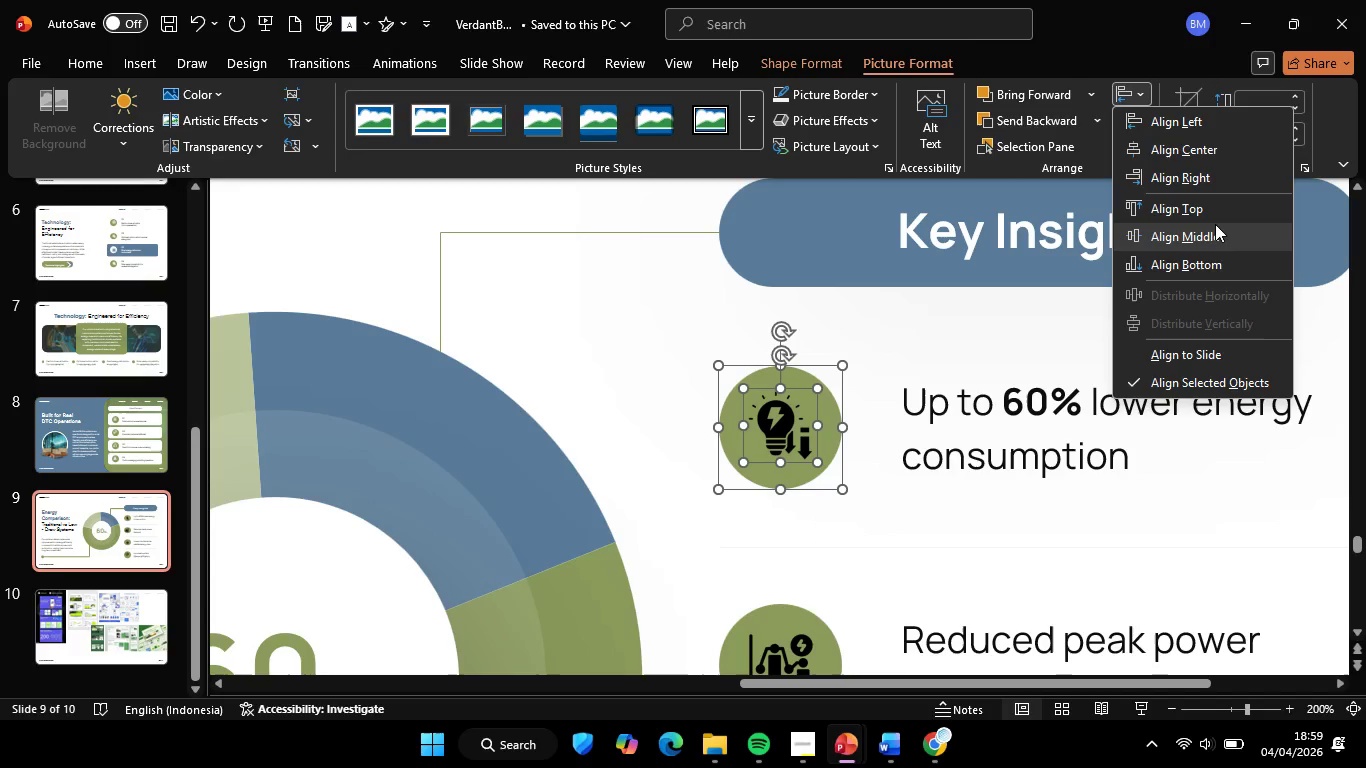 
left_click([1218, 224])
 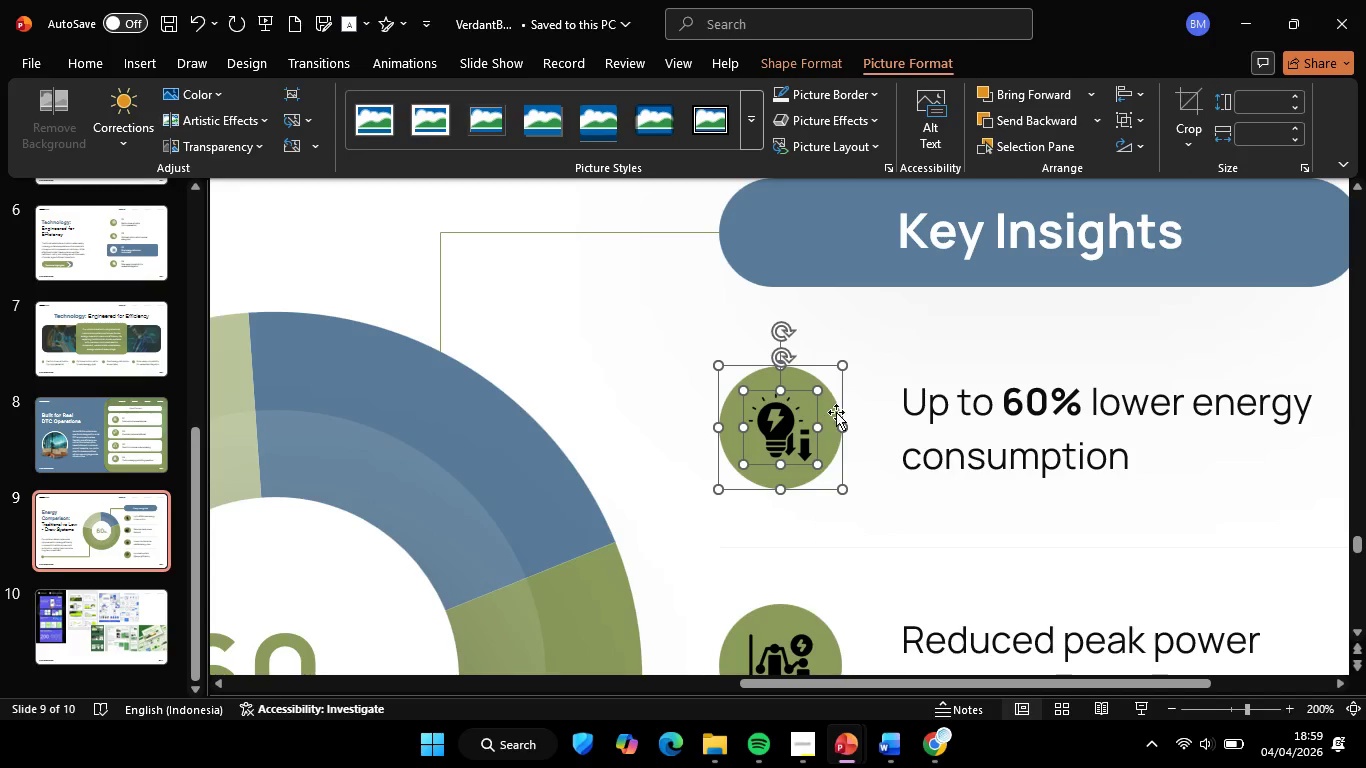 
hold_key(key=ShiftLeft, duration=0.62)
left_click([836, 412])
 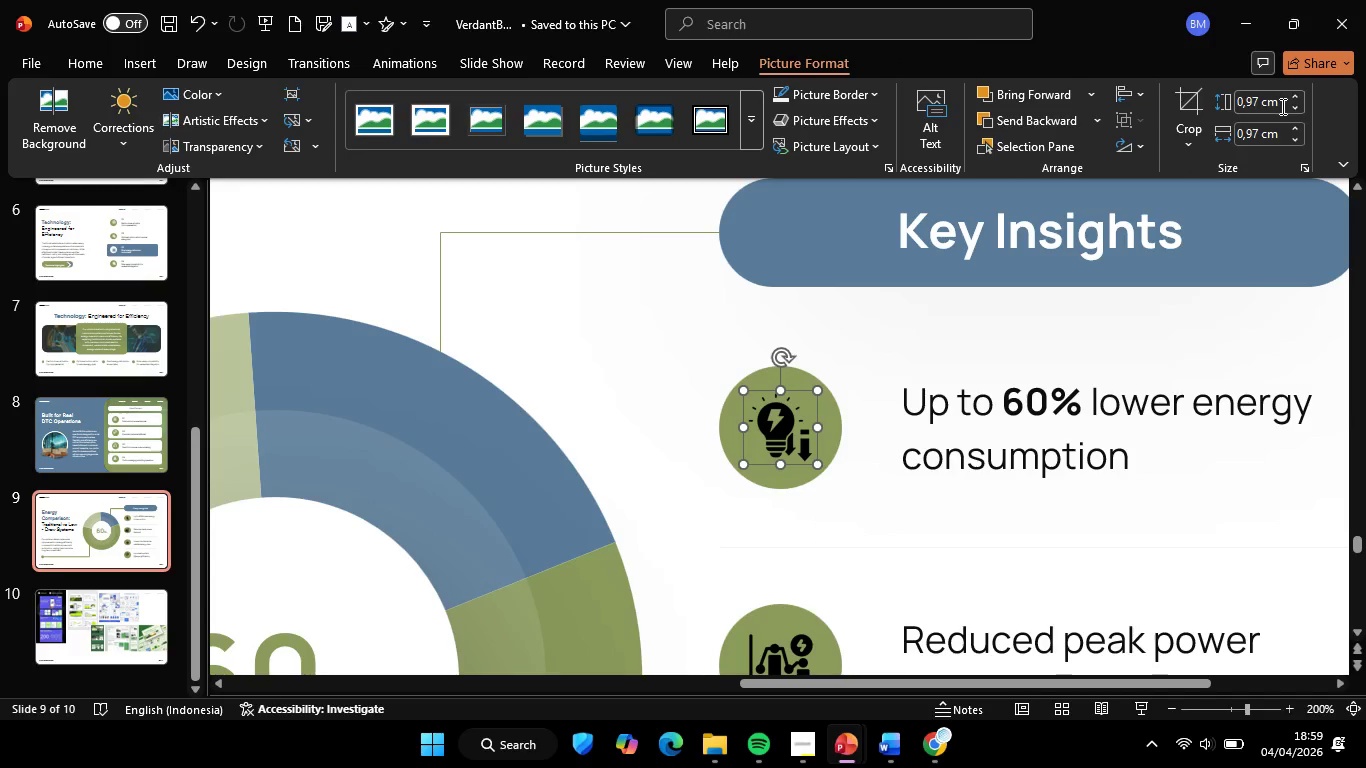 
left_click([1281, 106])
 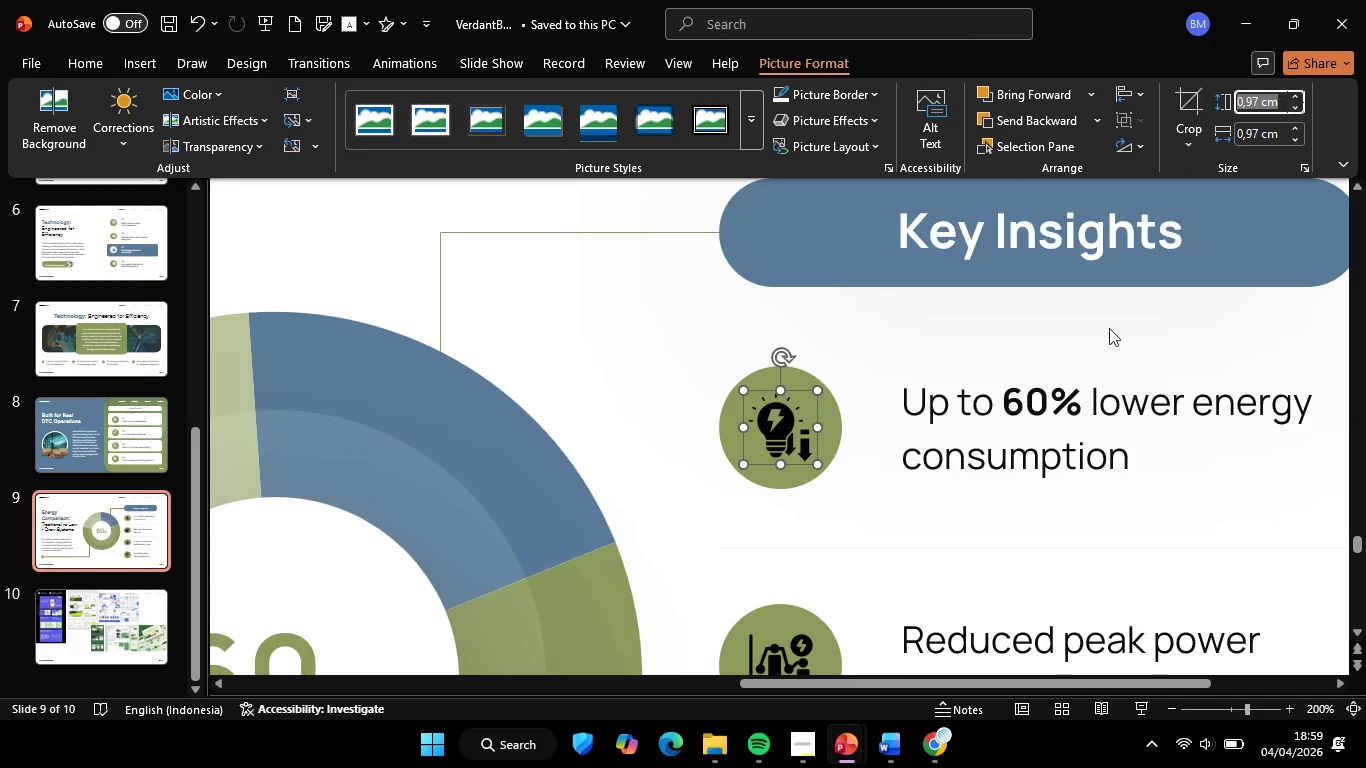 
key(Control+C)
 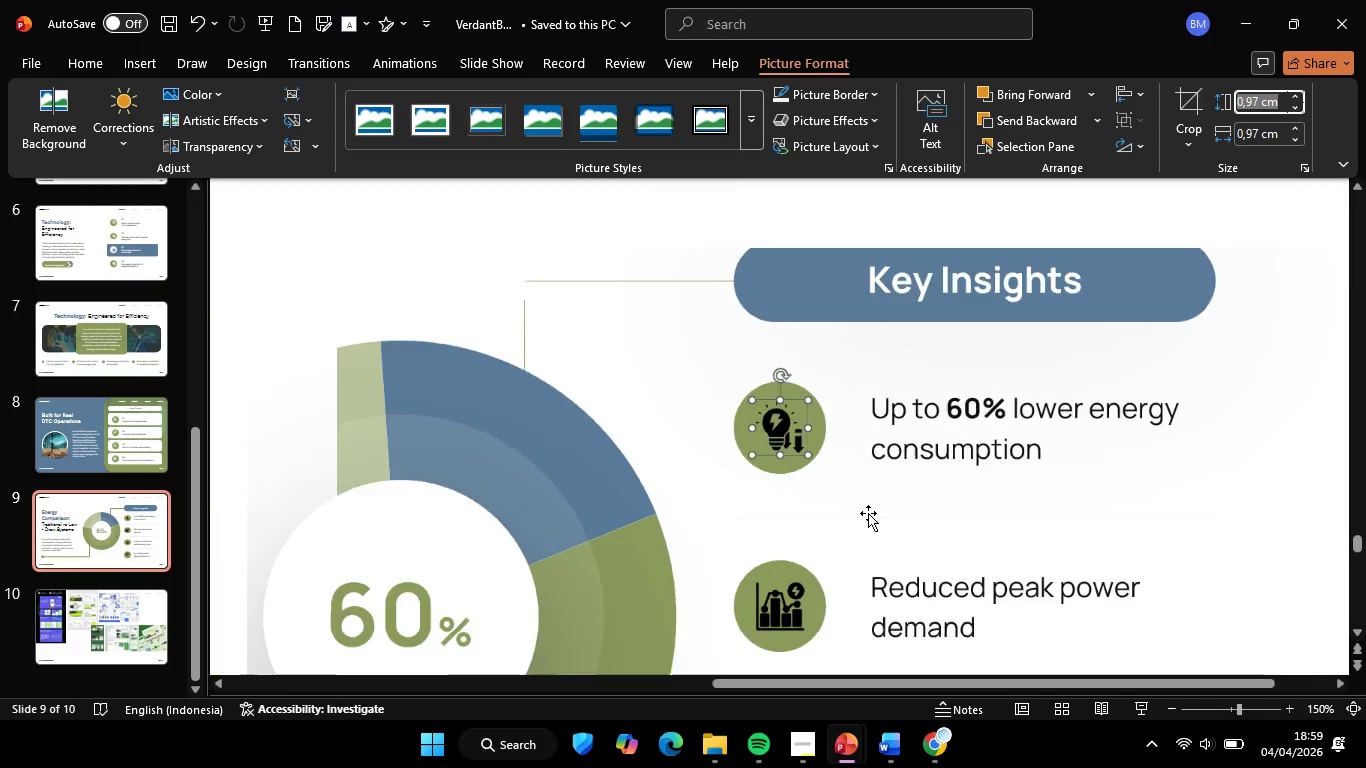 
key(Control+ControlLeft)
 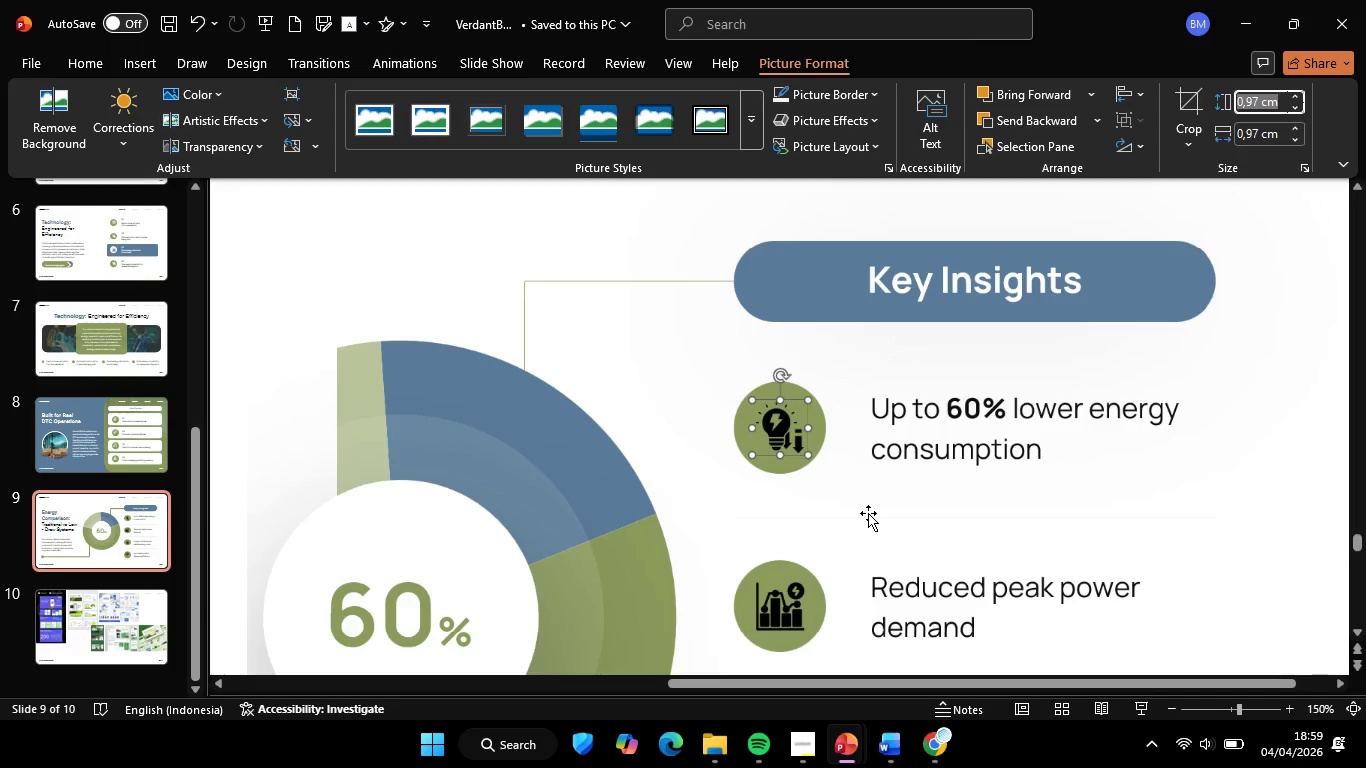 
scroll: coordinate [868, 513], scroll_direction: down, amount: 1.0
 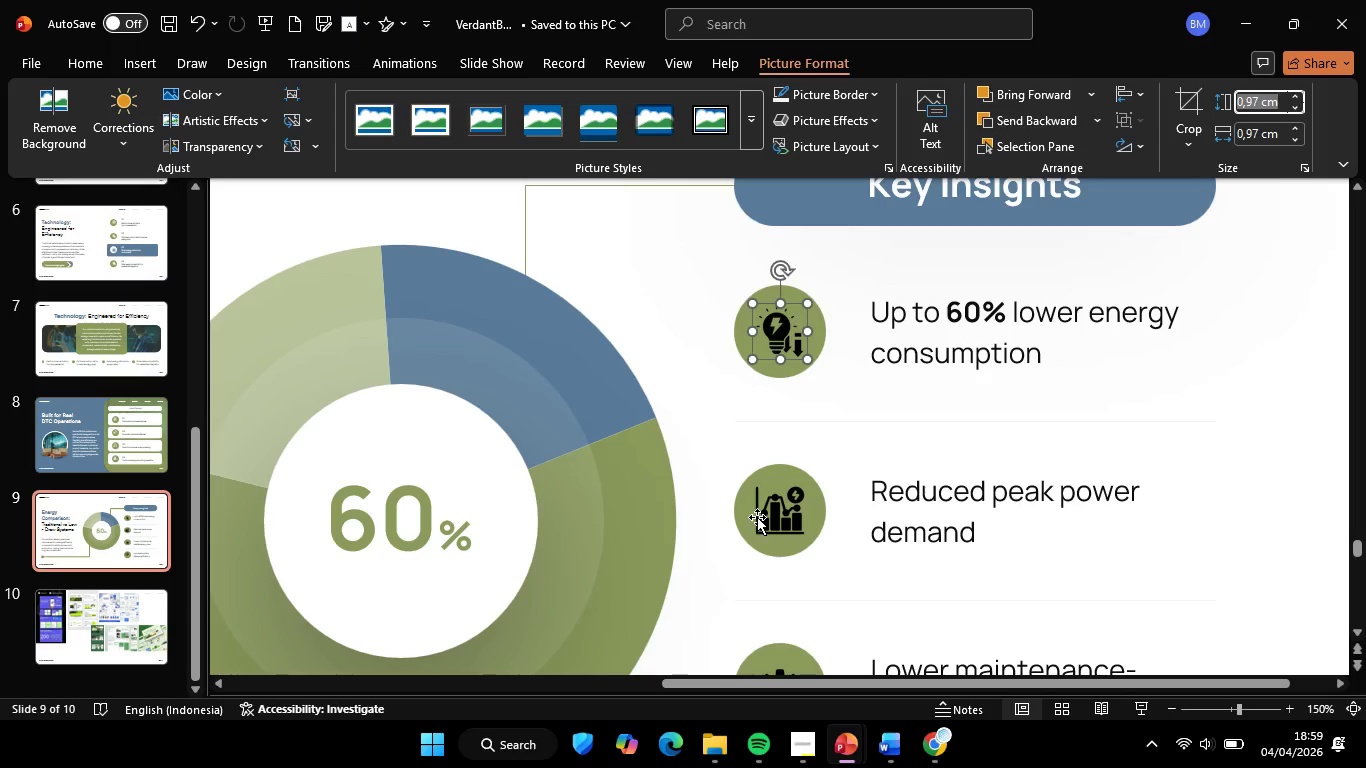 
left_click([757, 517])
 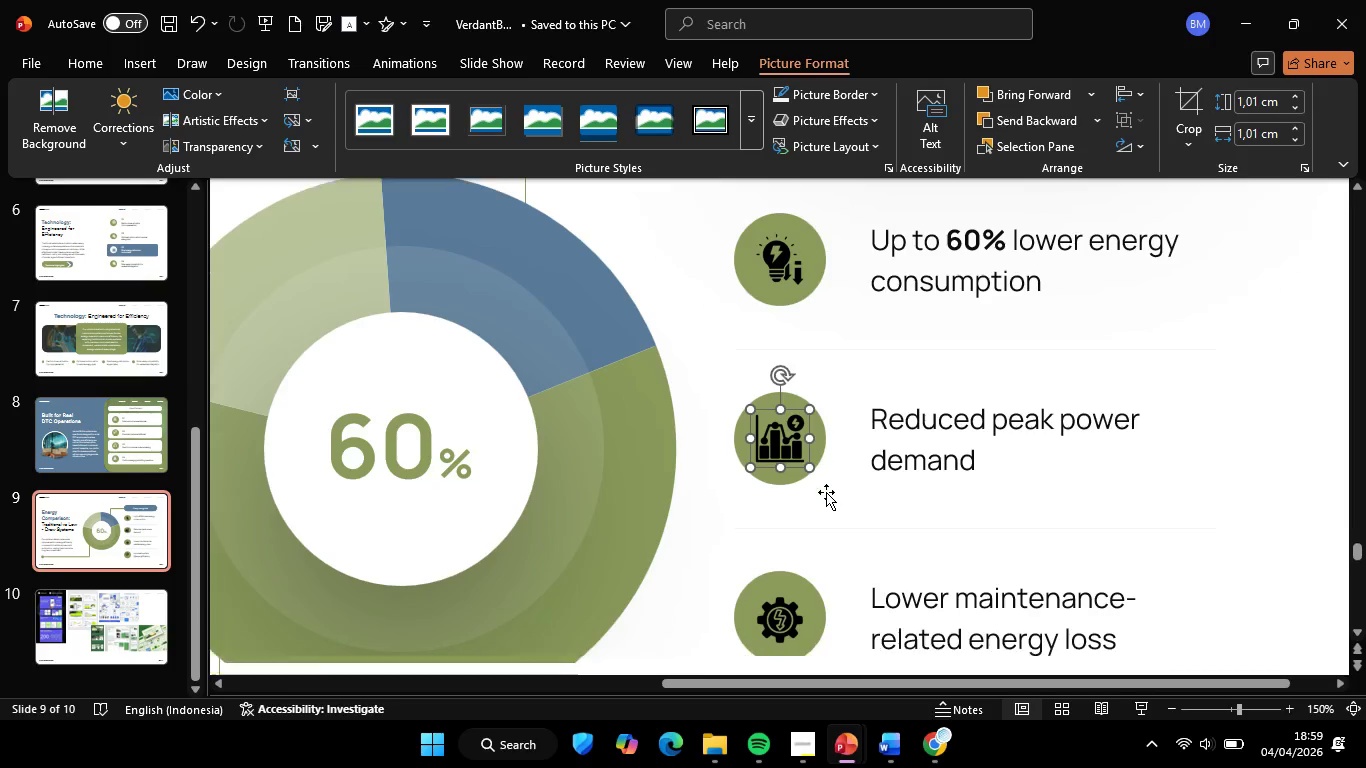 
scroll: coordinate [826, 492], scroll_direction: down, amount: 6.0
 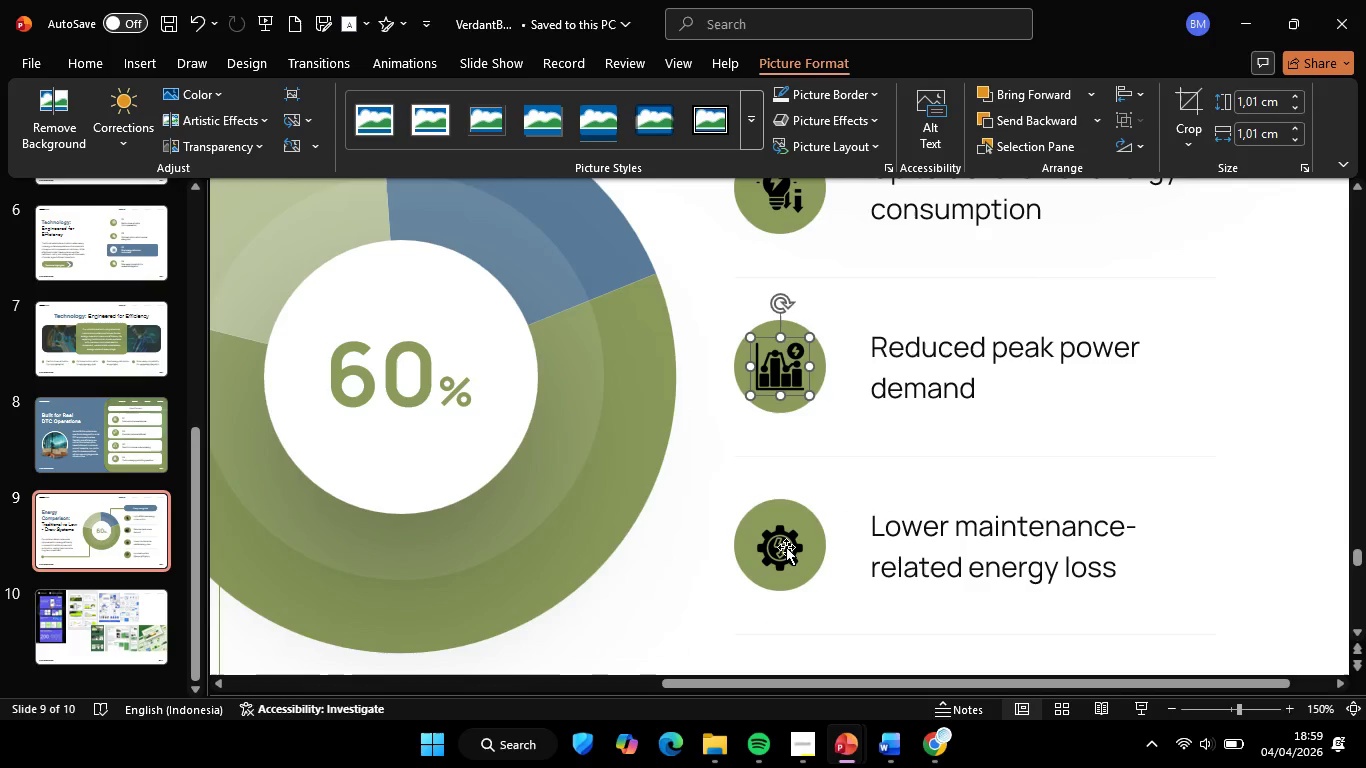 
hold_key(key=ShiftLeft, duration=1.64)
left_click([786, 547])
 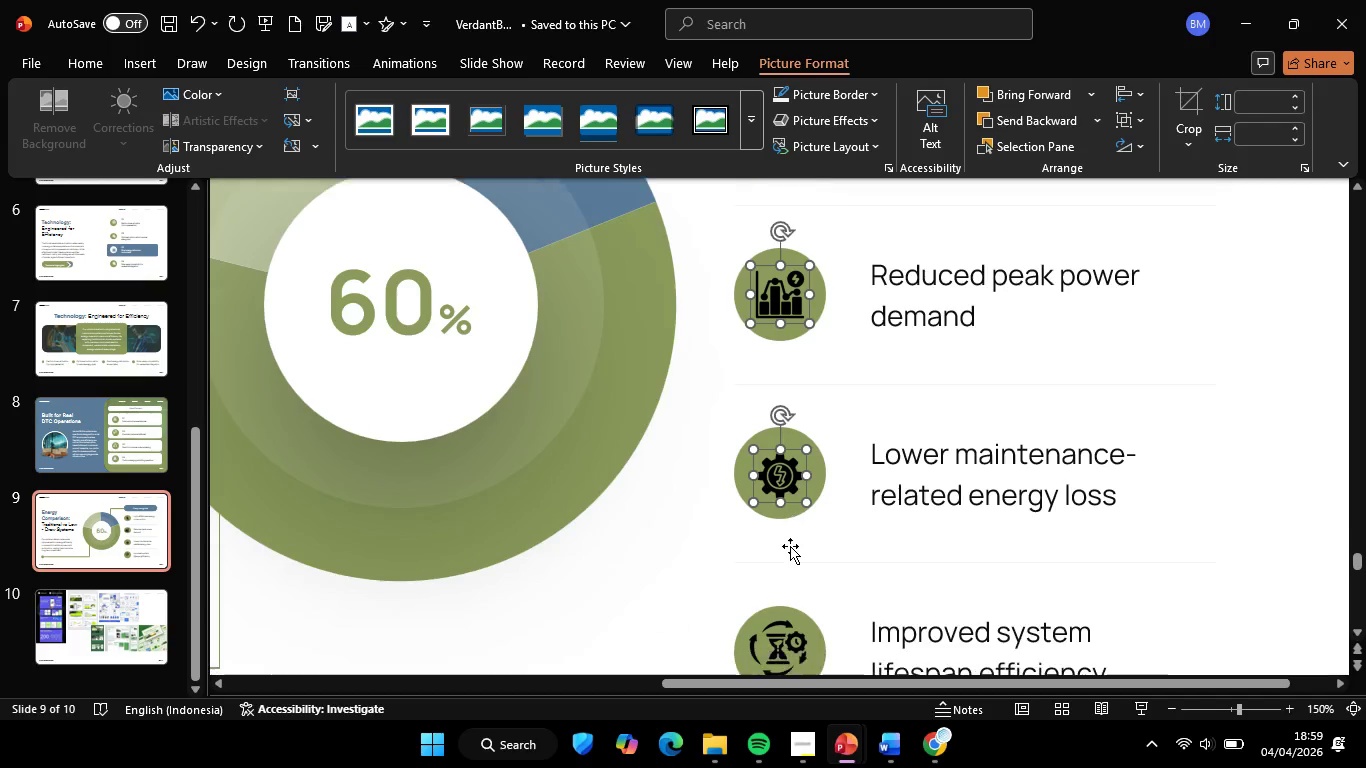 
scroll: coordinate [790, 546], scroll_direction: down, amount: 5.0
 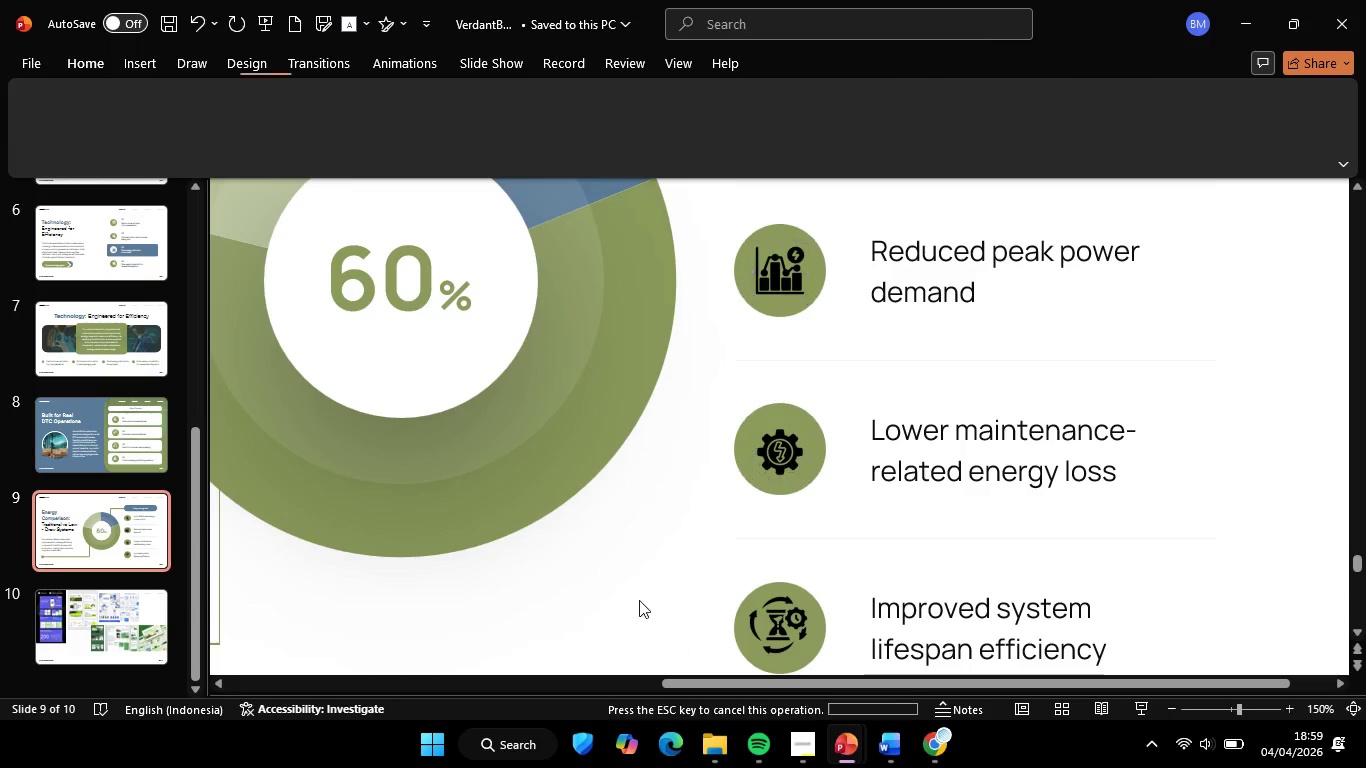 
left_click([639, 600])
 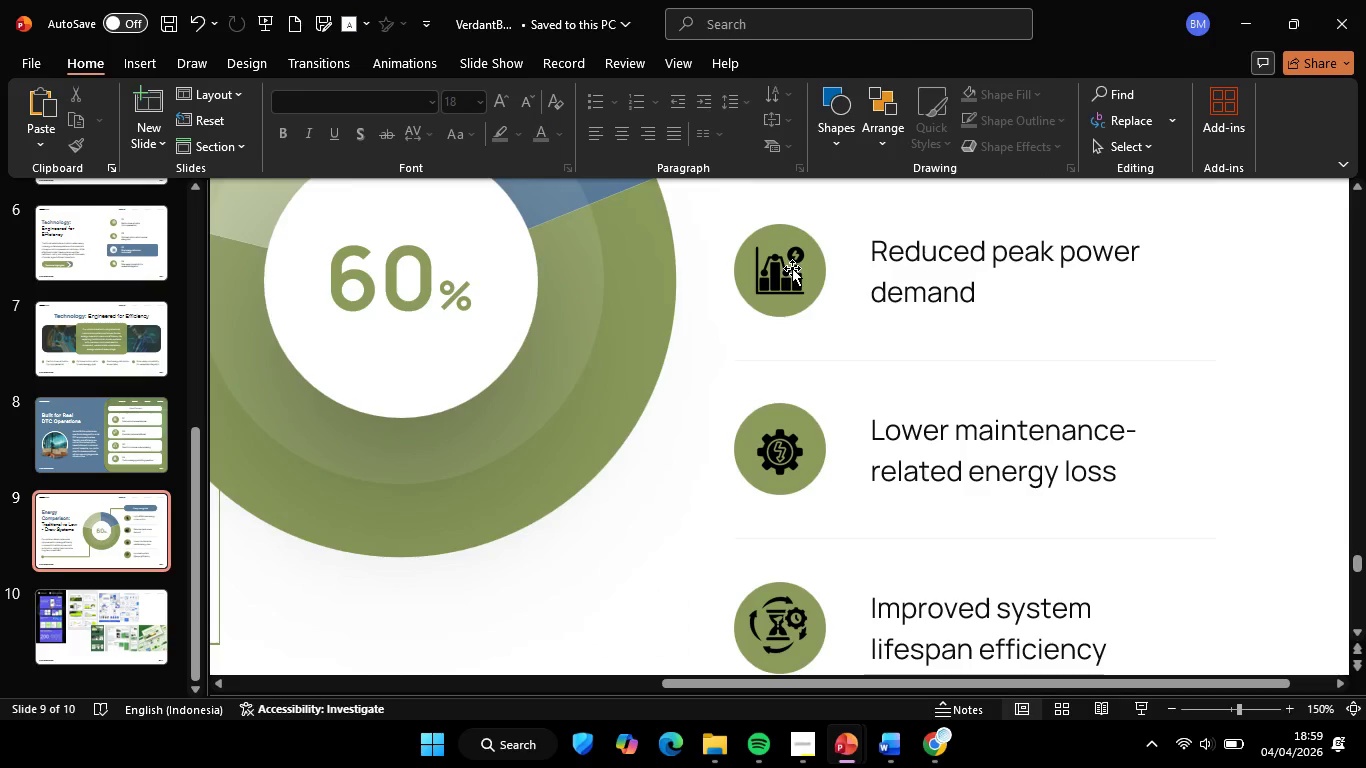 
left_click([792, 268])
 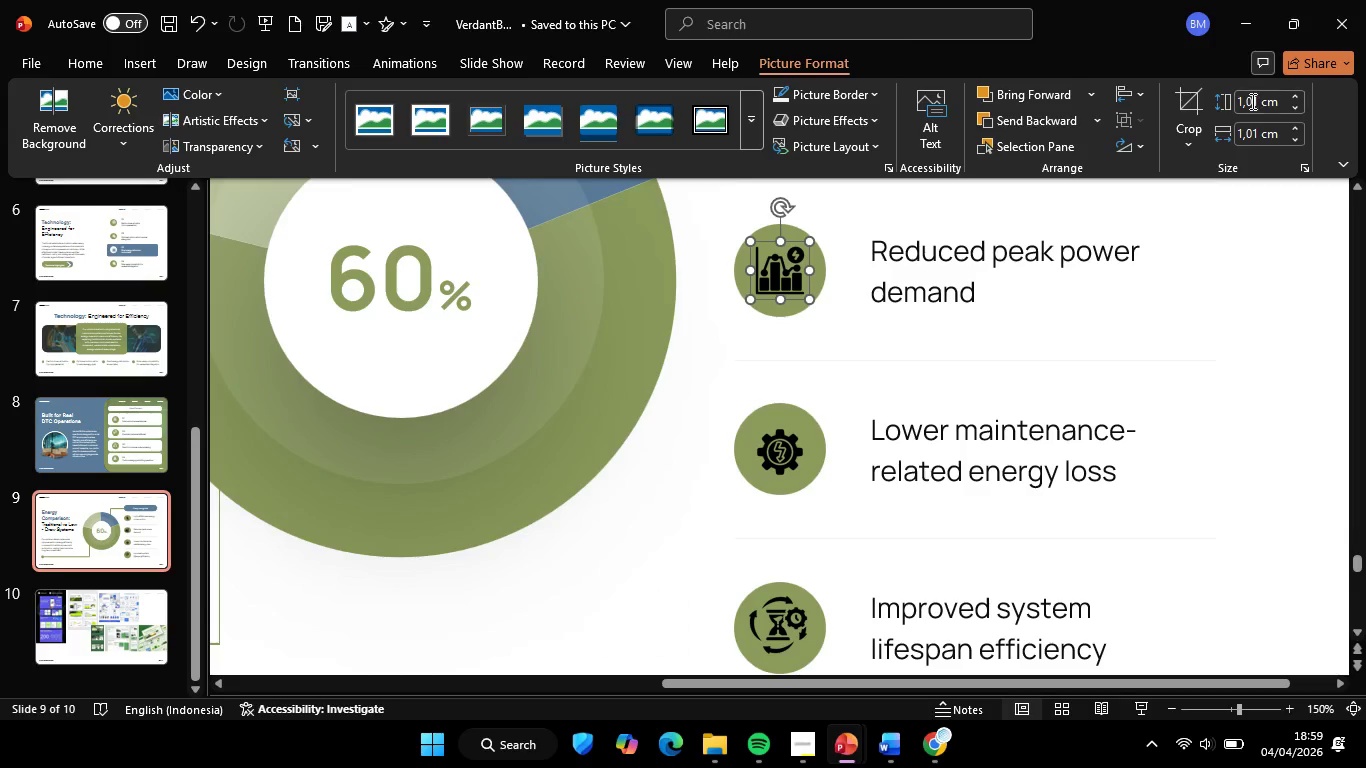 
left_click([1251, 101])
 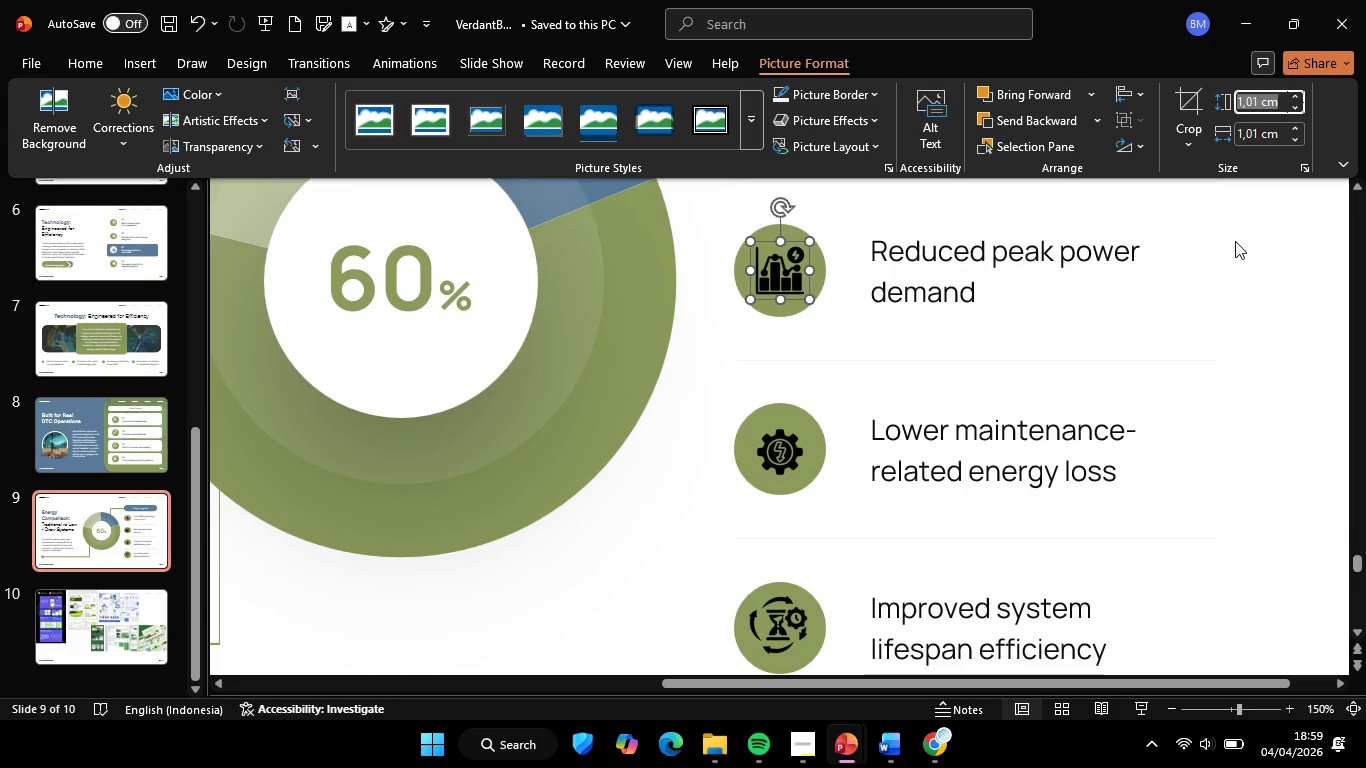 
key(Control+V)
 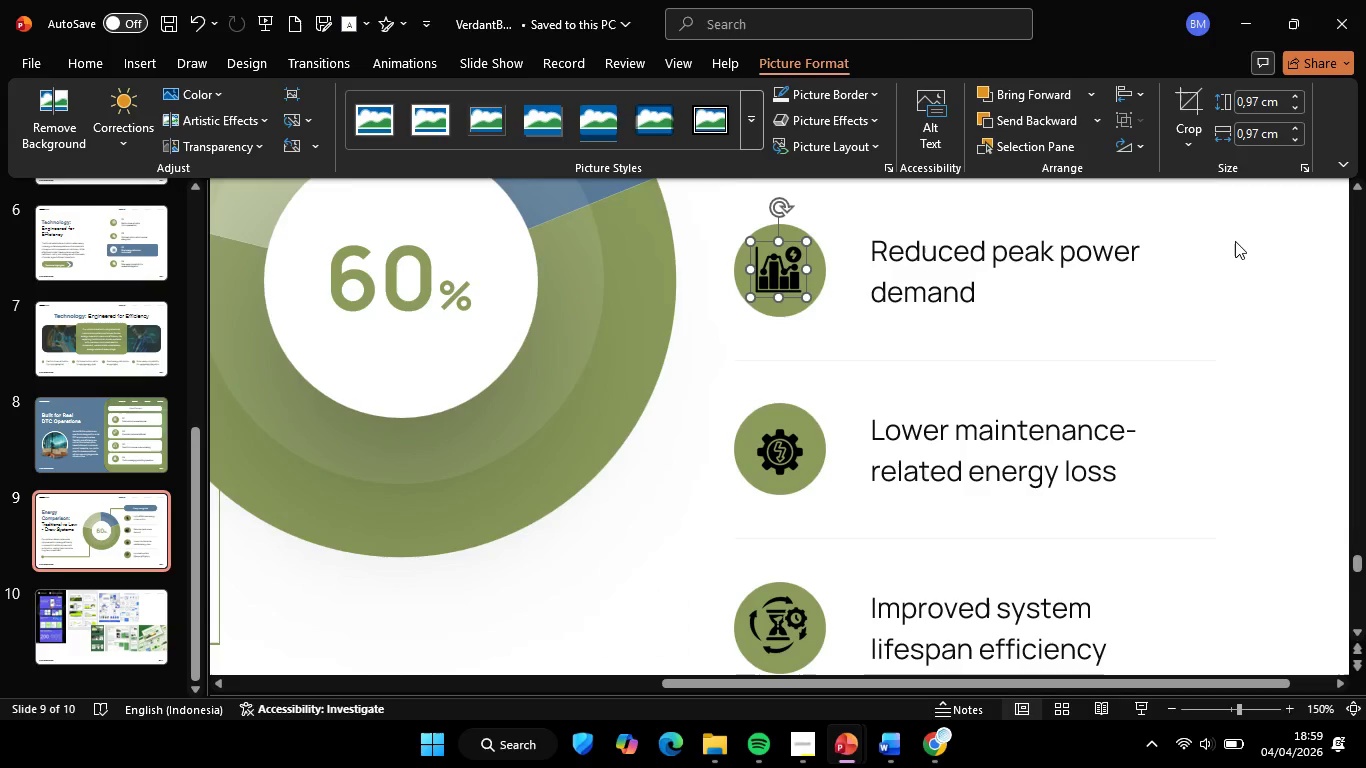 
key(Enter)
 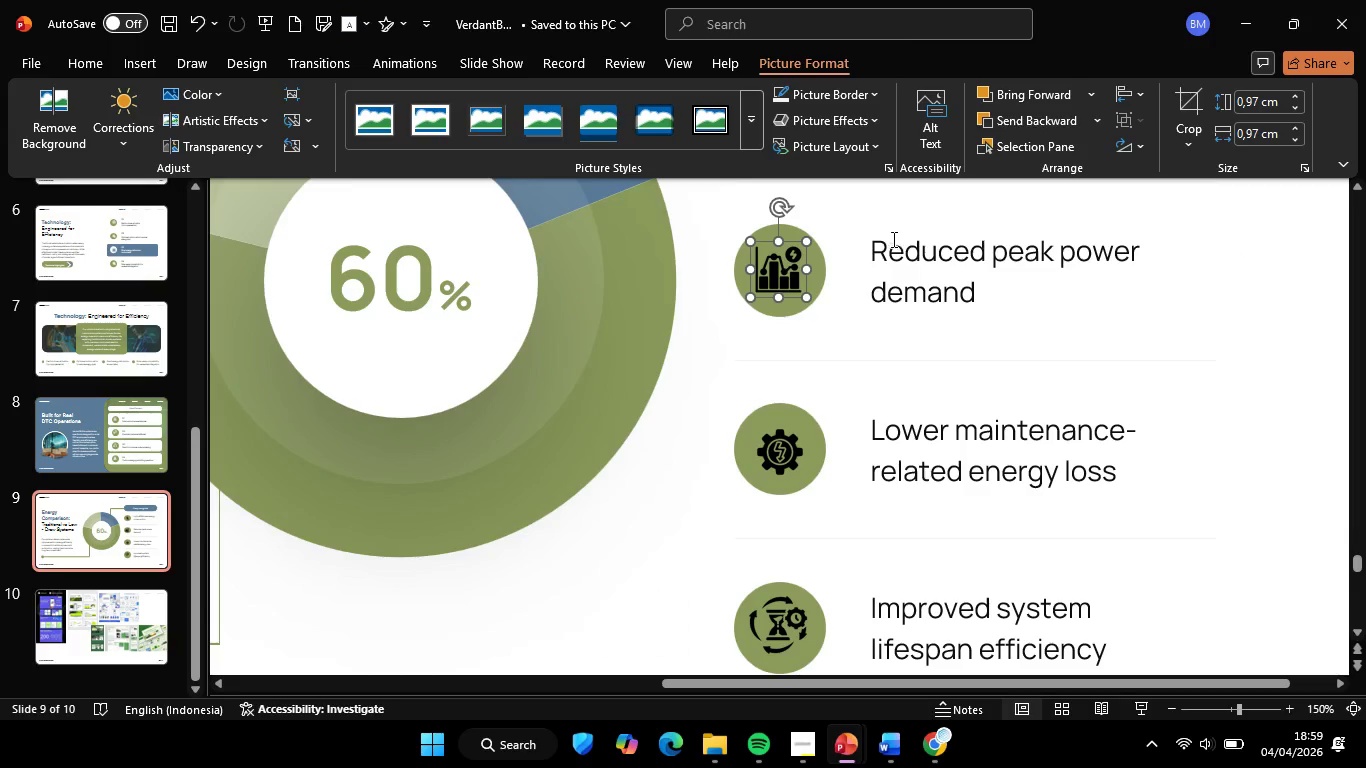 
hold_key(key=ShiftLeft, duration=1.08)
left_click([816, 259])
 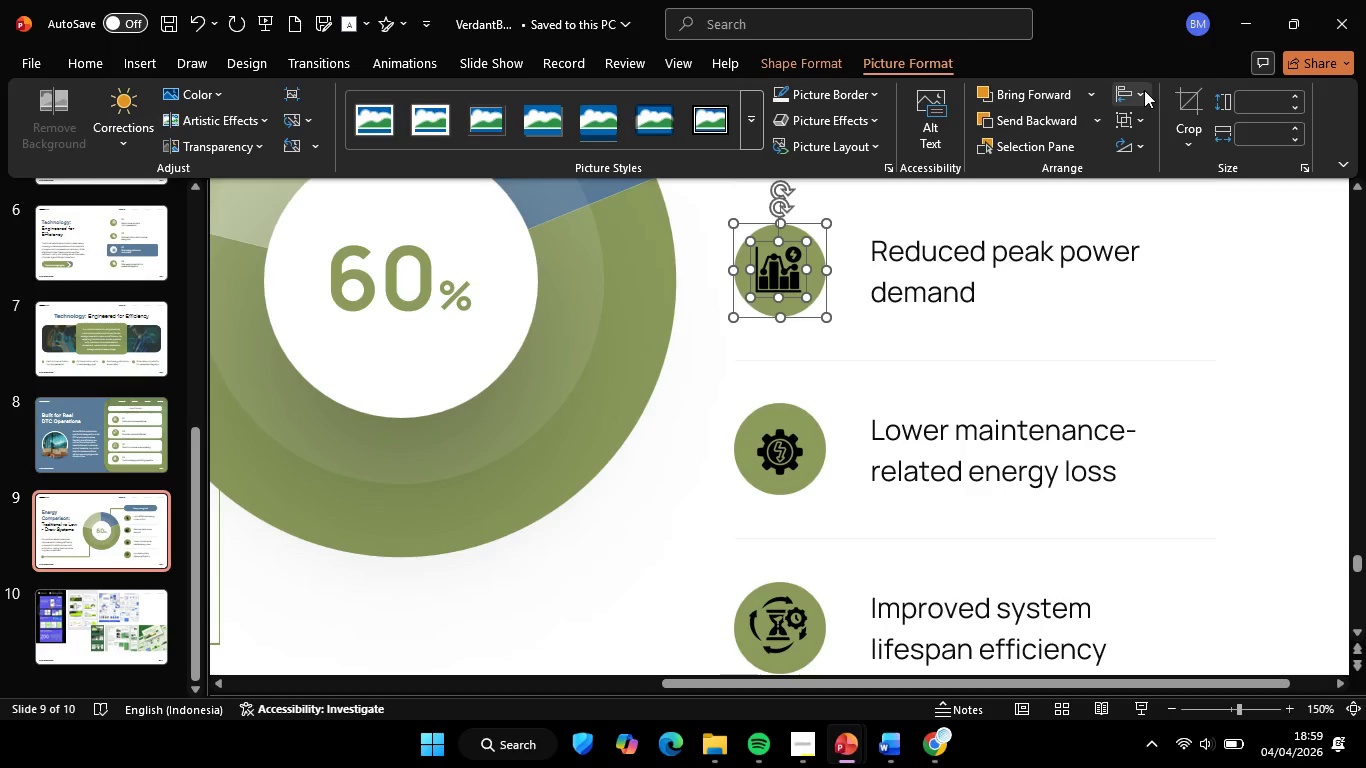 
left_click([1144, 90])
 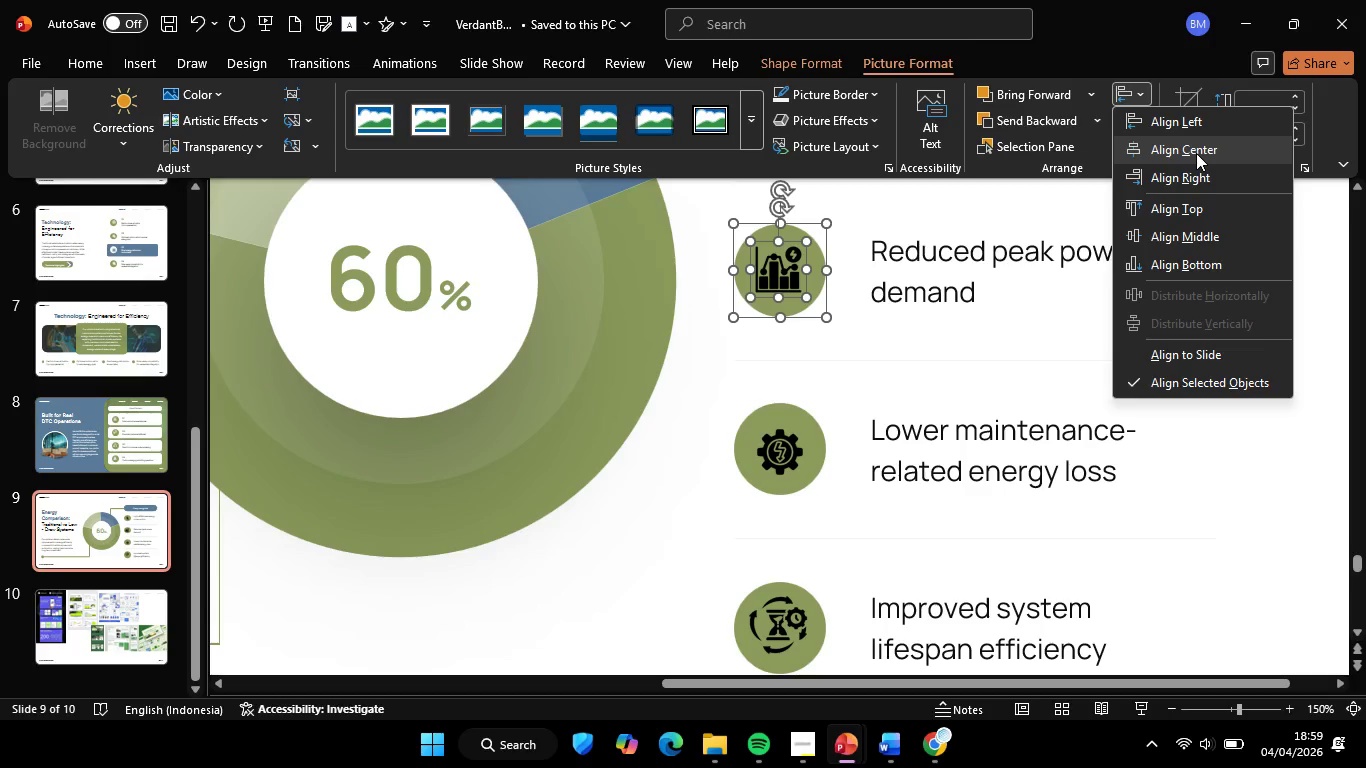 
left_click([1196, 153])
 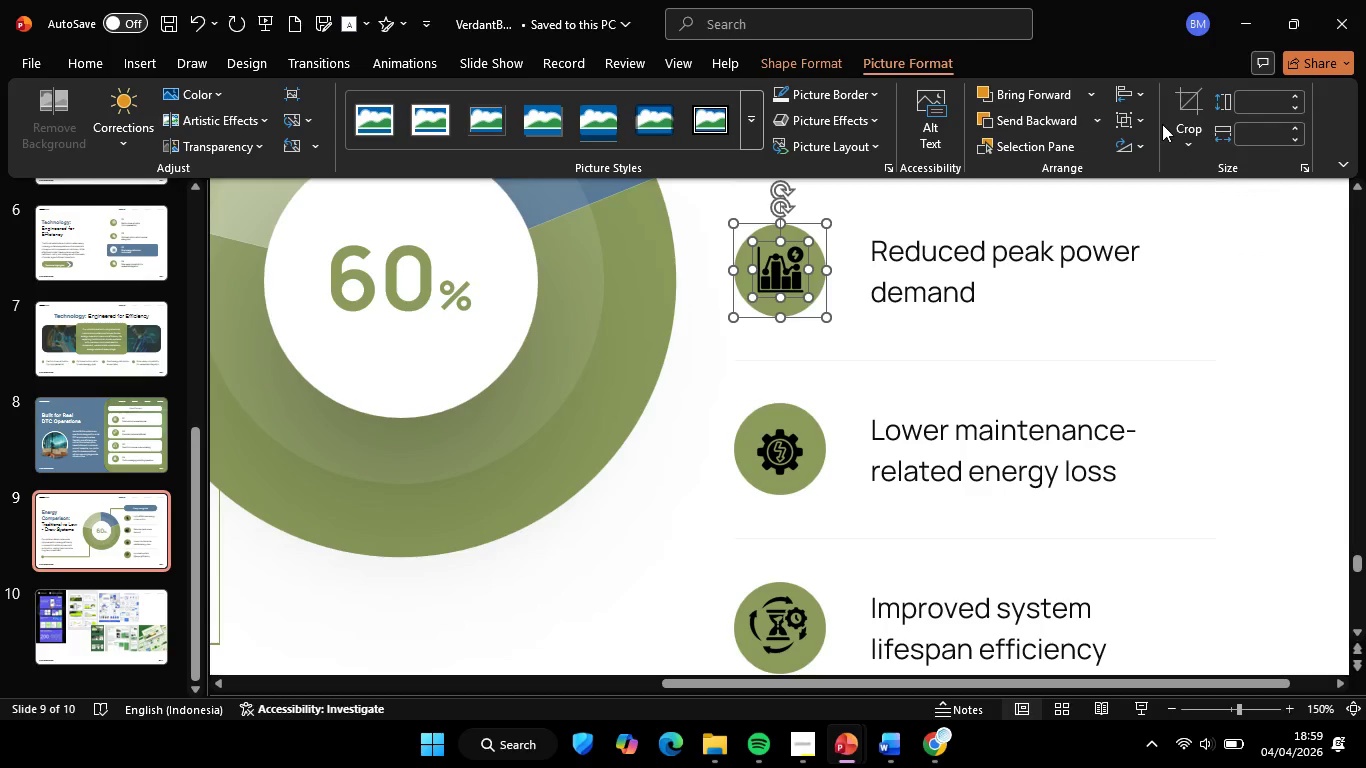 
left_click([1133, 96])
 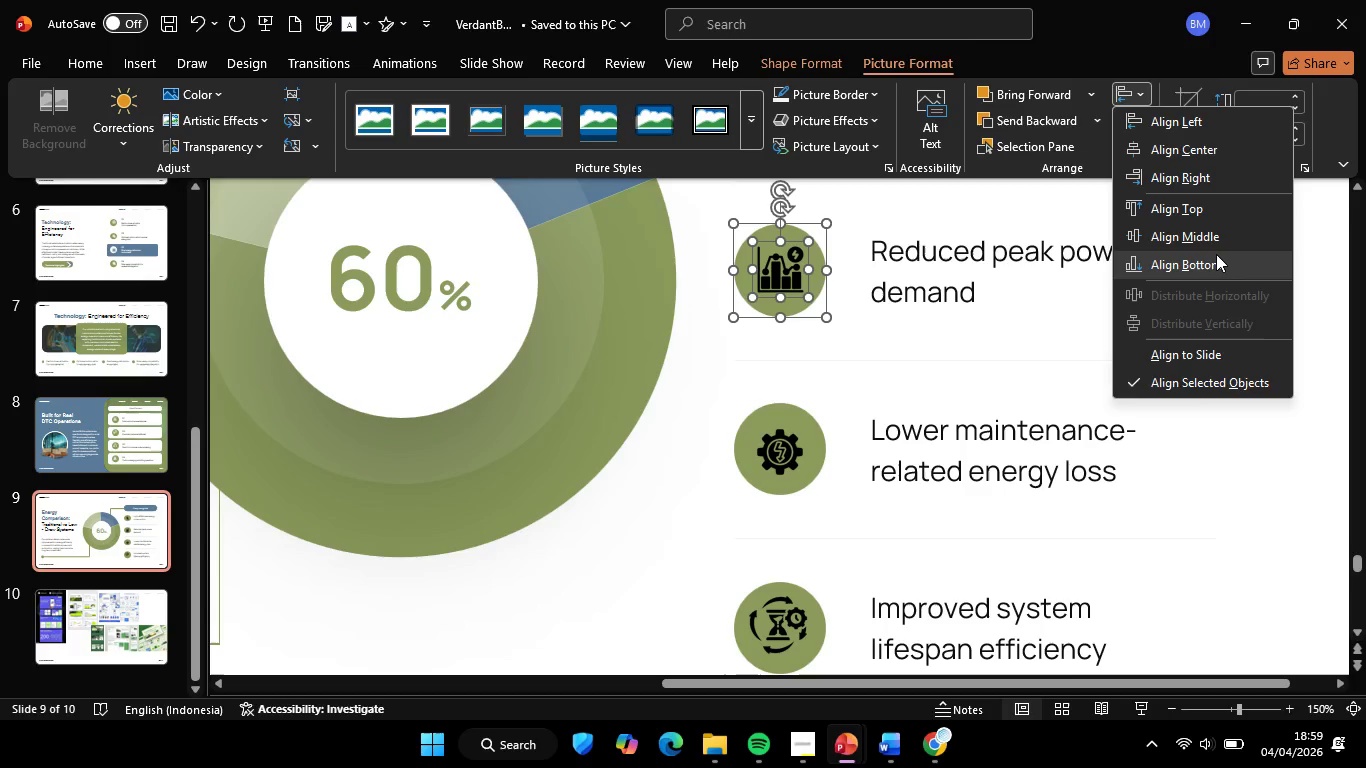 
left_click([1212, 238])
 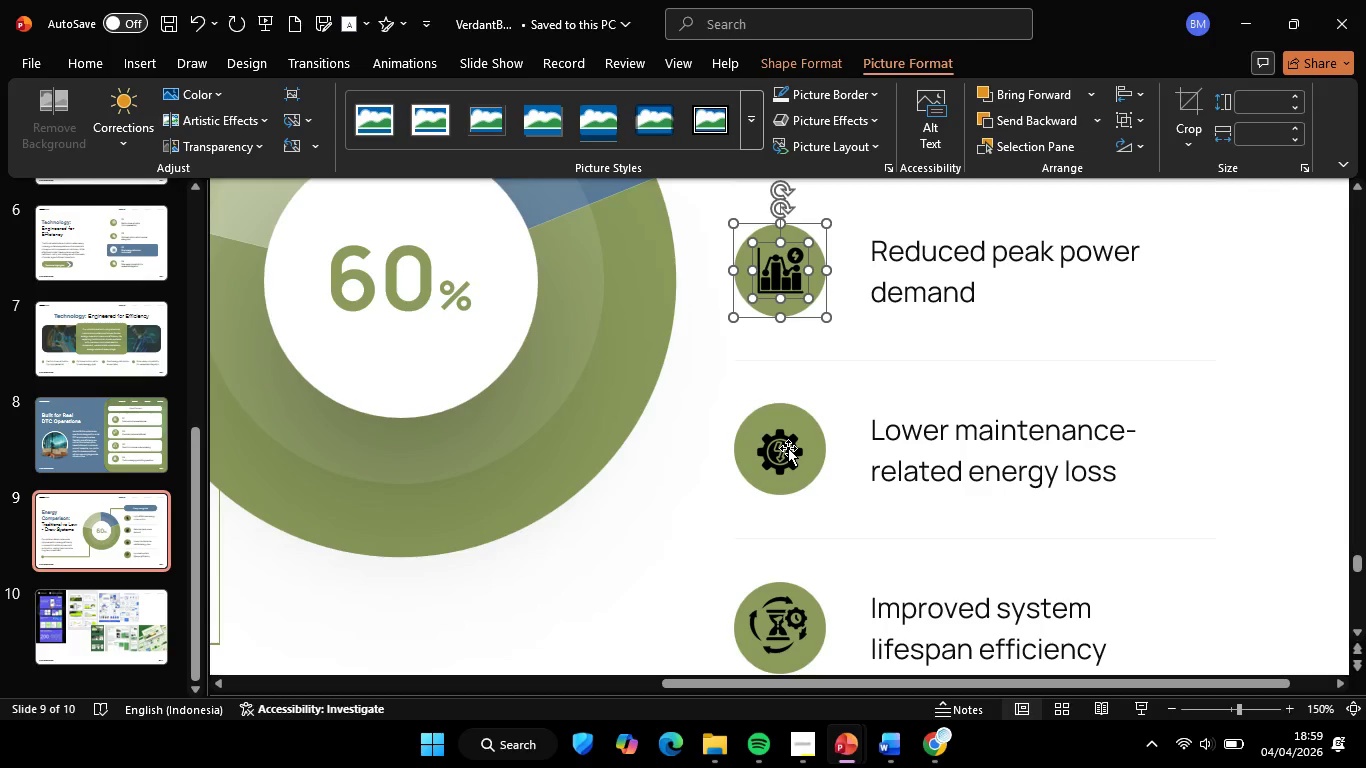 
left_click([788, 448])
 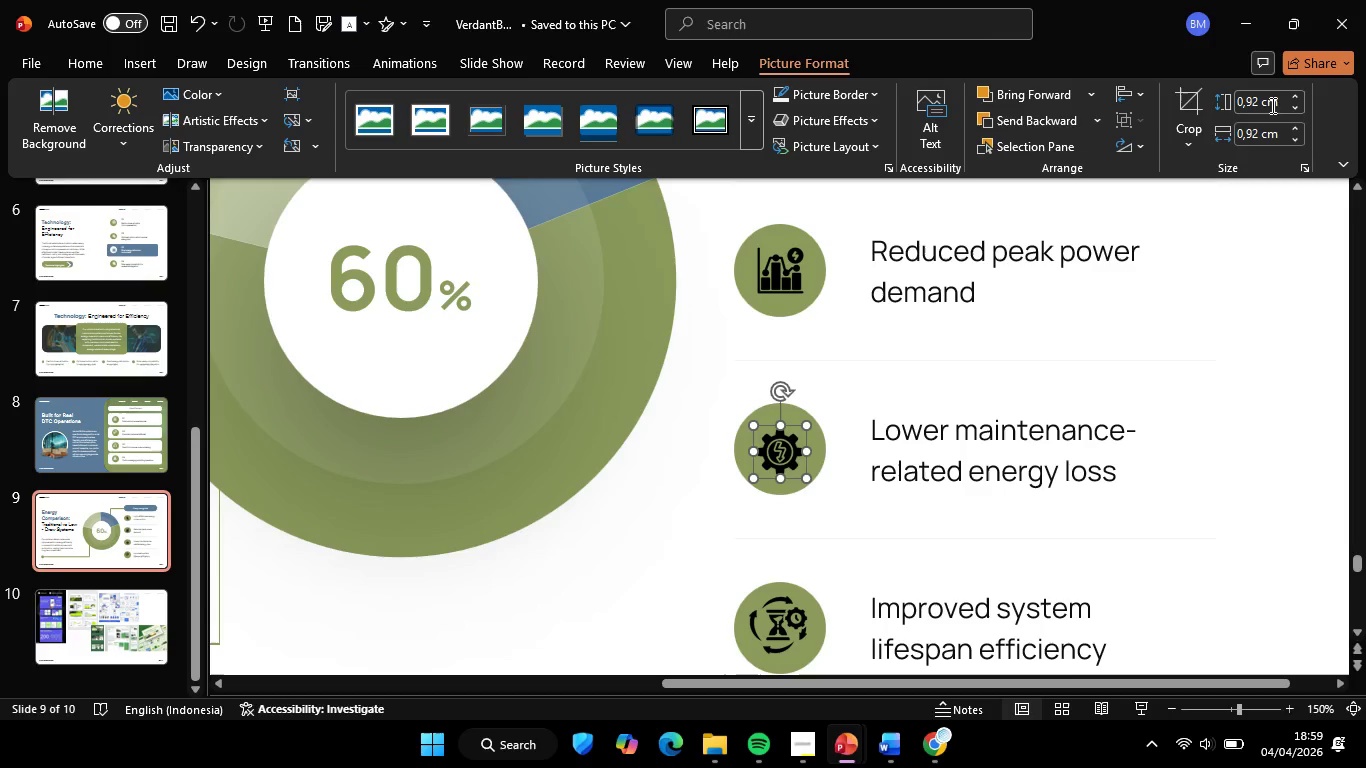 
left_click([1271, 103])
 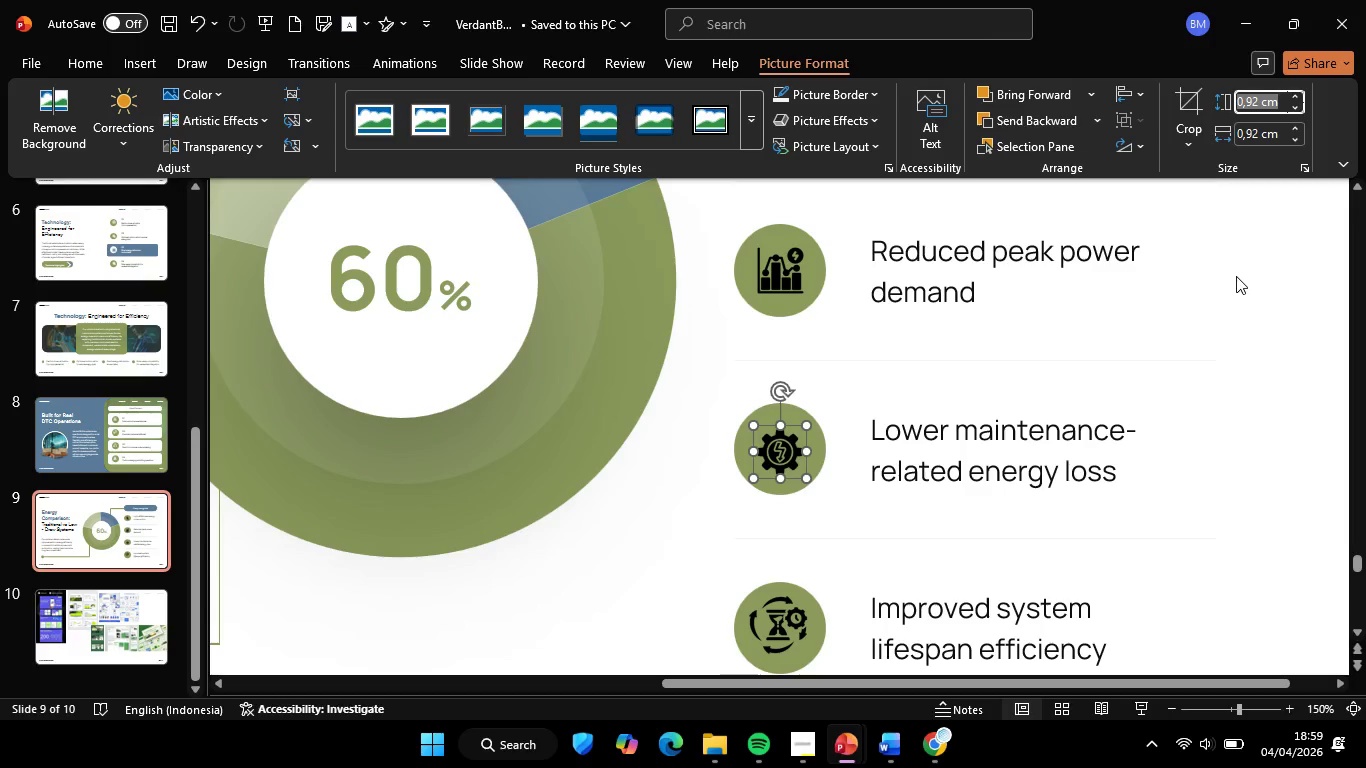 
key(Control+V)
 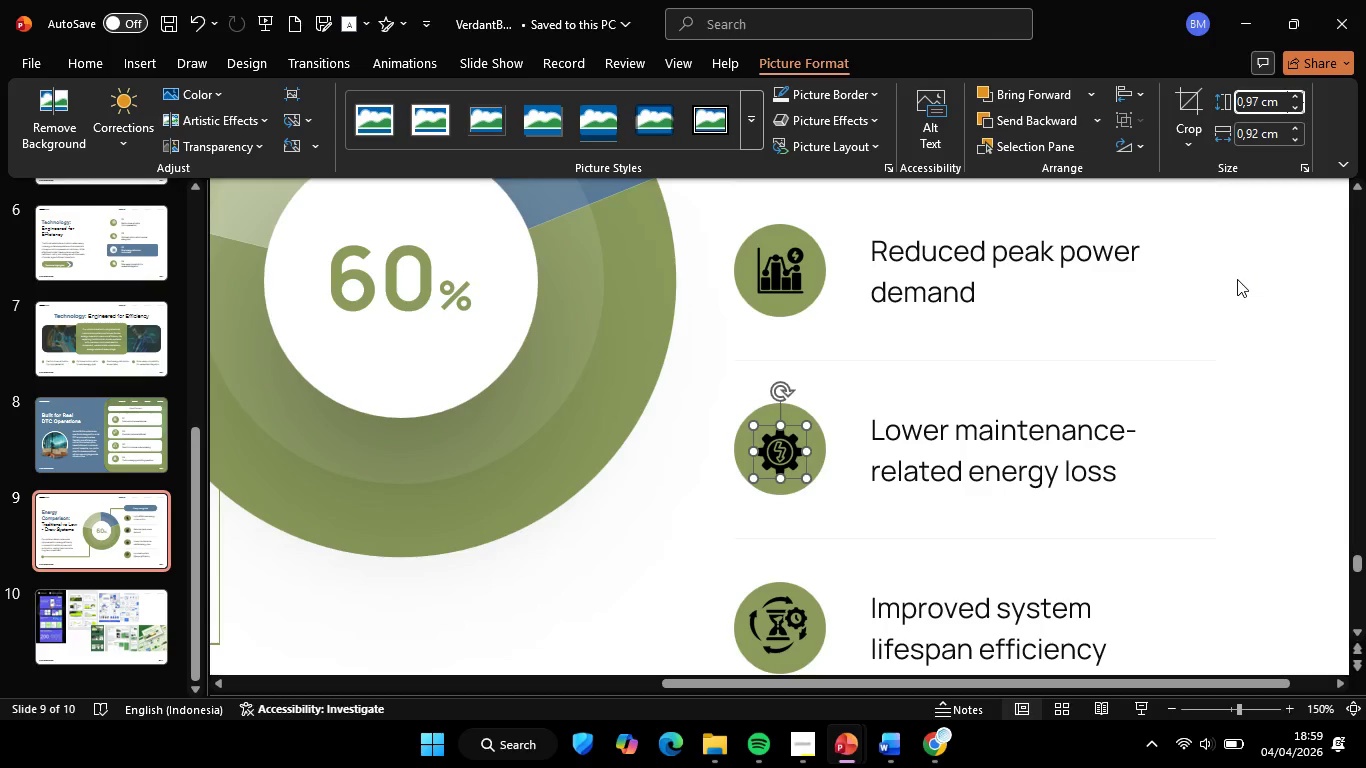 
key(Enter)
 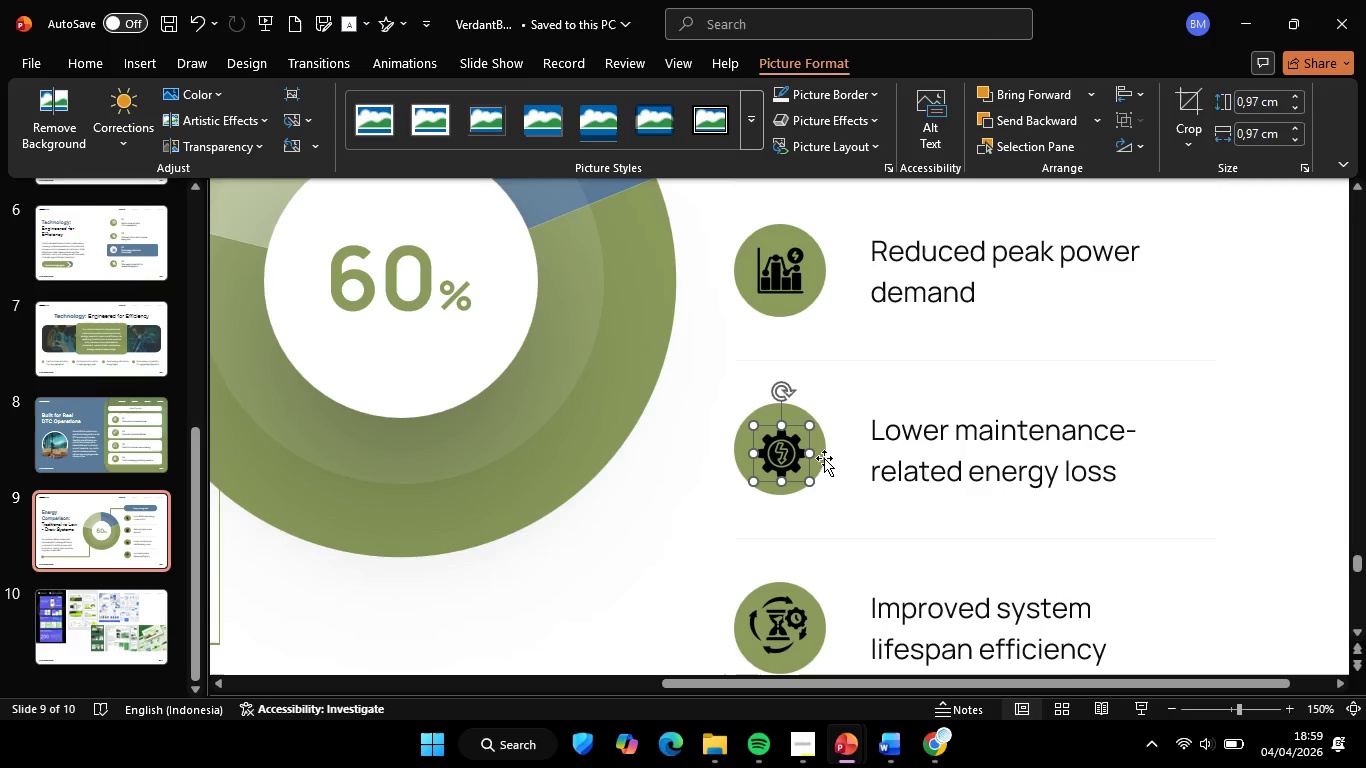 
hold_key(key=ShiftLeft, duration=0.7)
left_click([804, 413])
 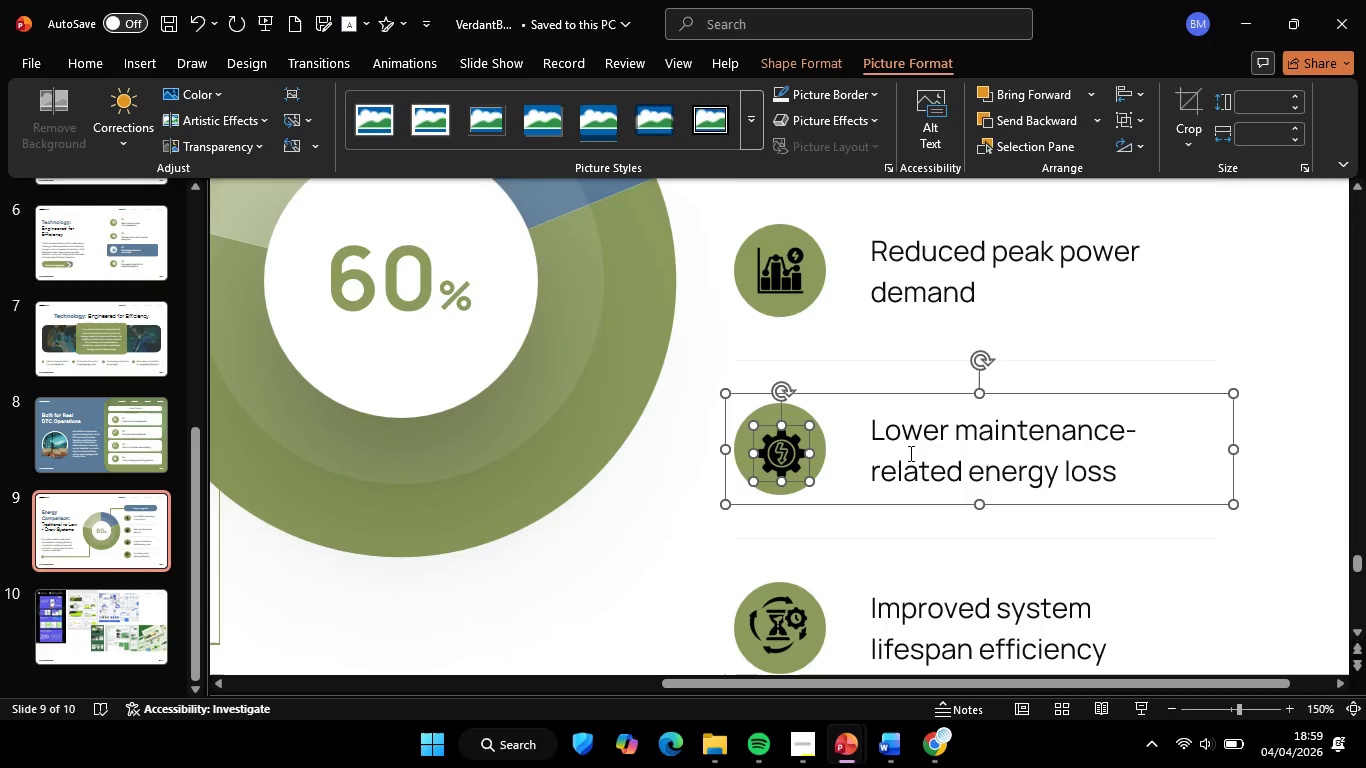 
key(Control+Shift+G)
 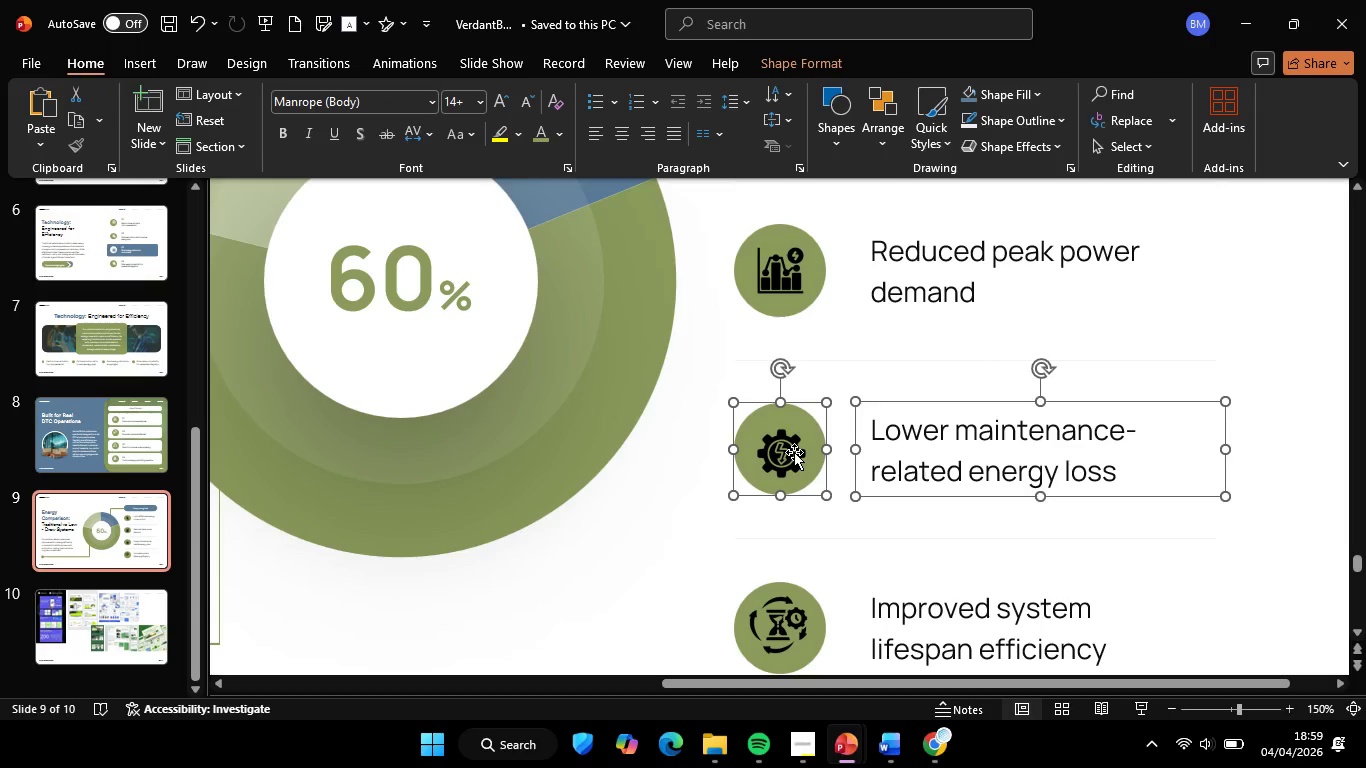 
left_click([784, 449])
 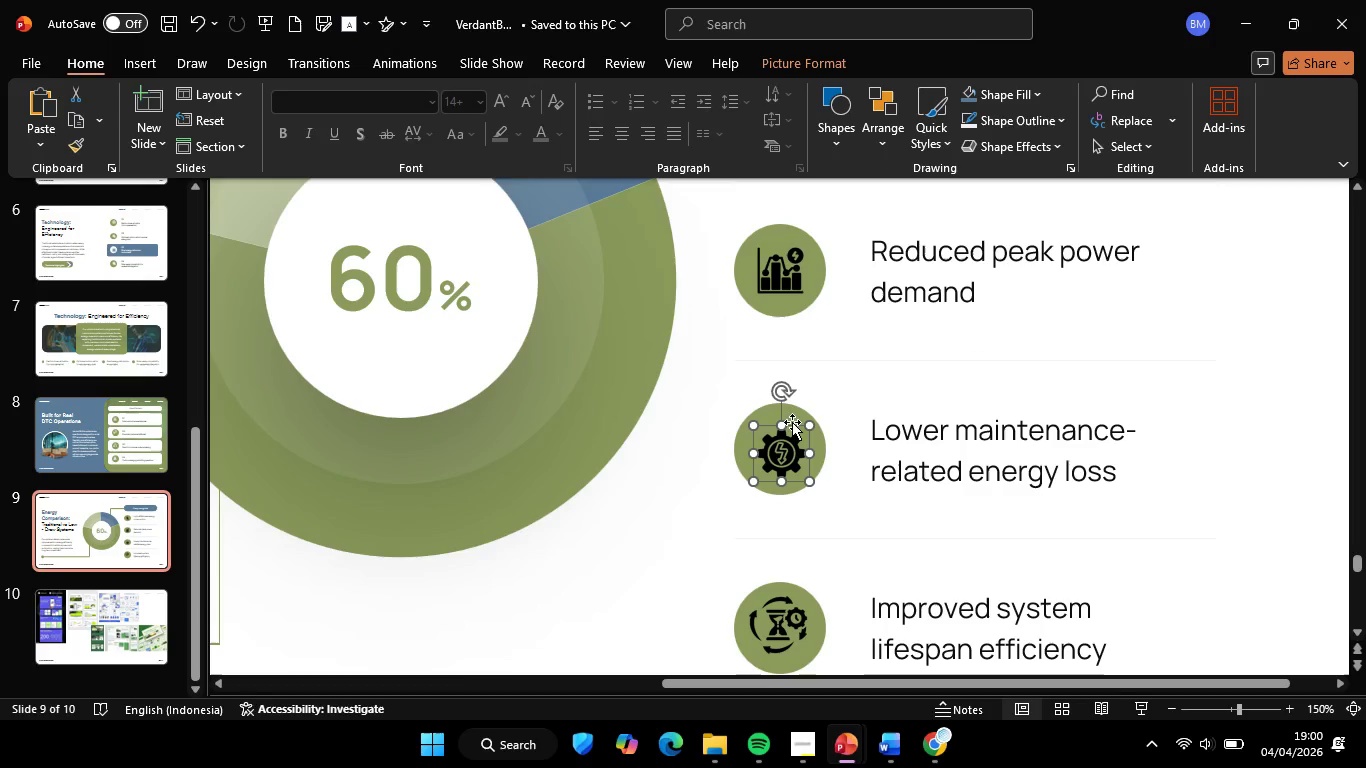 
hold_key(key=ShiftLeft, duration=0.86)
left_click([788, 410])
 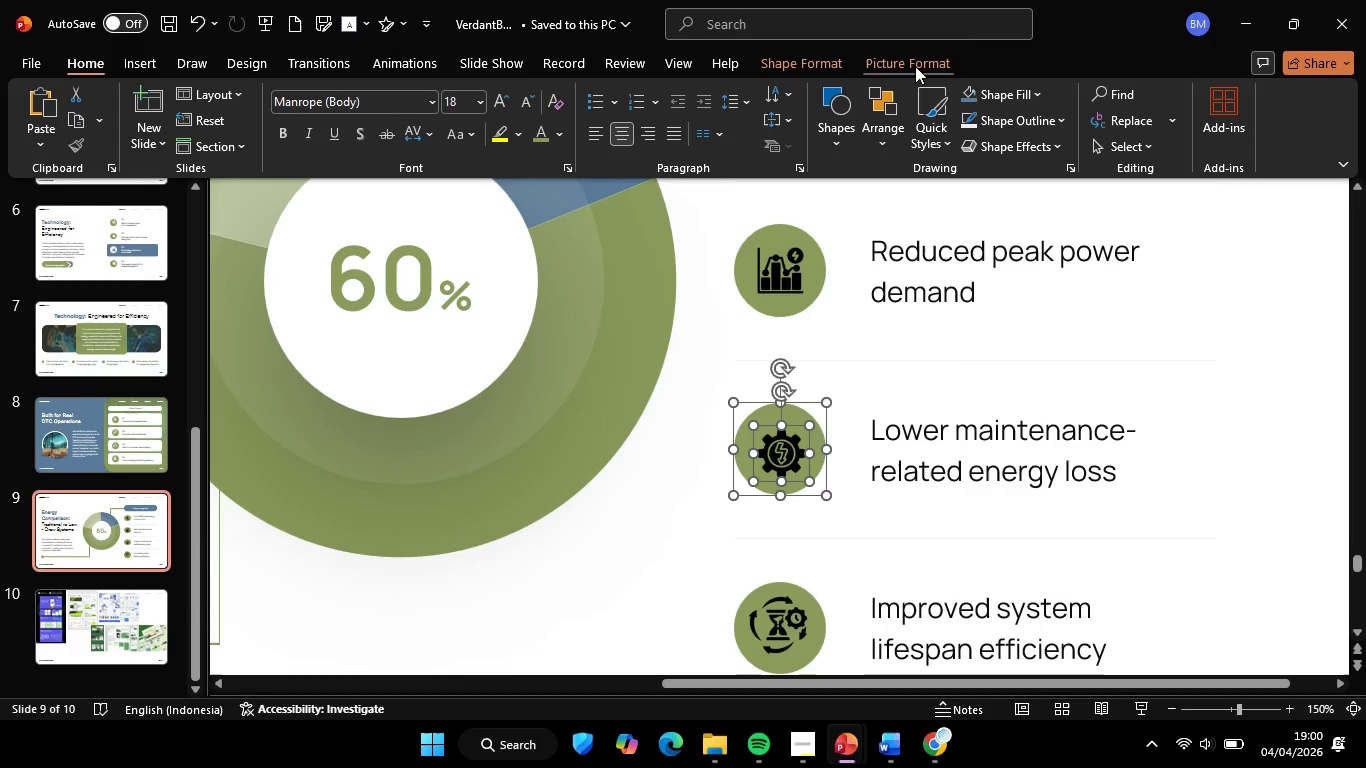 
left_click([915, 66])
 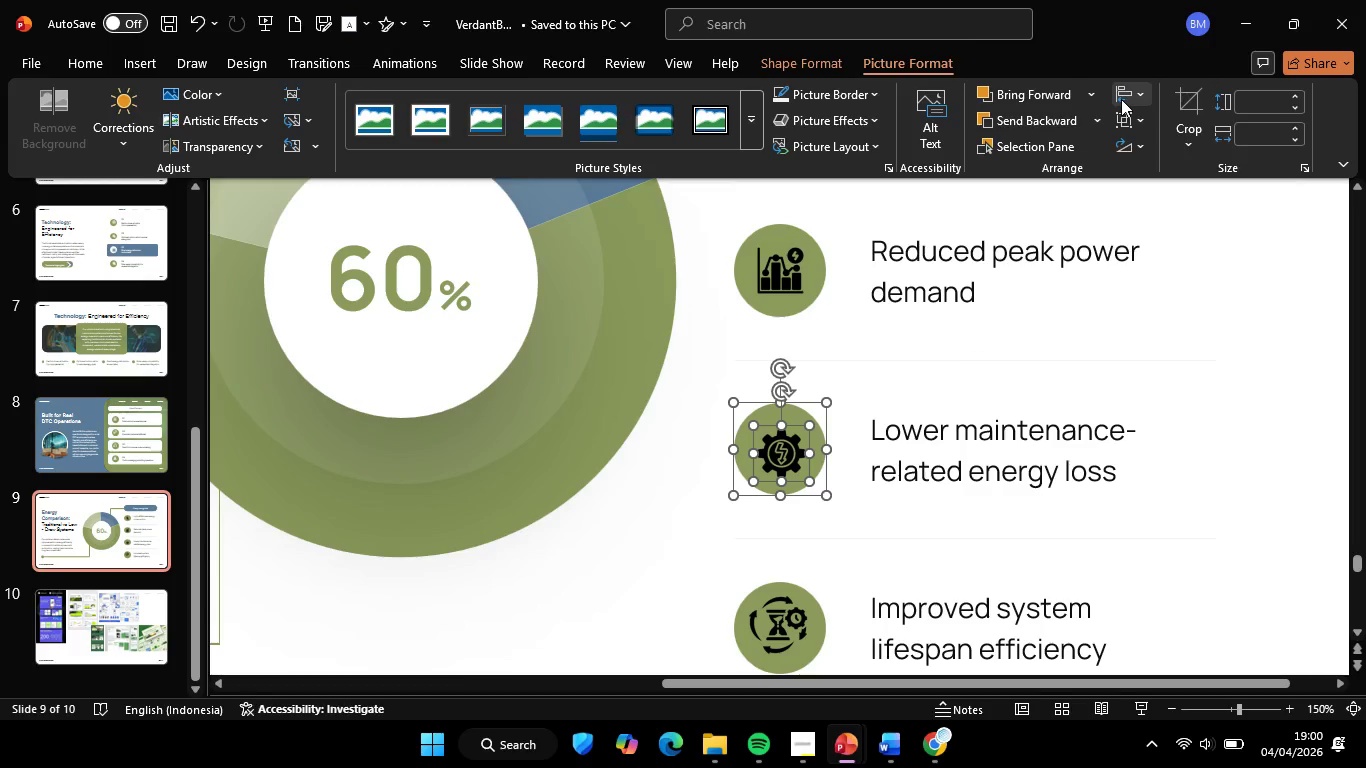 
left_click([1121, 99])
 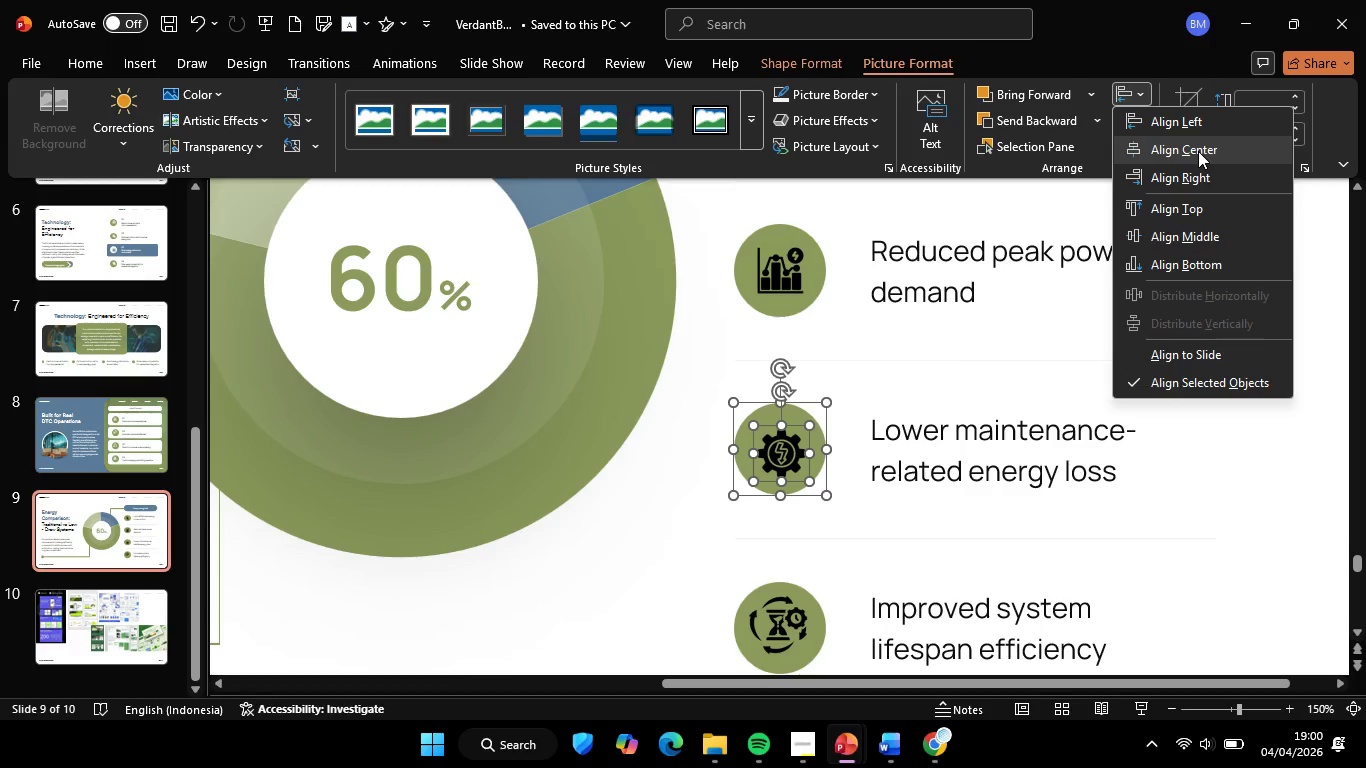 
left_click([1198, 151])
 